 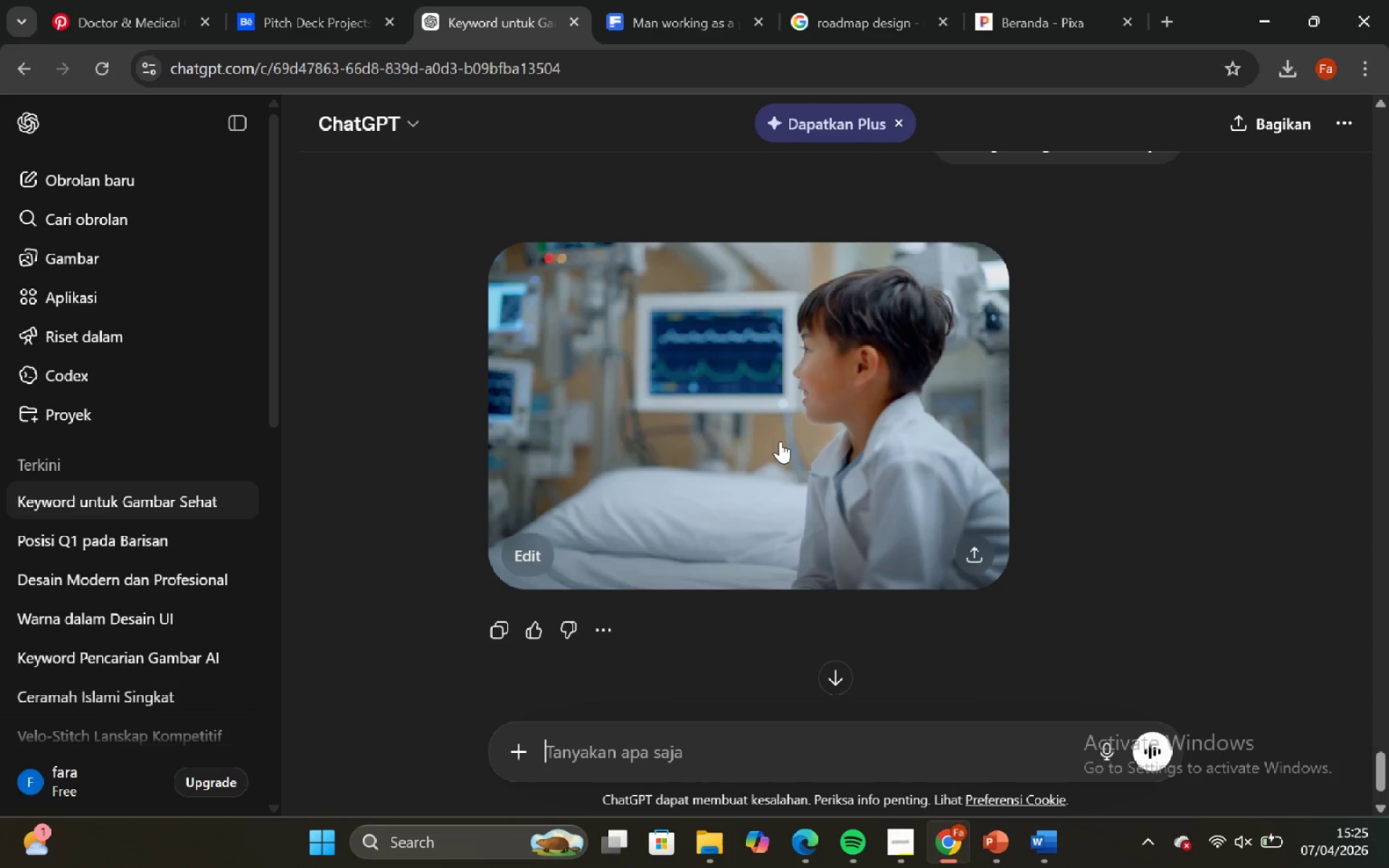 
scroll: coordinate [773, 432], scroll_direction: none, amount: 0.0
 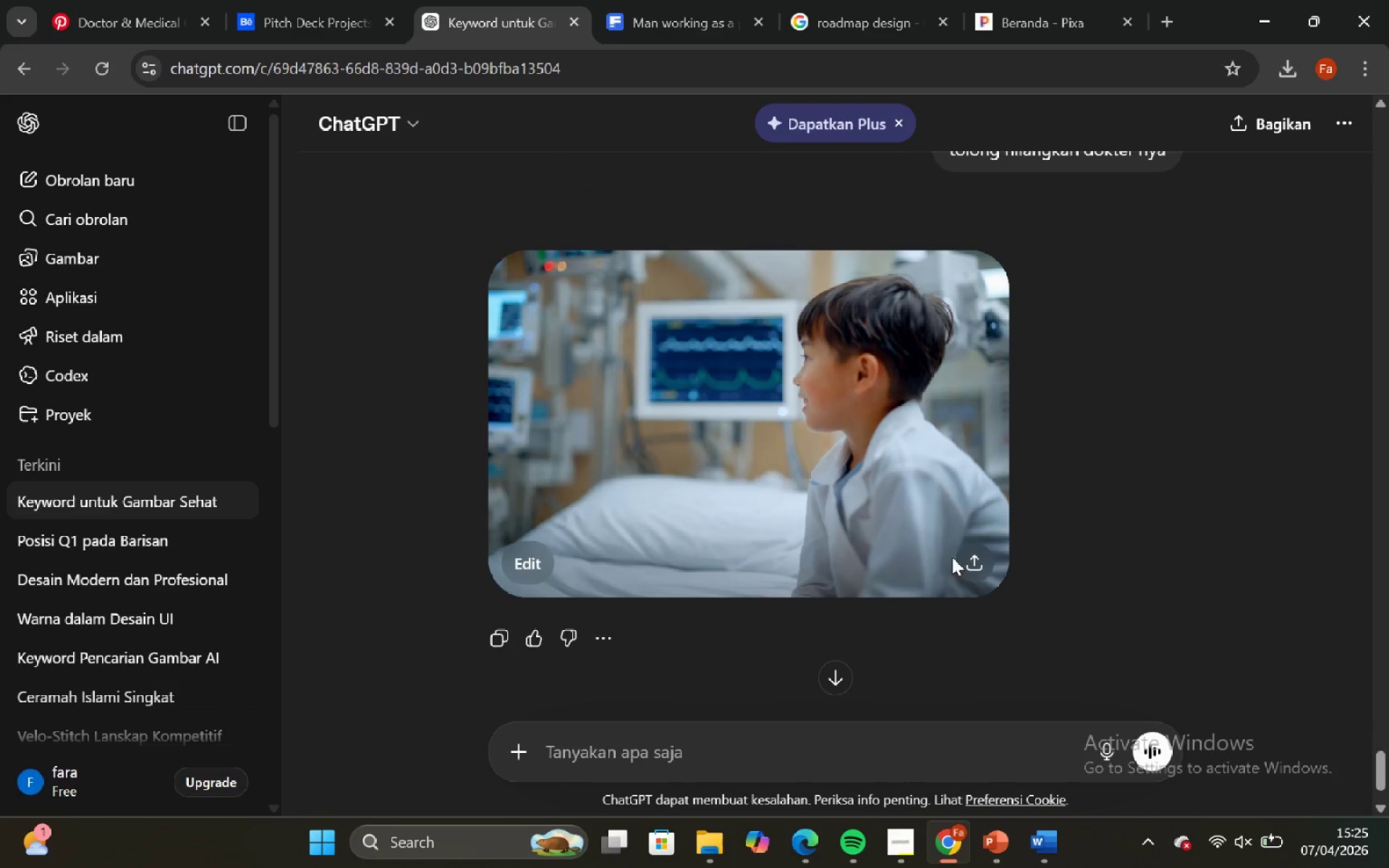 
left_click([964, 570])
 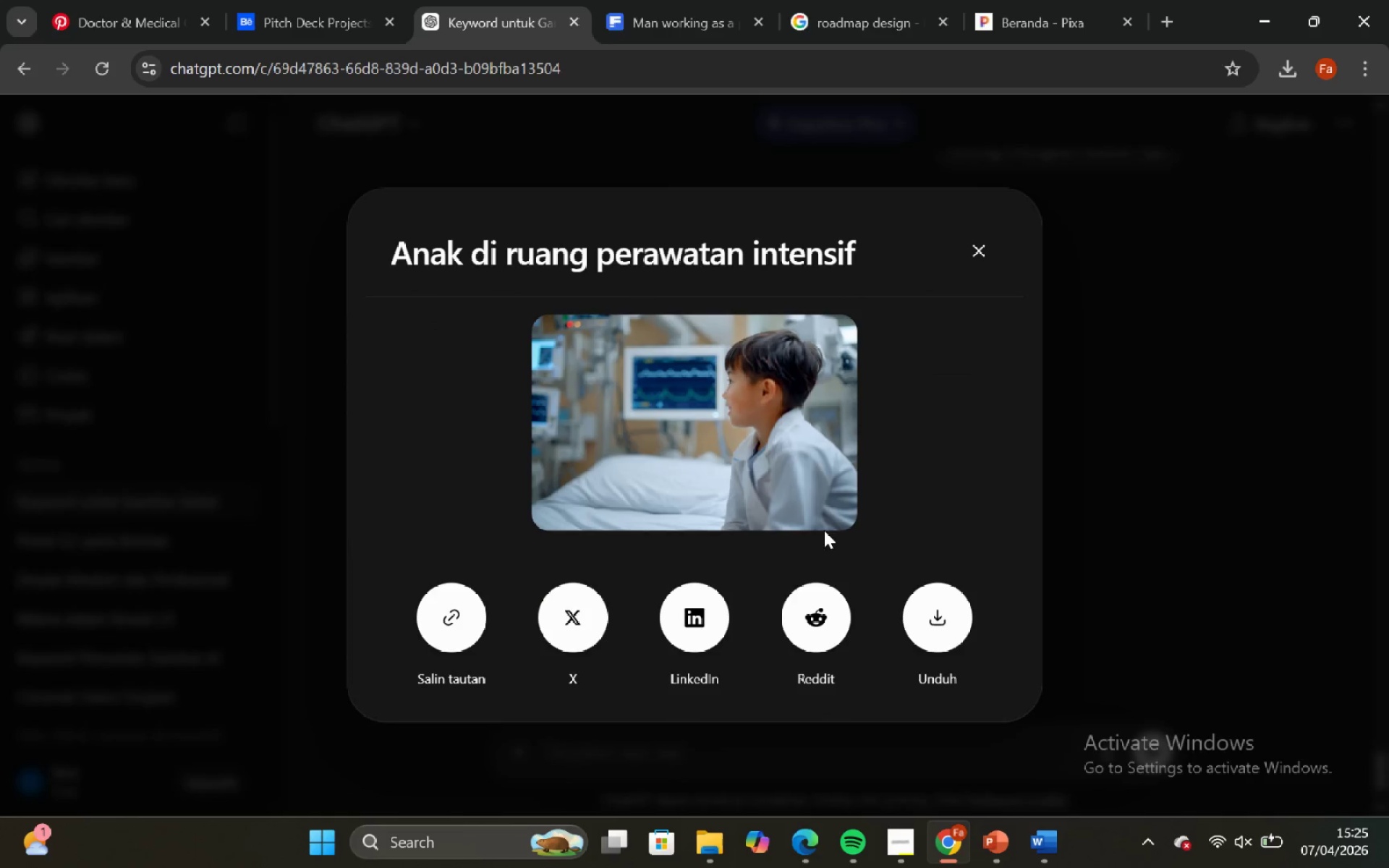 
left_click([919, 631])
 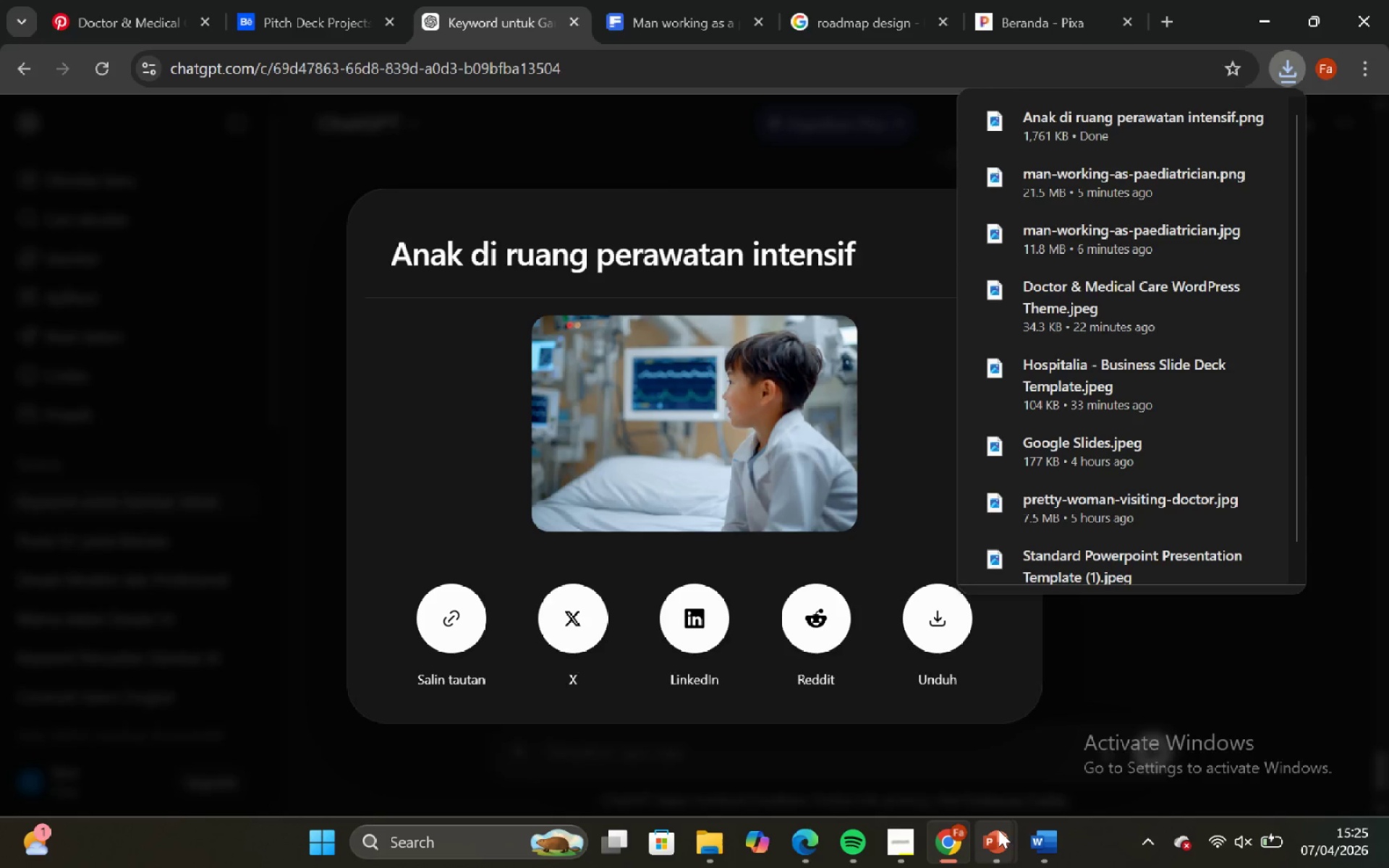 
left_click([195, 746])
 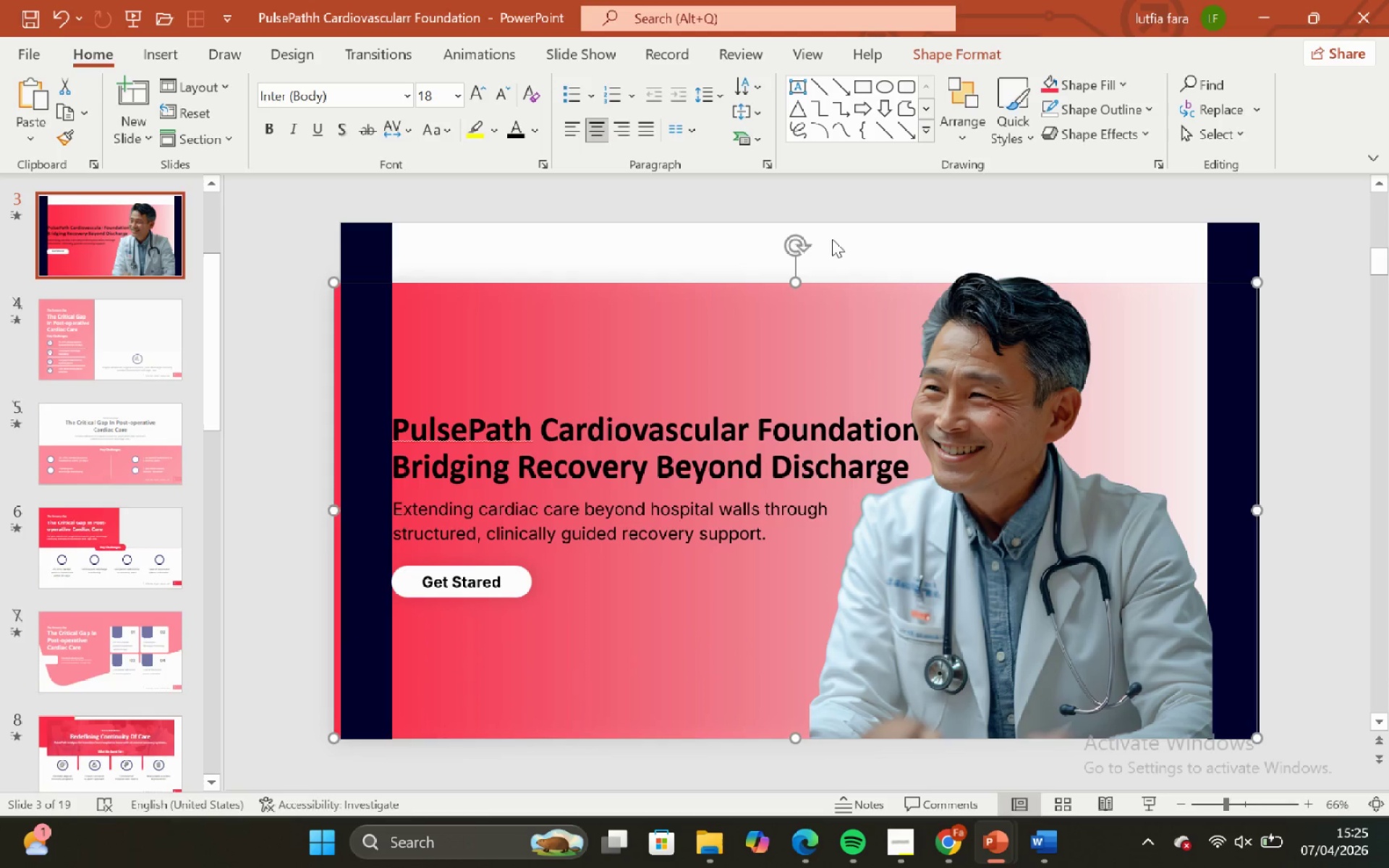 
left_click([951, 131])
 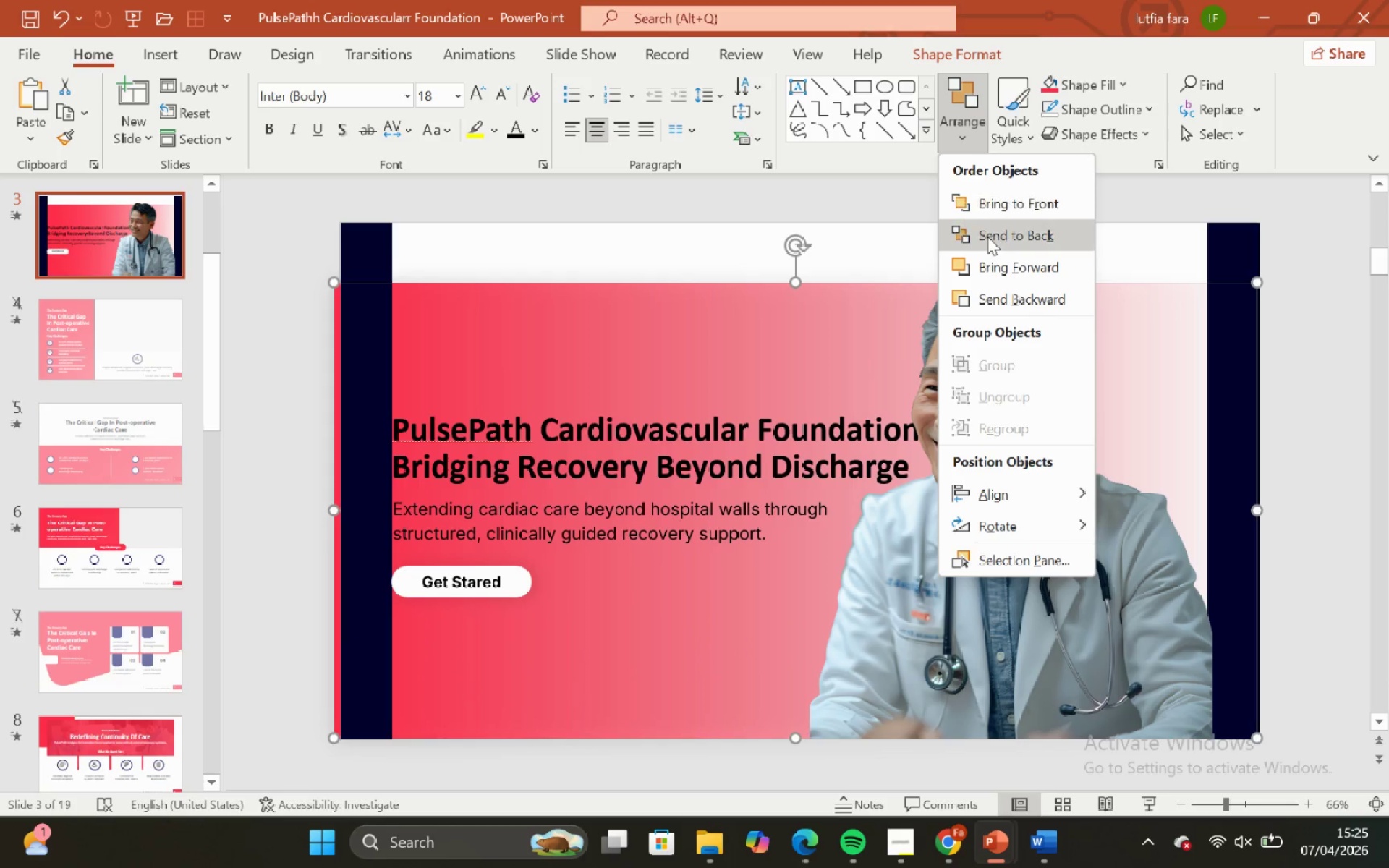 
left_click([990, 239])
 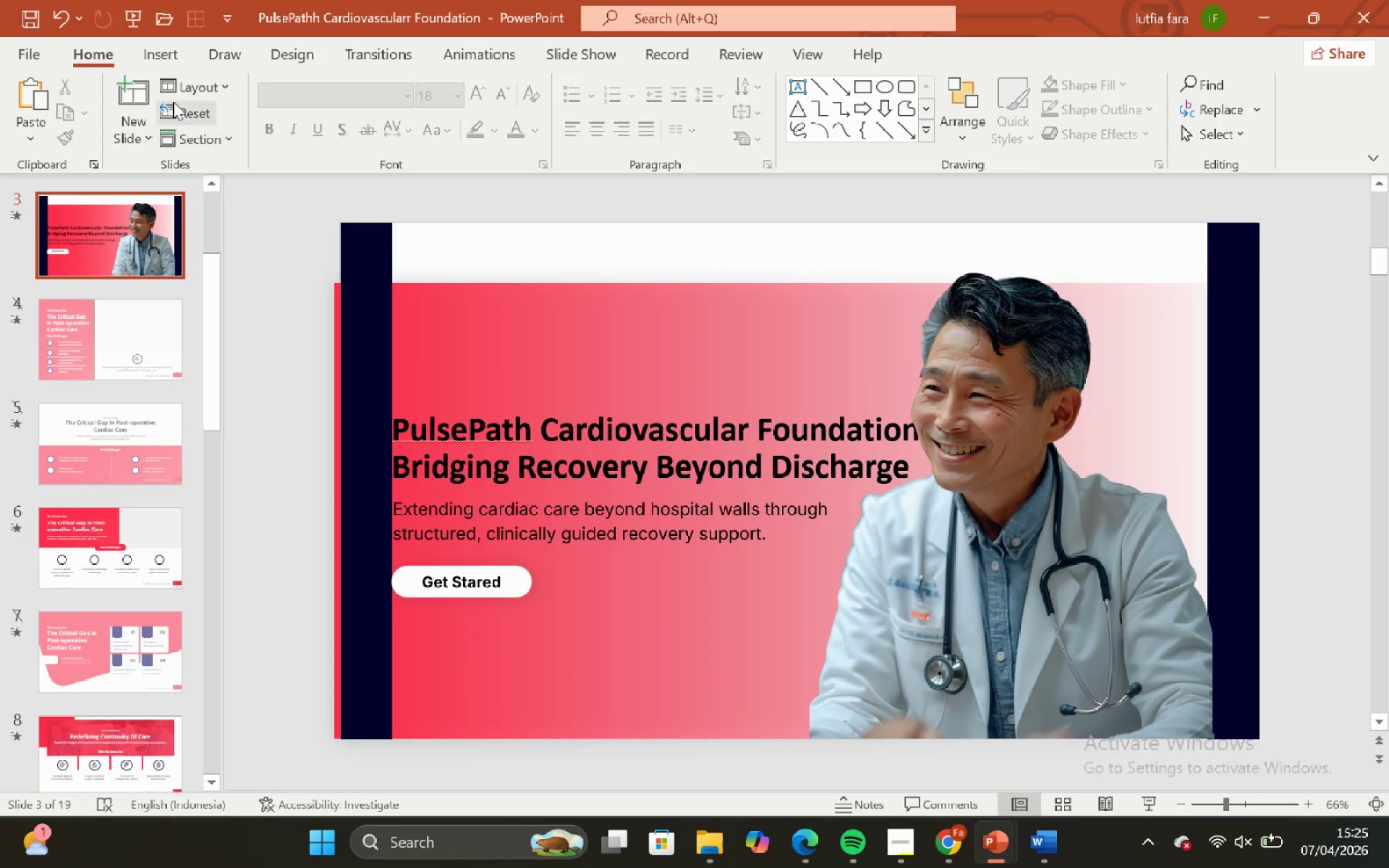 
left_click([179, 90])
 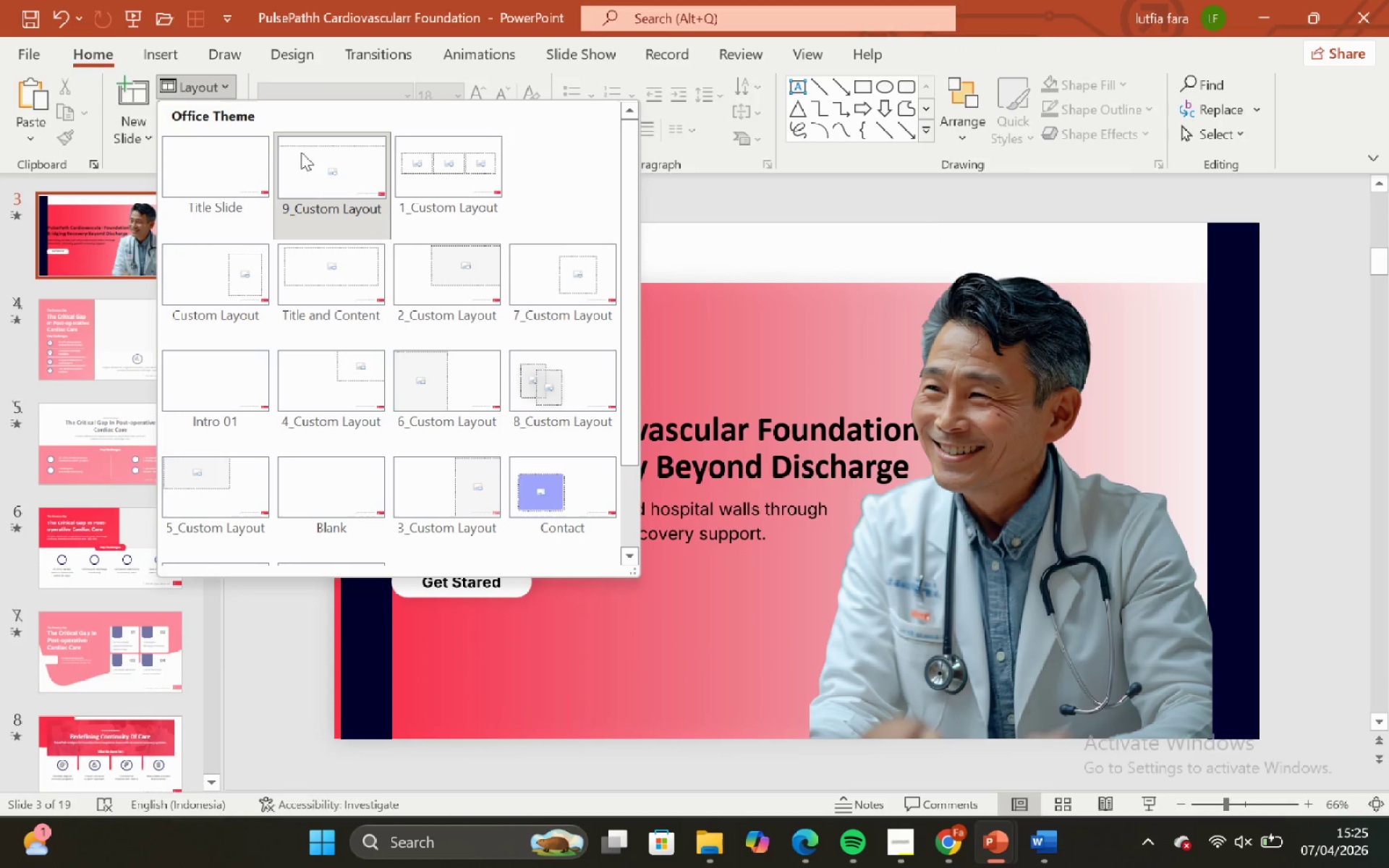 
left_click([315, 167])
 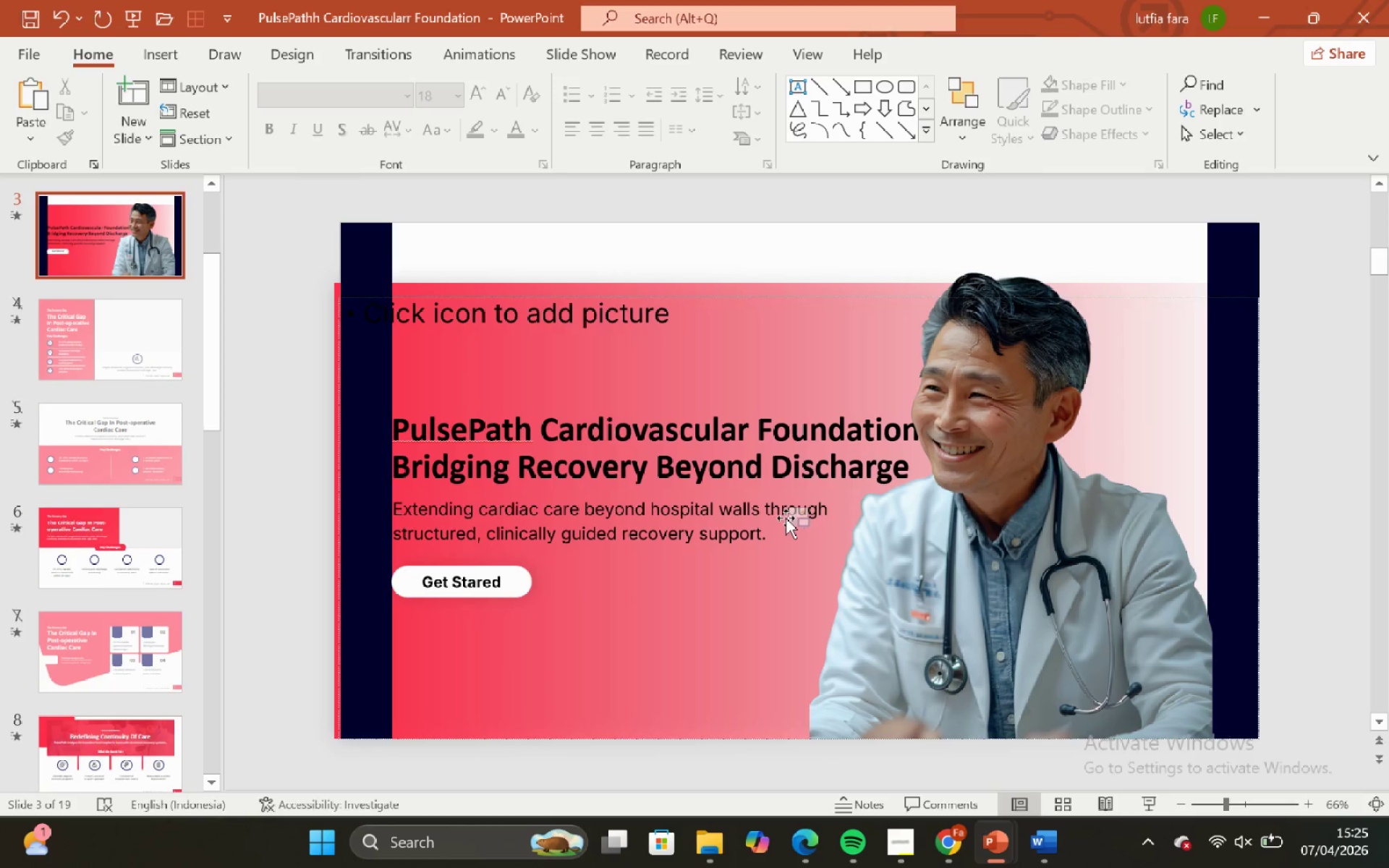 
left_click([796, 514])
 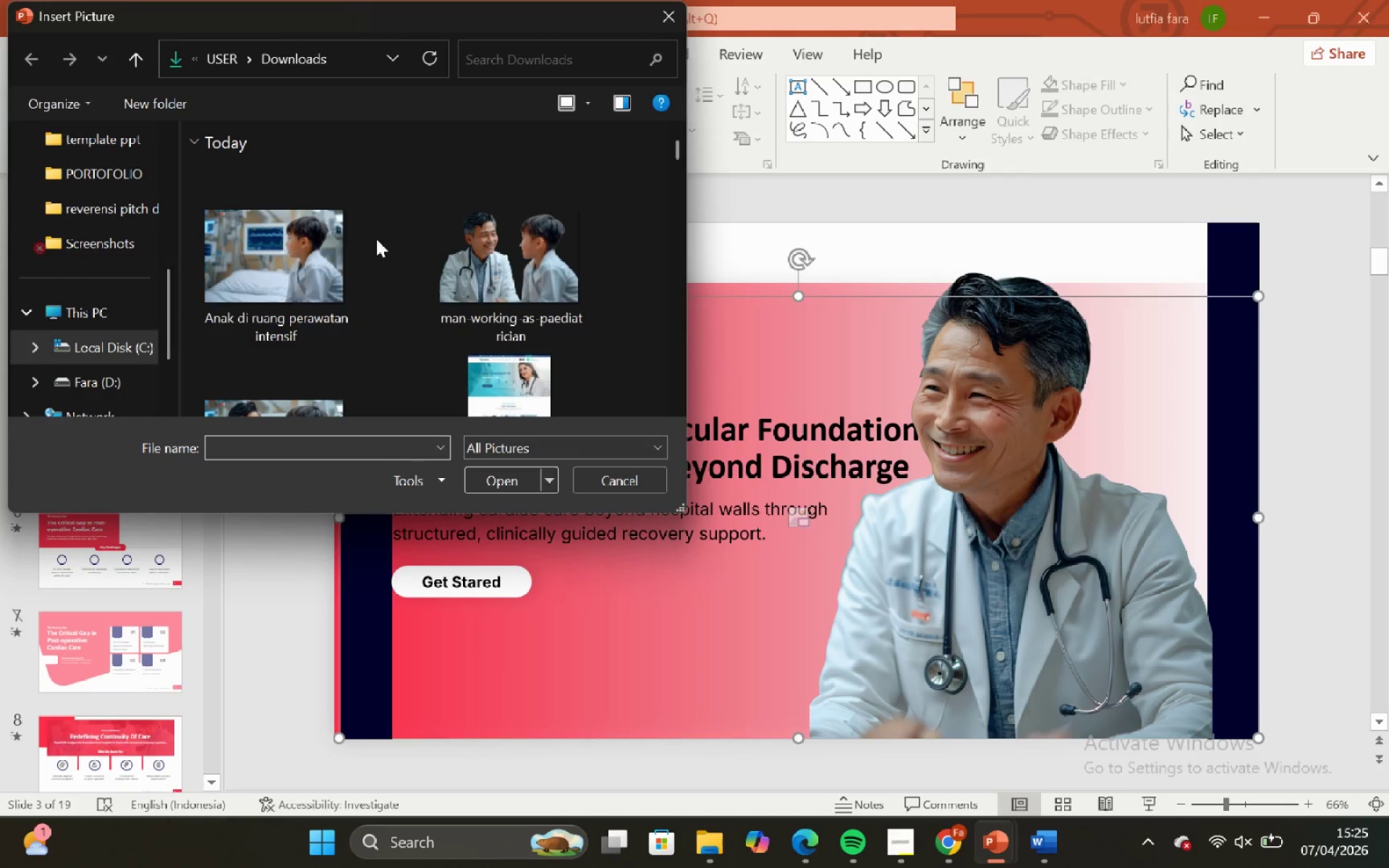 
left_click([315, 231])
 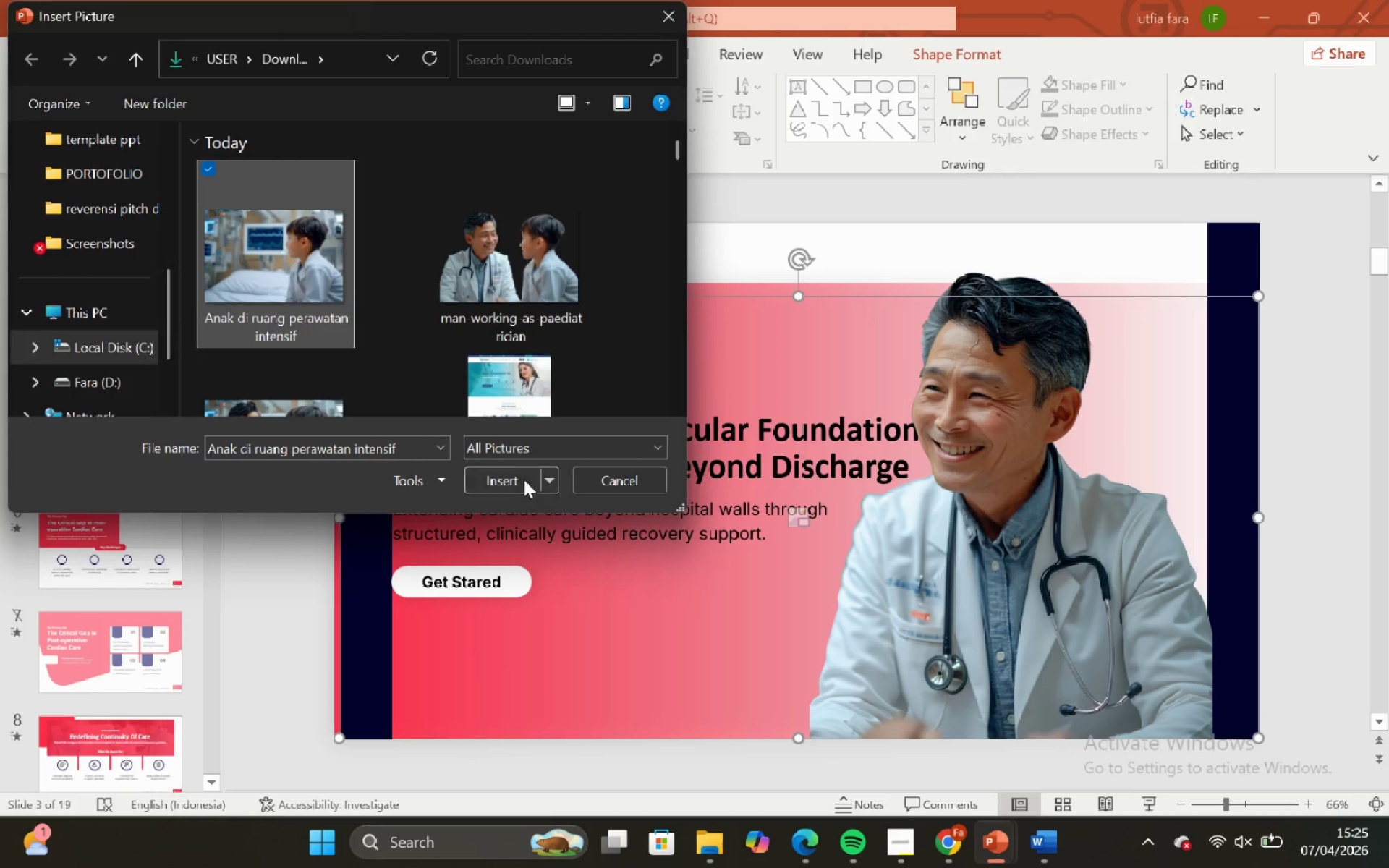 
left_click([508, 471])
 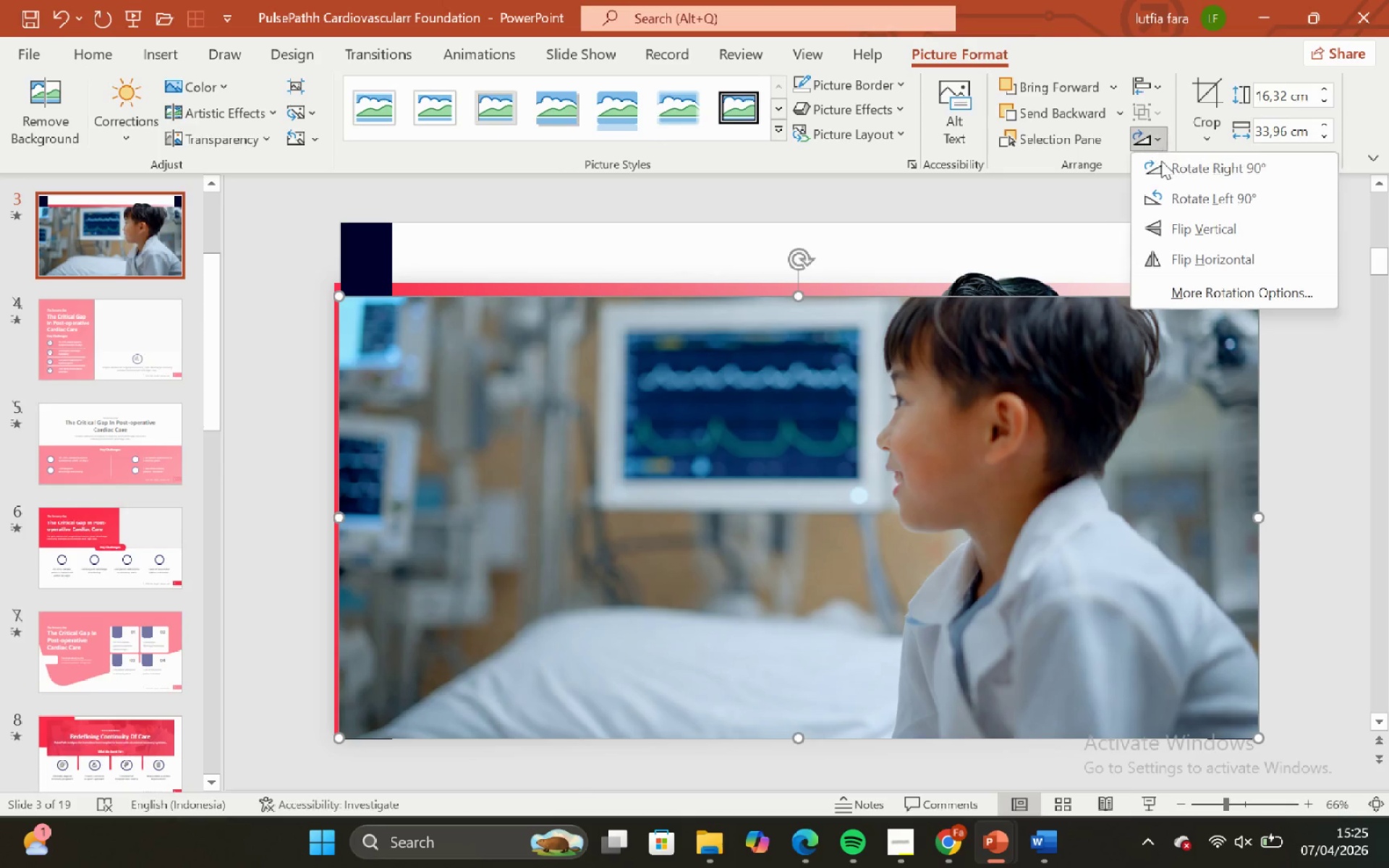 
left_click([1207, 256])
 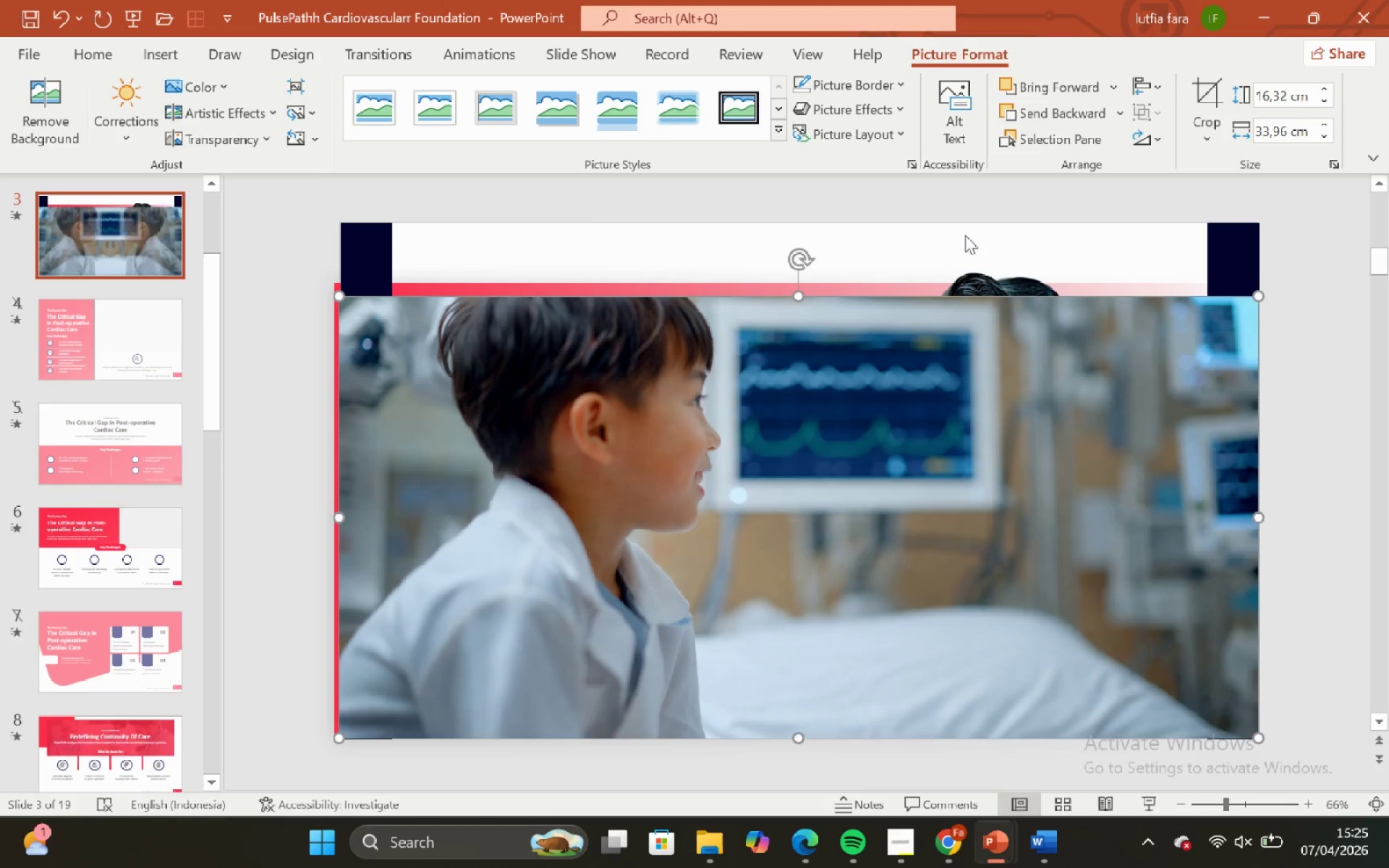 
left_click([959, 227])
 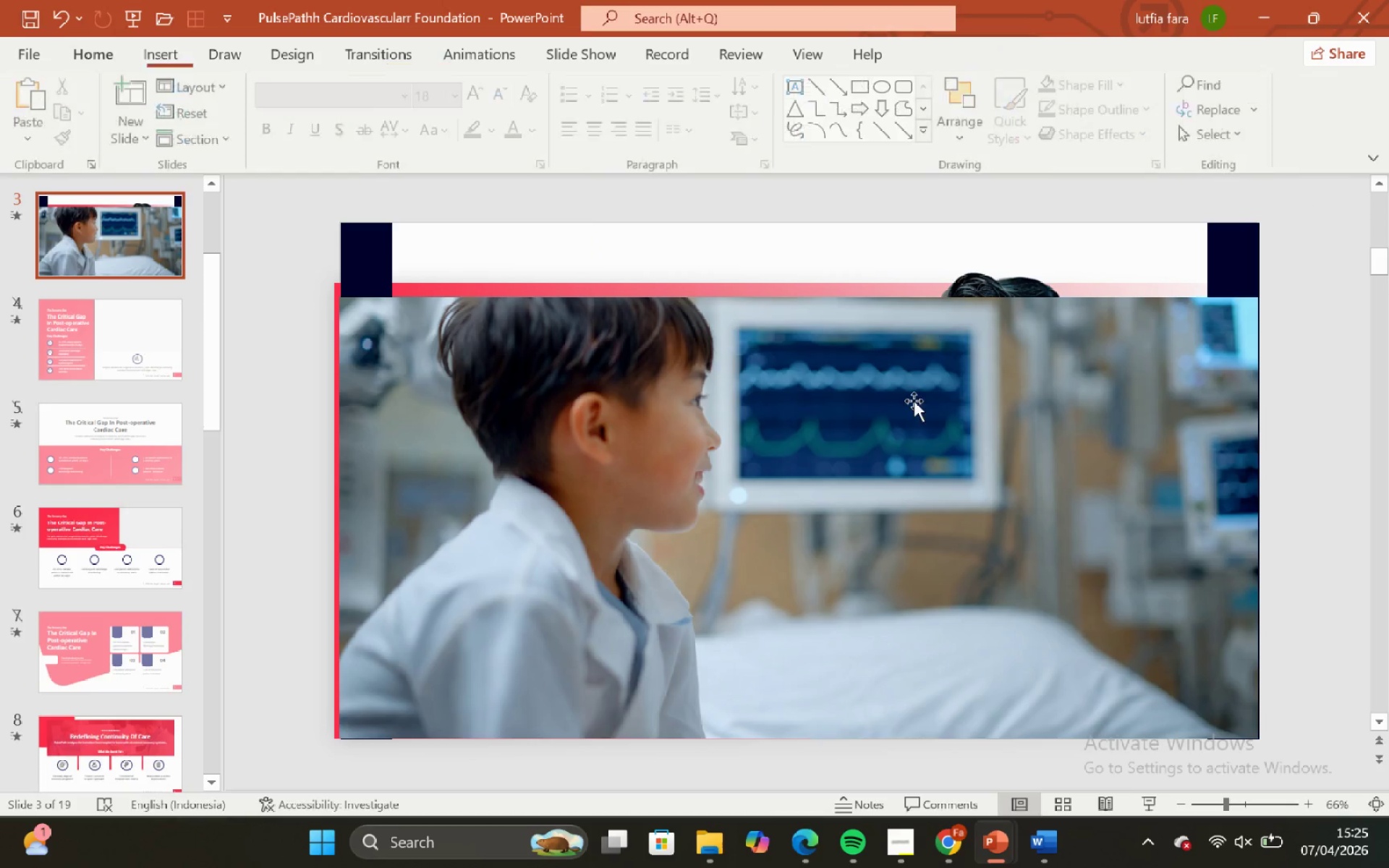 
left_click_drag(start_coordinate=[914, 403], to_coordinate=[918, 399])
 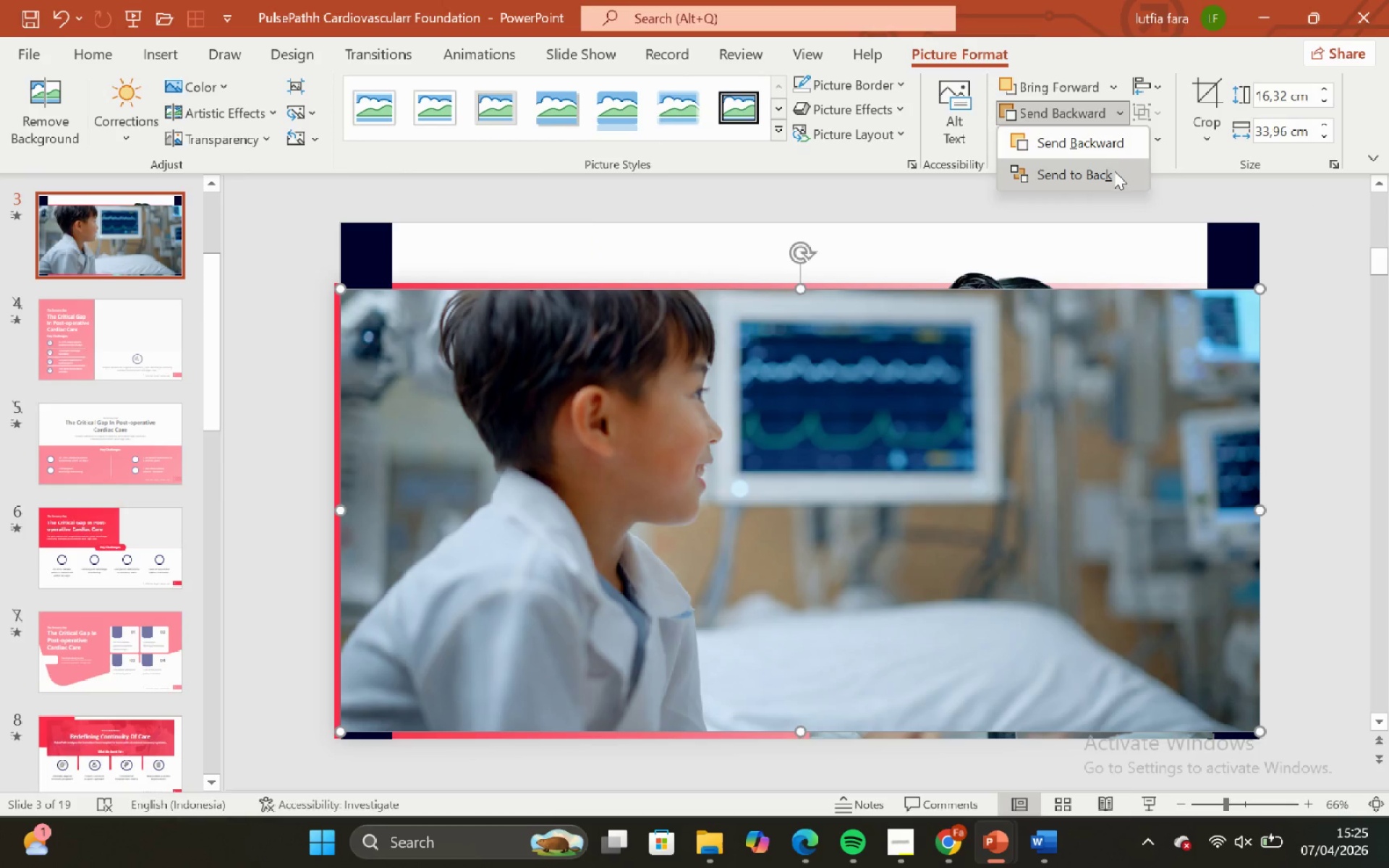 
left_click([1114, 173])
 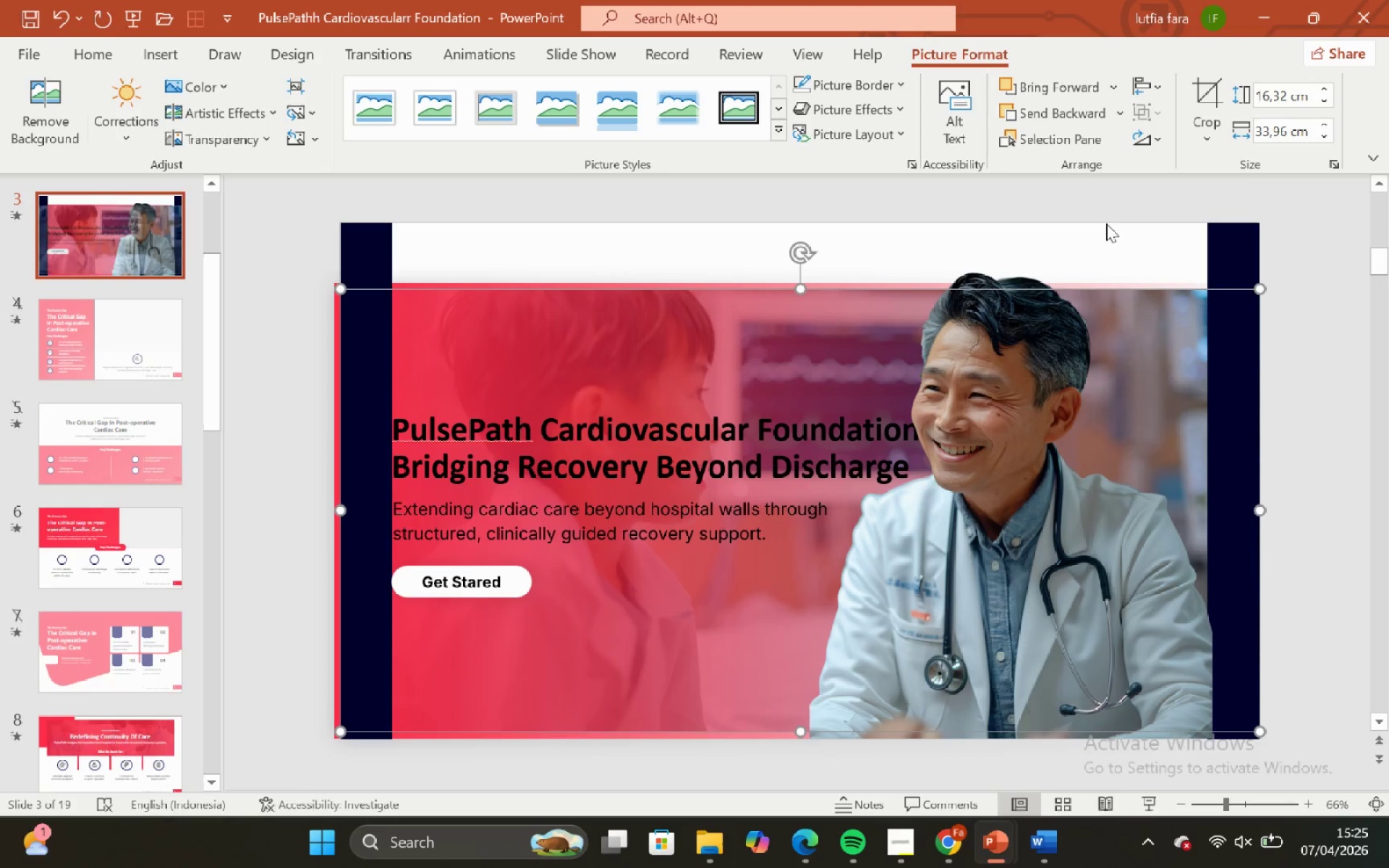 
left_click([1105, 224])
 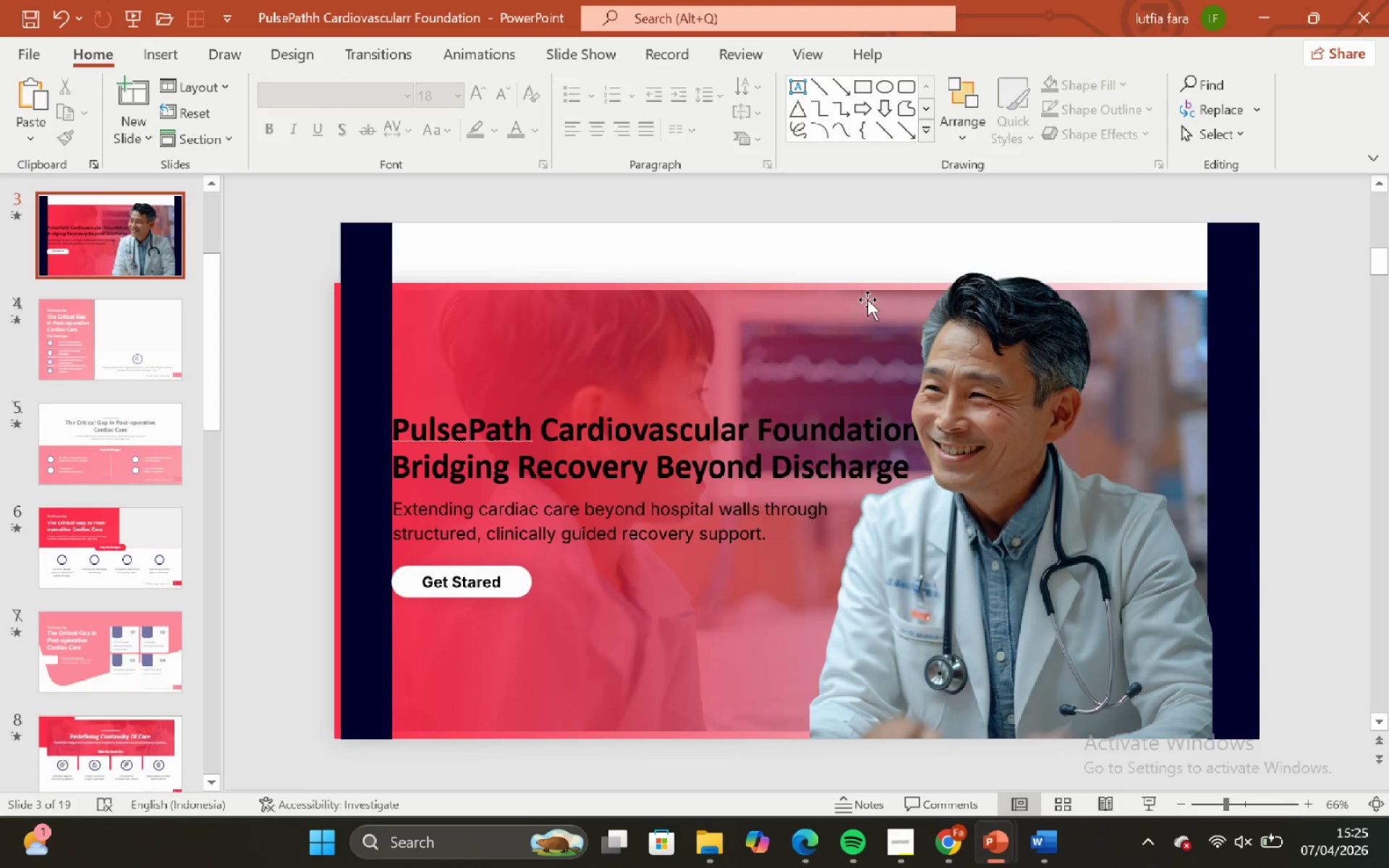 
left_click([840, 299])
 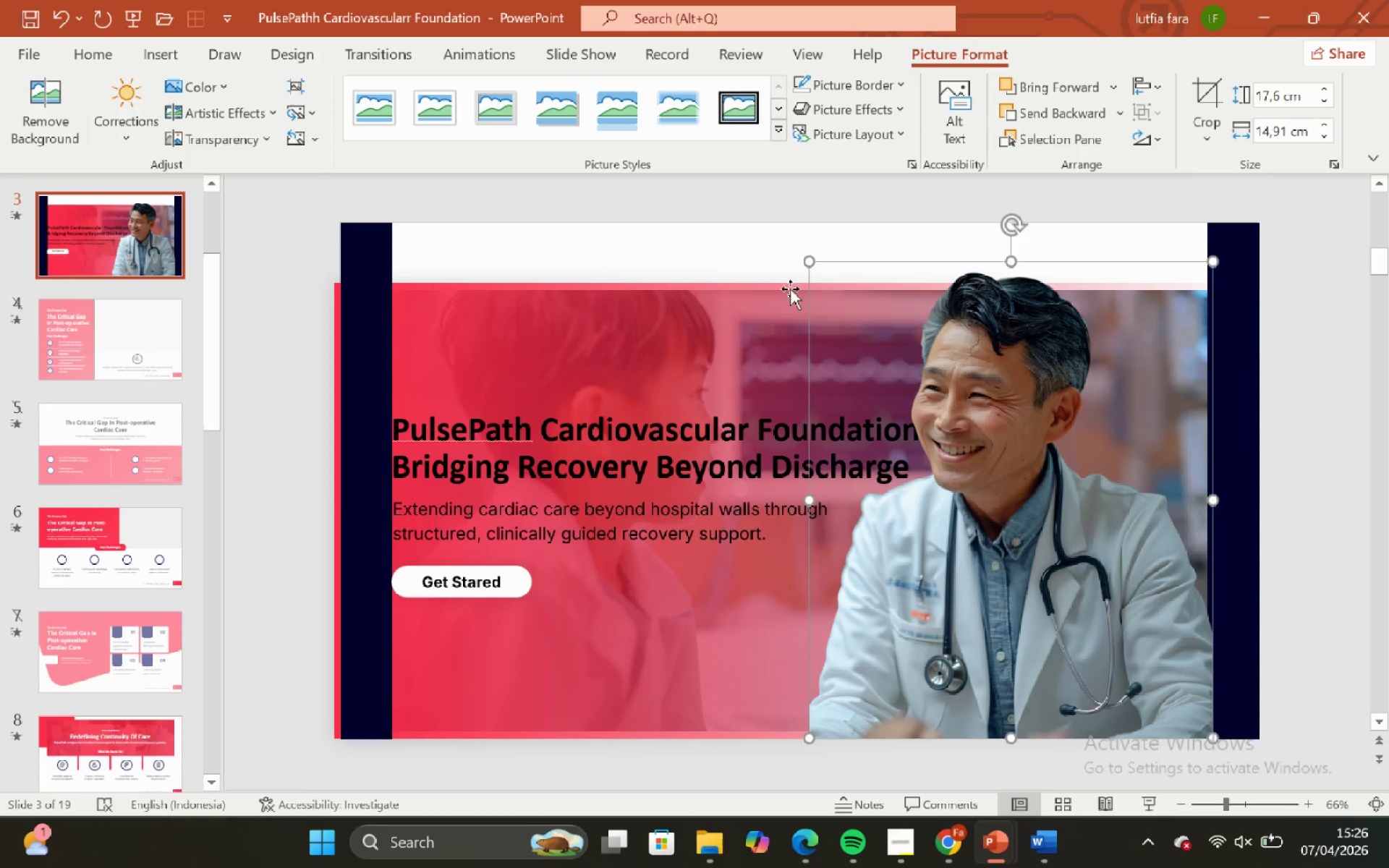 
left_click([789, 289])
 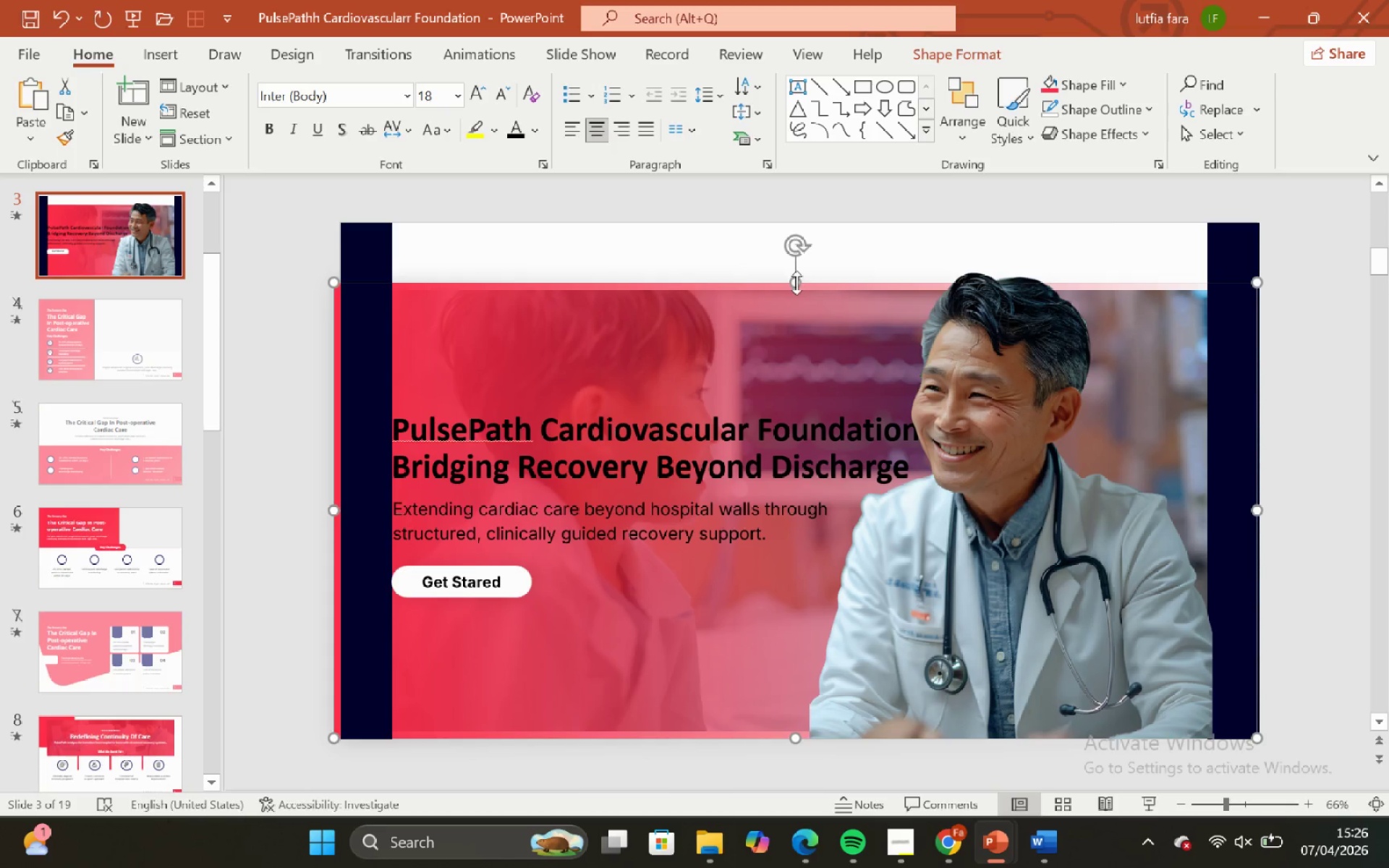 
left_click_drag(start_coordinate=[797, 283], to_coordinate=[797, 288])
 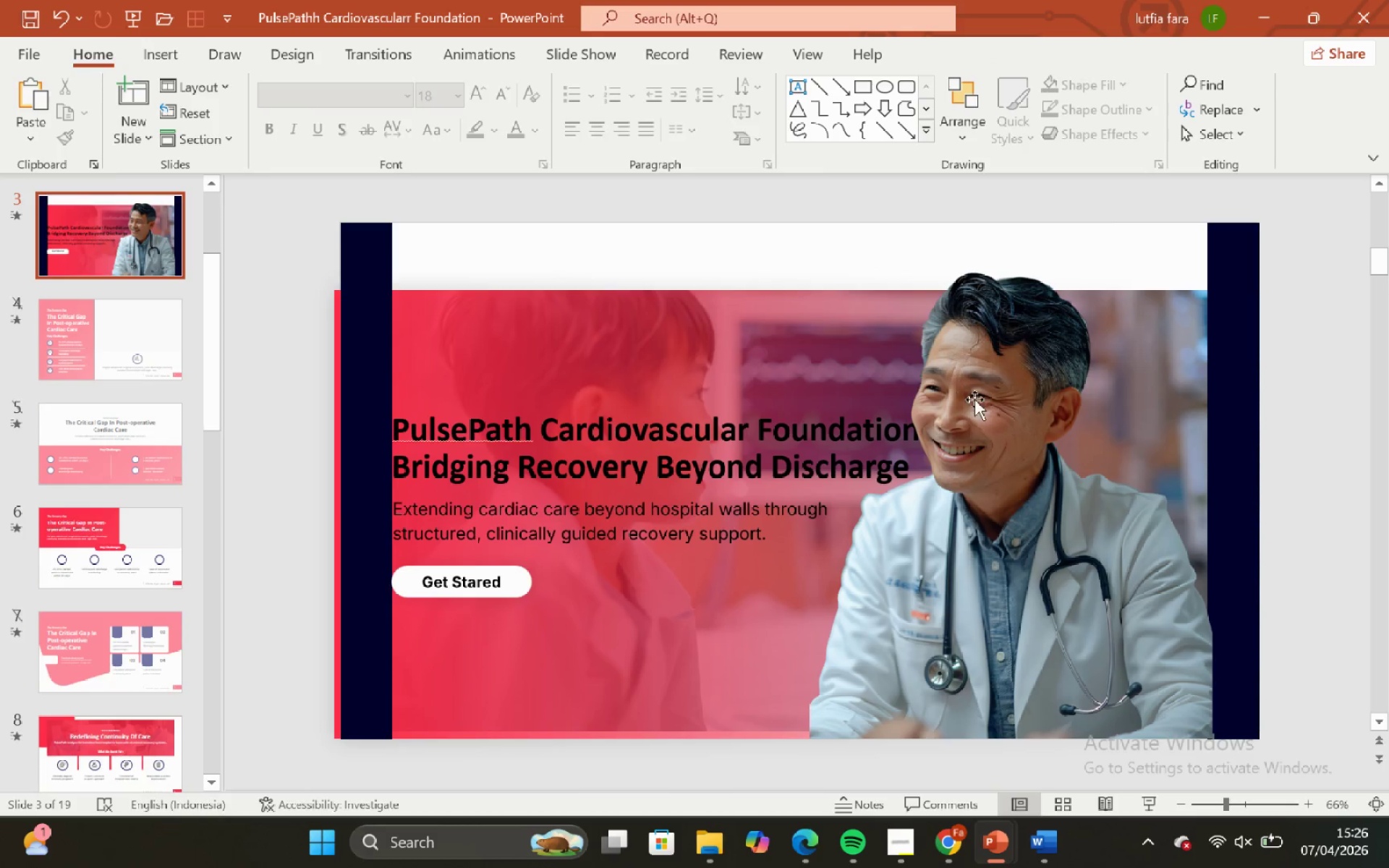 
double_click([974, 399])
 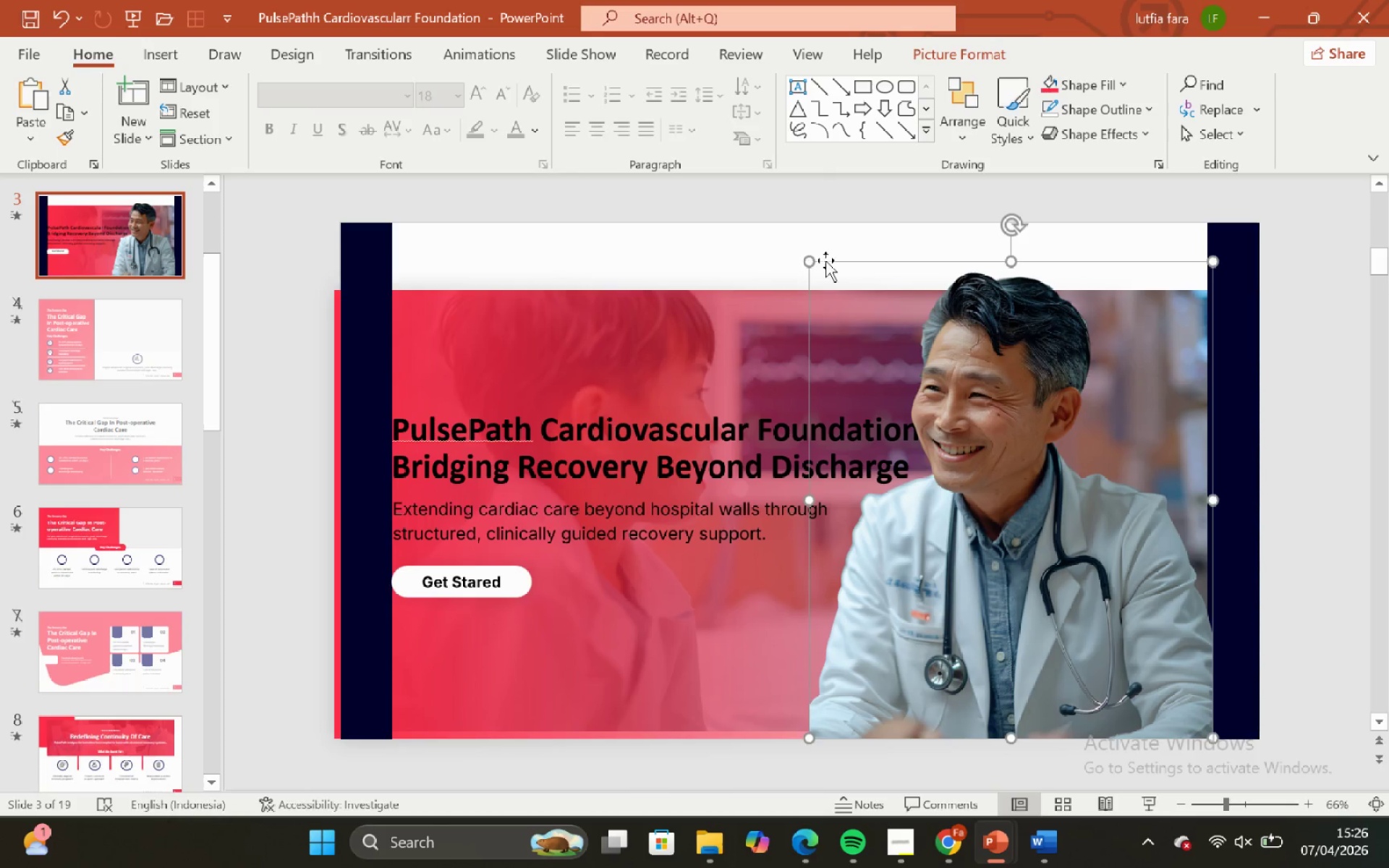 
hold_key(key=ShiftLeft, duration=1.19)
left_click_drag(start_coordinate=[811, 263], to_coordinate=[823, 273])
 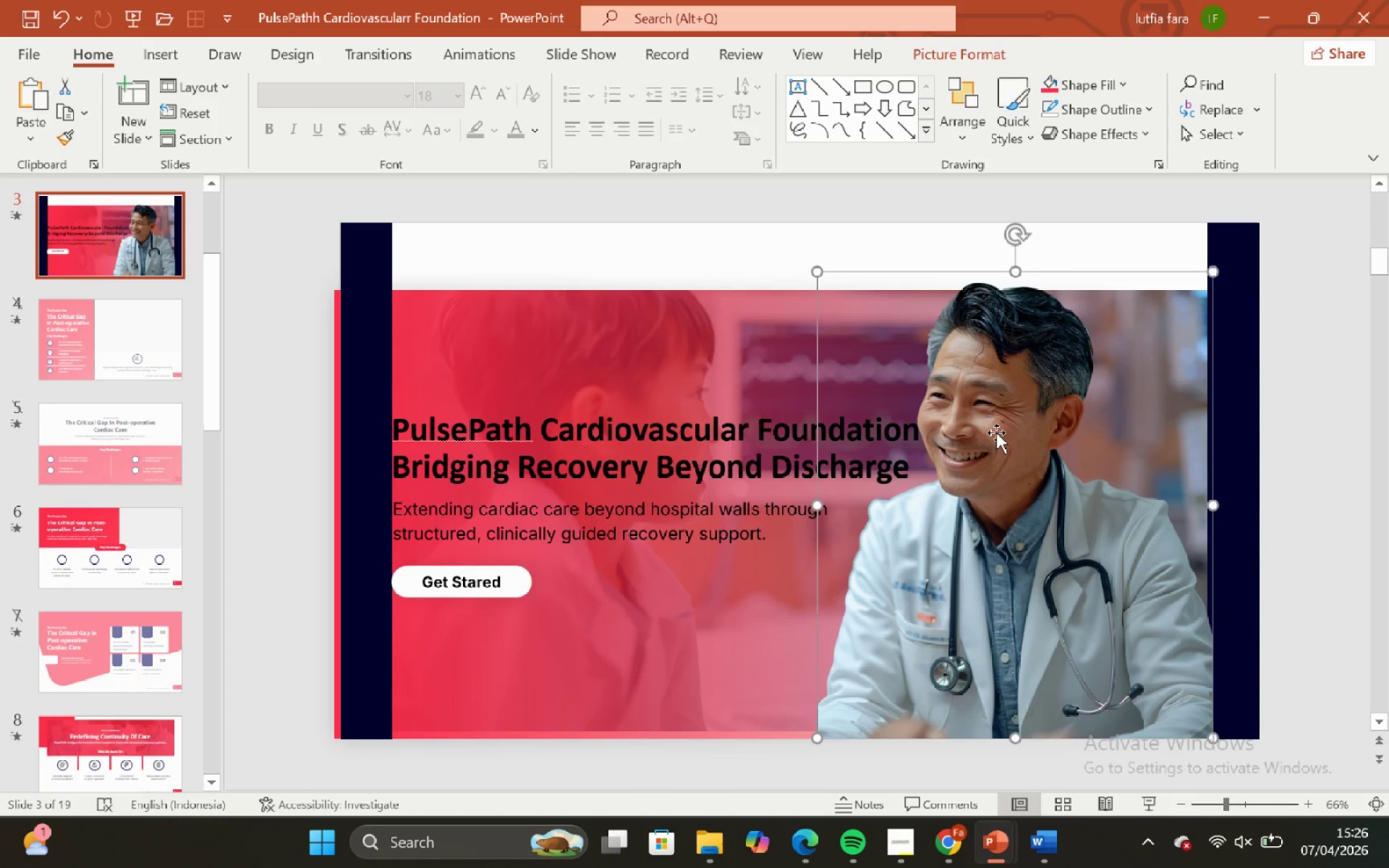 
hold_key(key=ShiftLeft, duration=1.52)
left_click_drag(start_coordinate=[995, 432], to_coordinate=[1005, 429])
 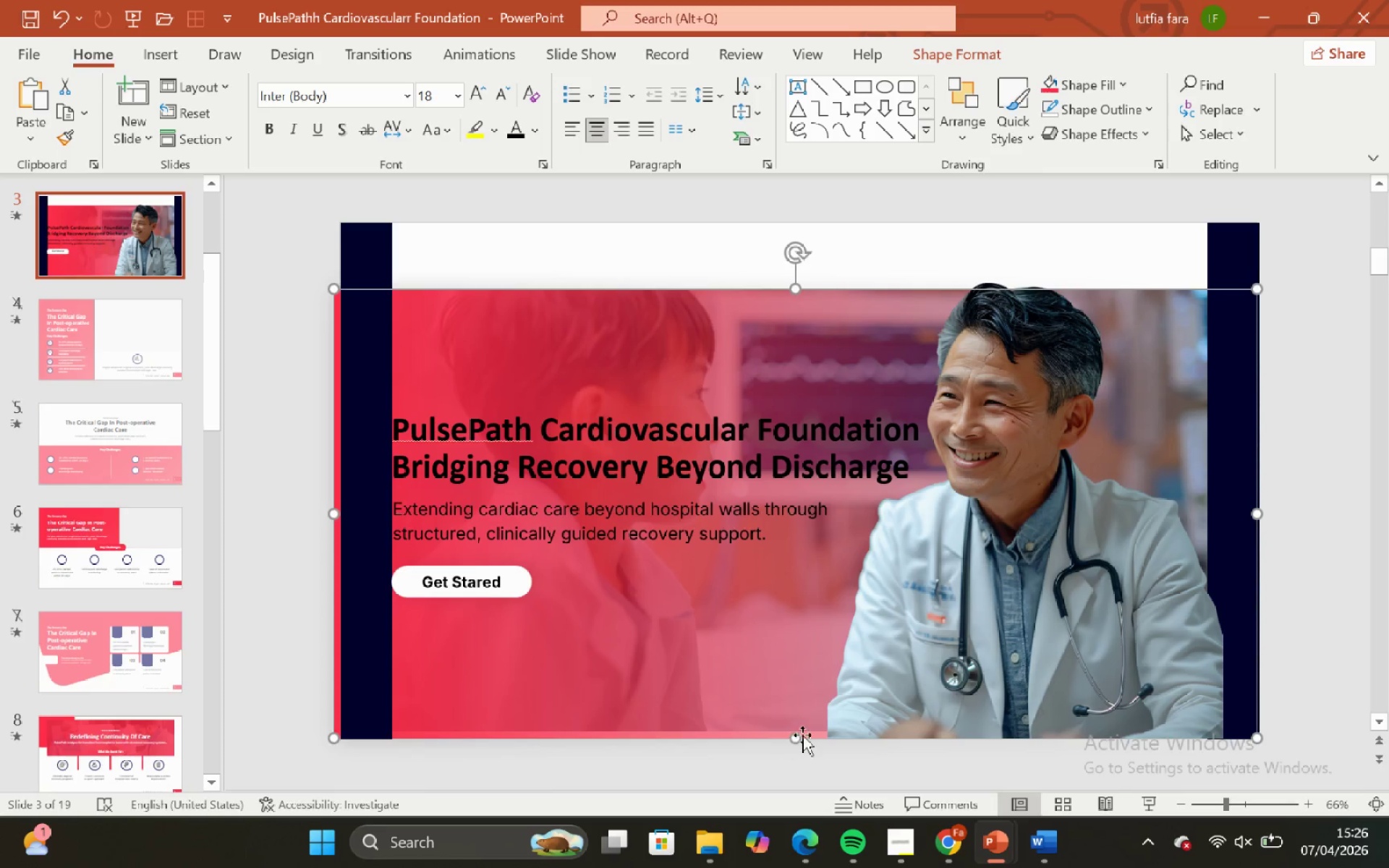 
left_click_drag(start_coordinate=[797, 736], to_coordinate=[791, 724])
 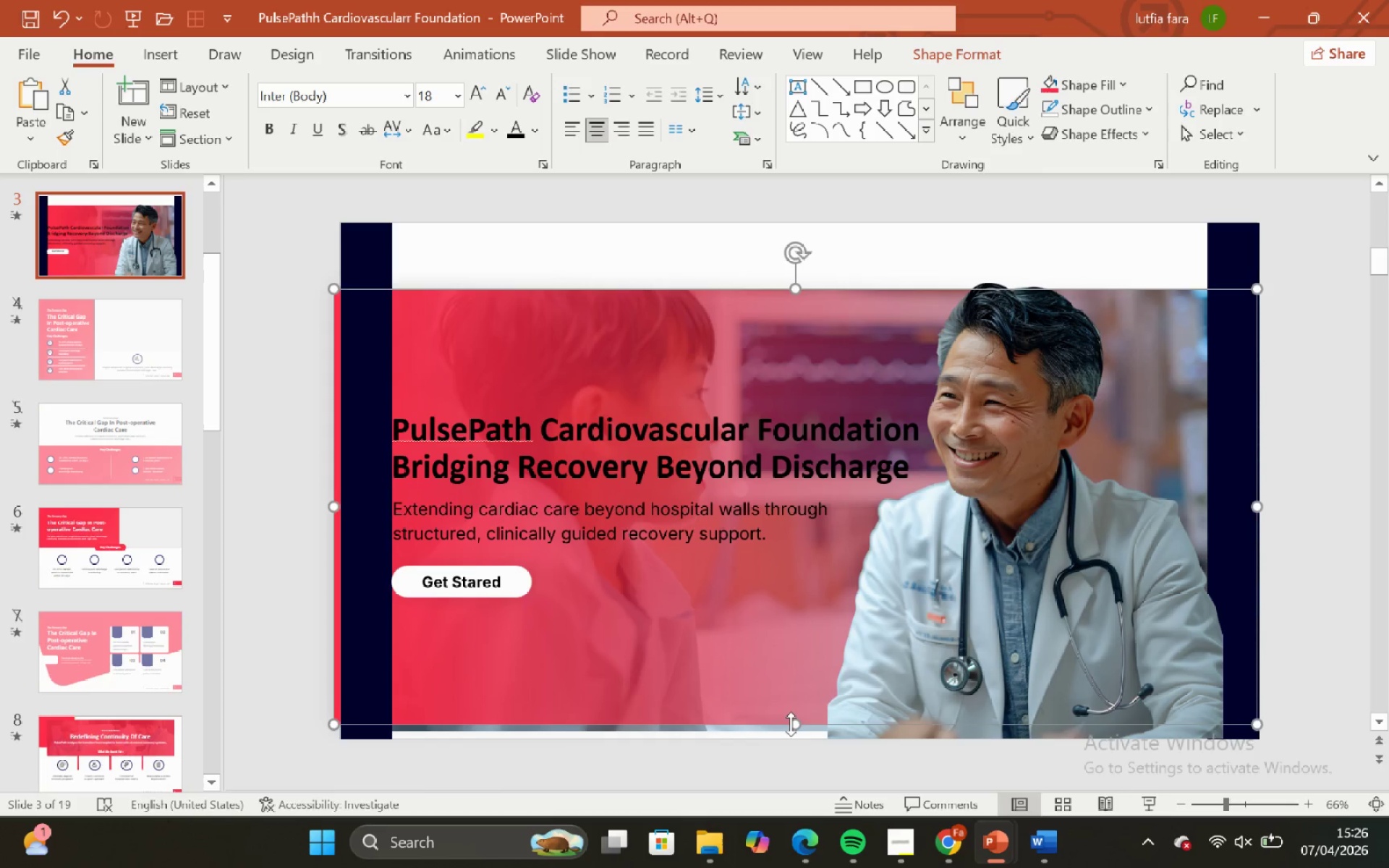 
key(Control+Z)
 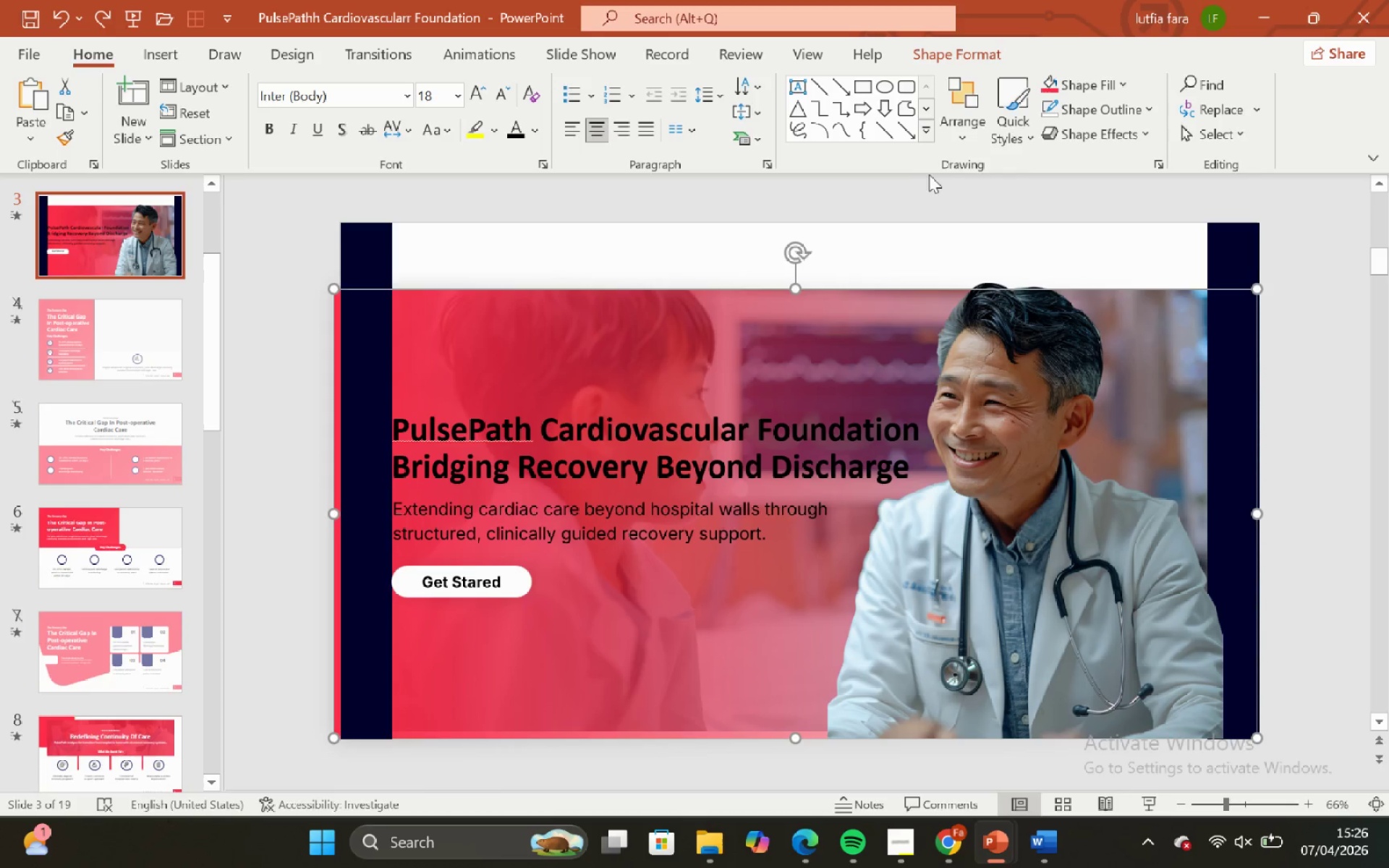 
left_click([949, 141])
 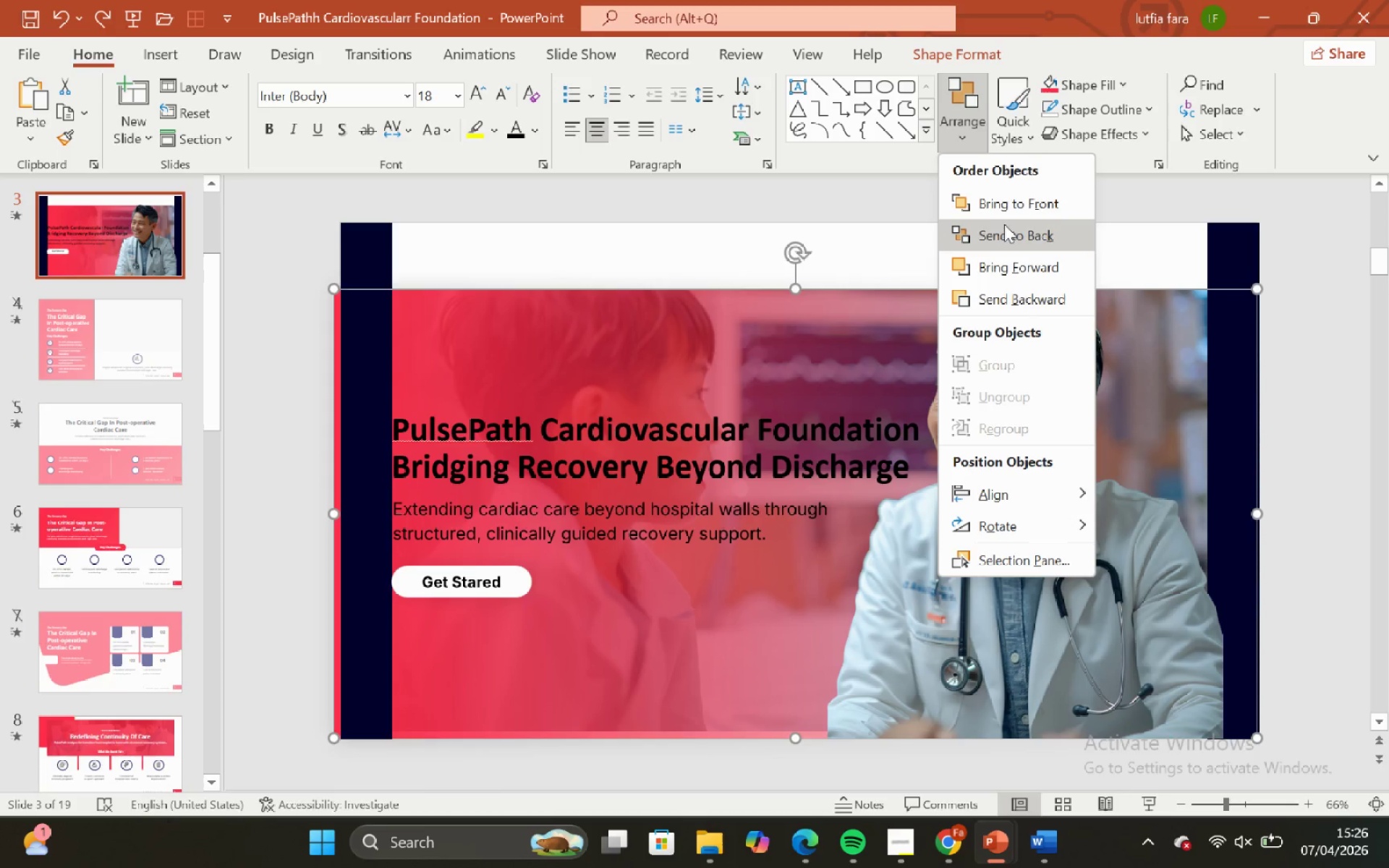 
left_click_drag(start_coordinate=[1006, 228], to_coordinate=[998, 228])
 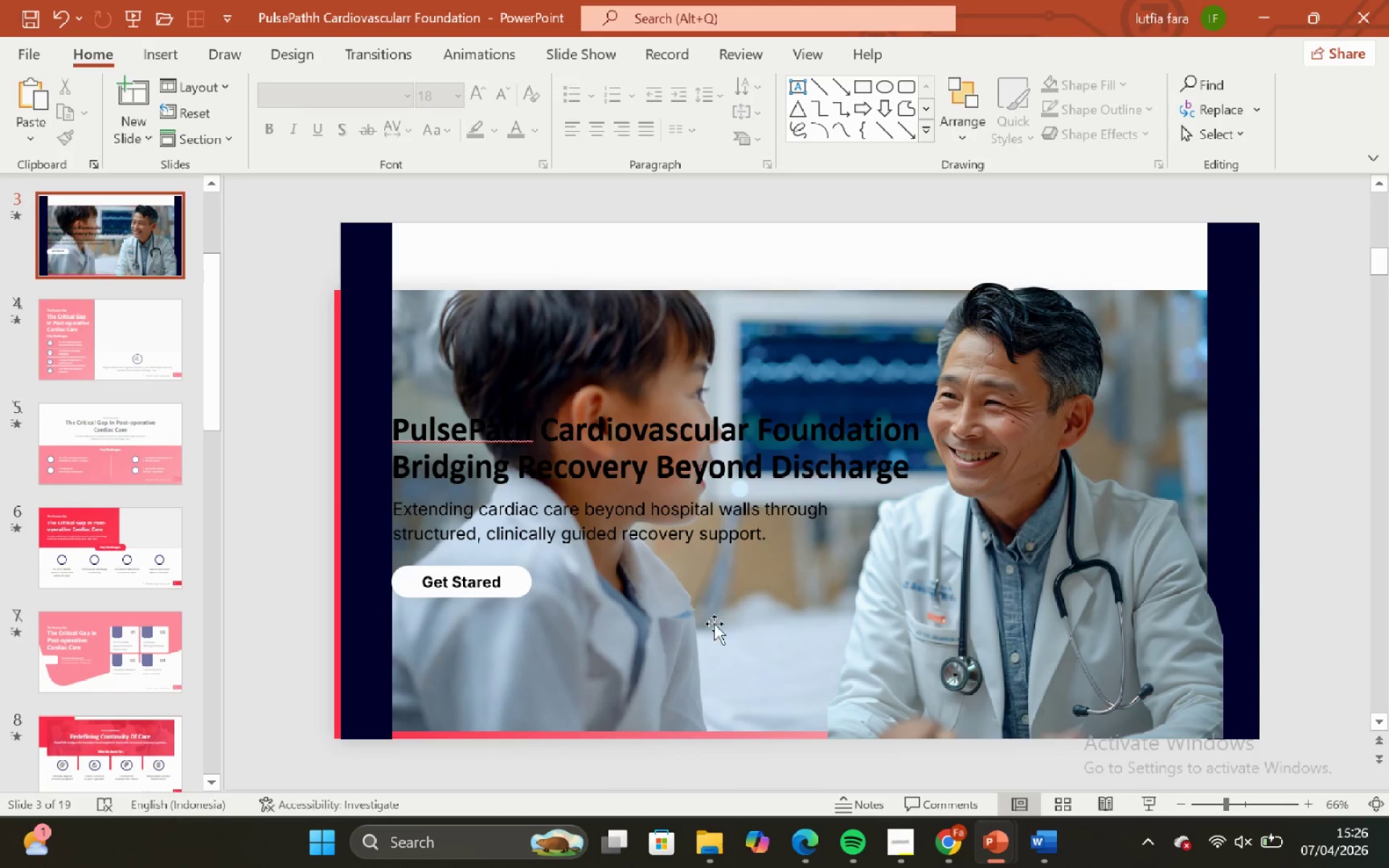 
left_click_drag(start_coordinate=[690, 652], to_coordinate=[692, 656])
 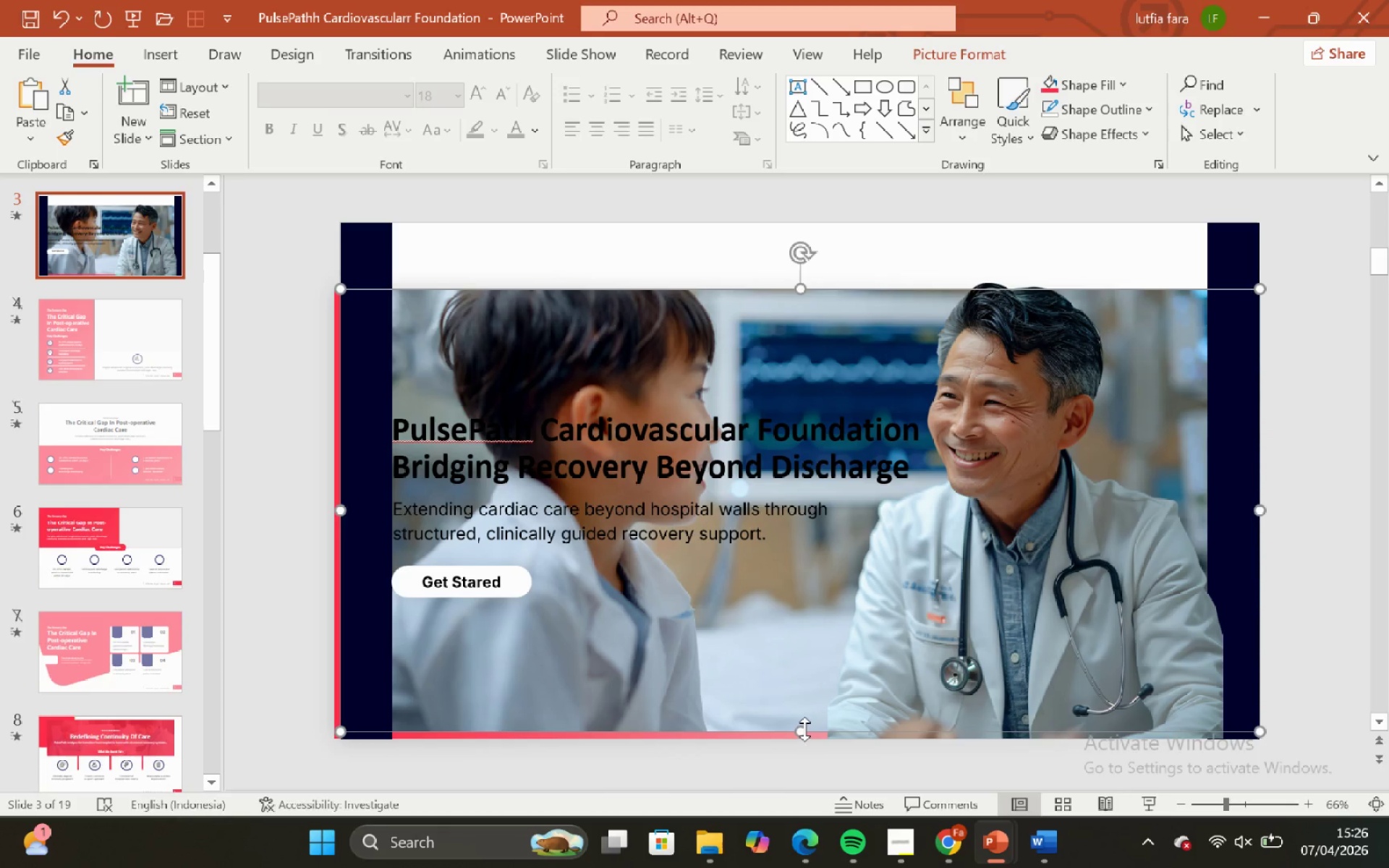 
hold_key(key=ShiftLeft, duration=0.83)
left_click_drag(start_coordinate=[804, 729], to_coordinate=[802, 736])
 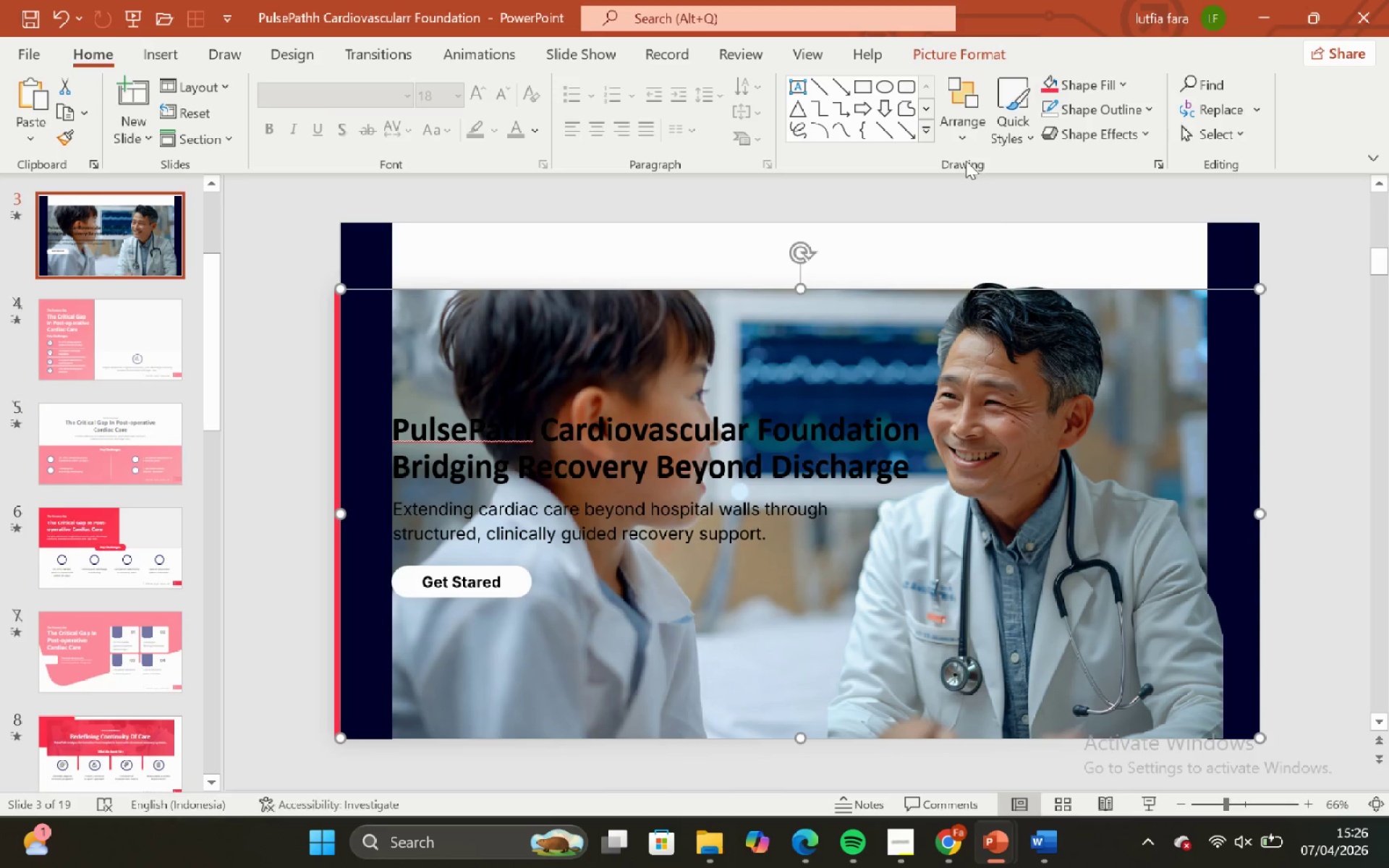 
left_click([967, 138])
 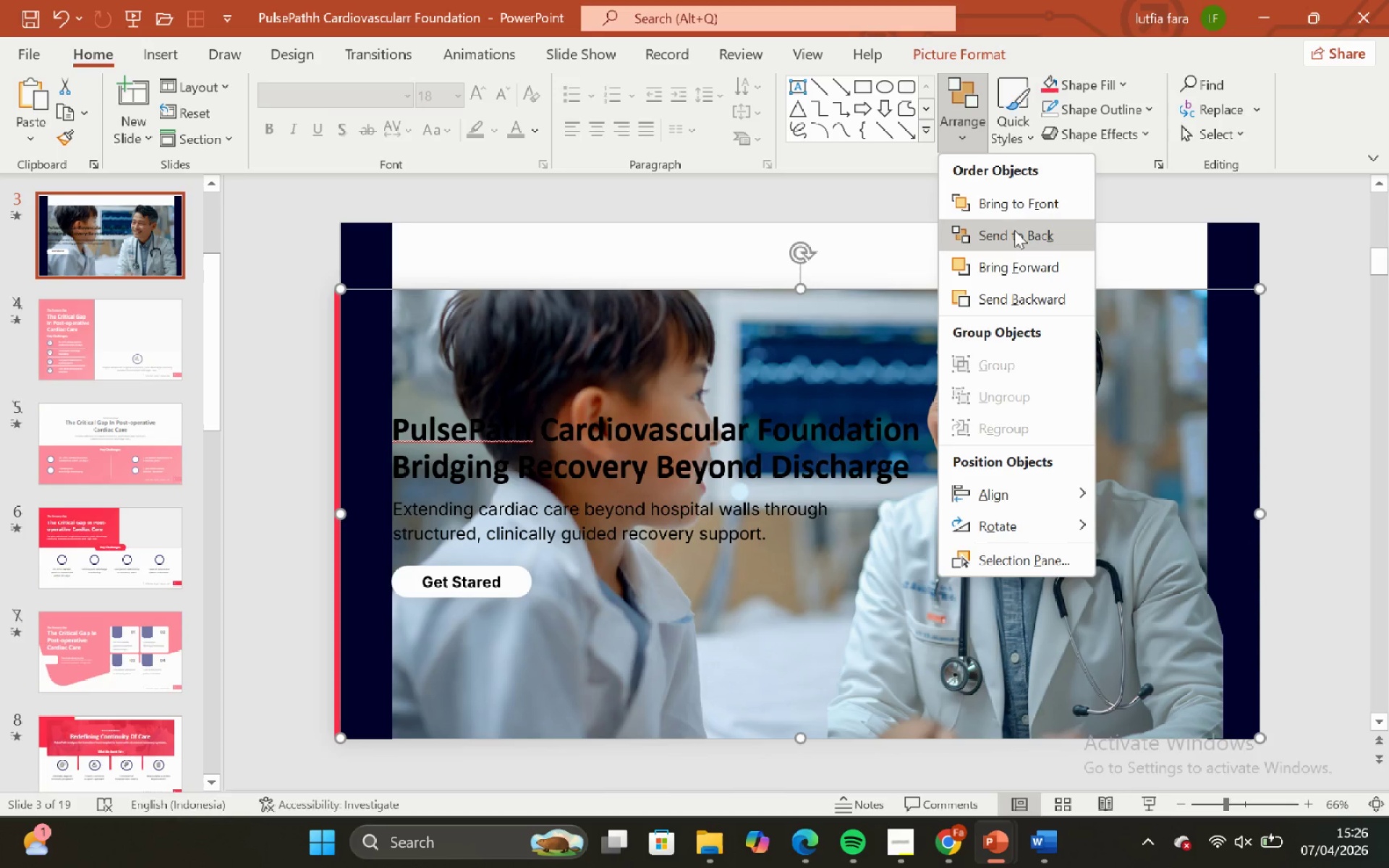 
left_click([1015, 234])
 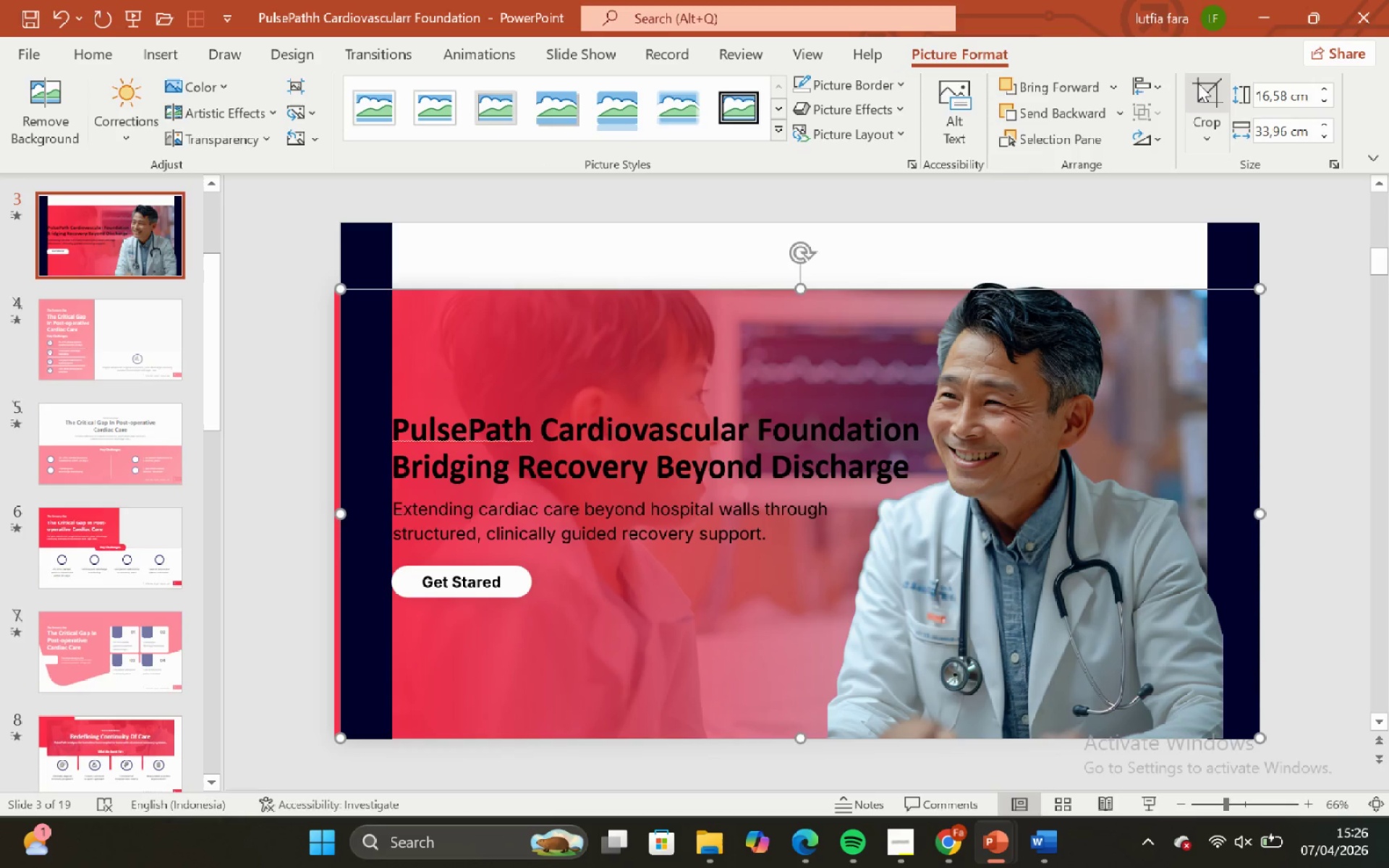 
wait(5.56)
 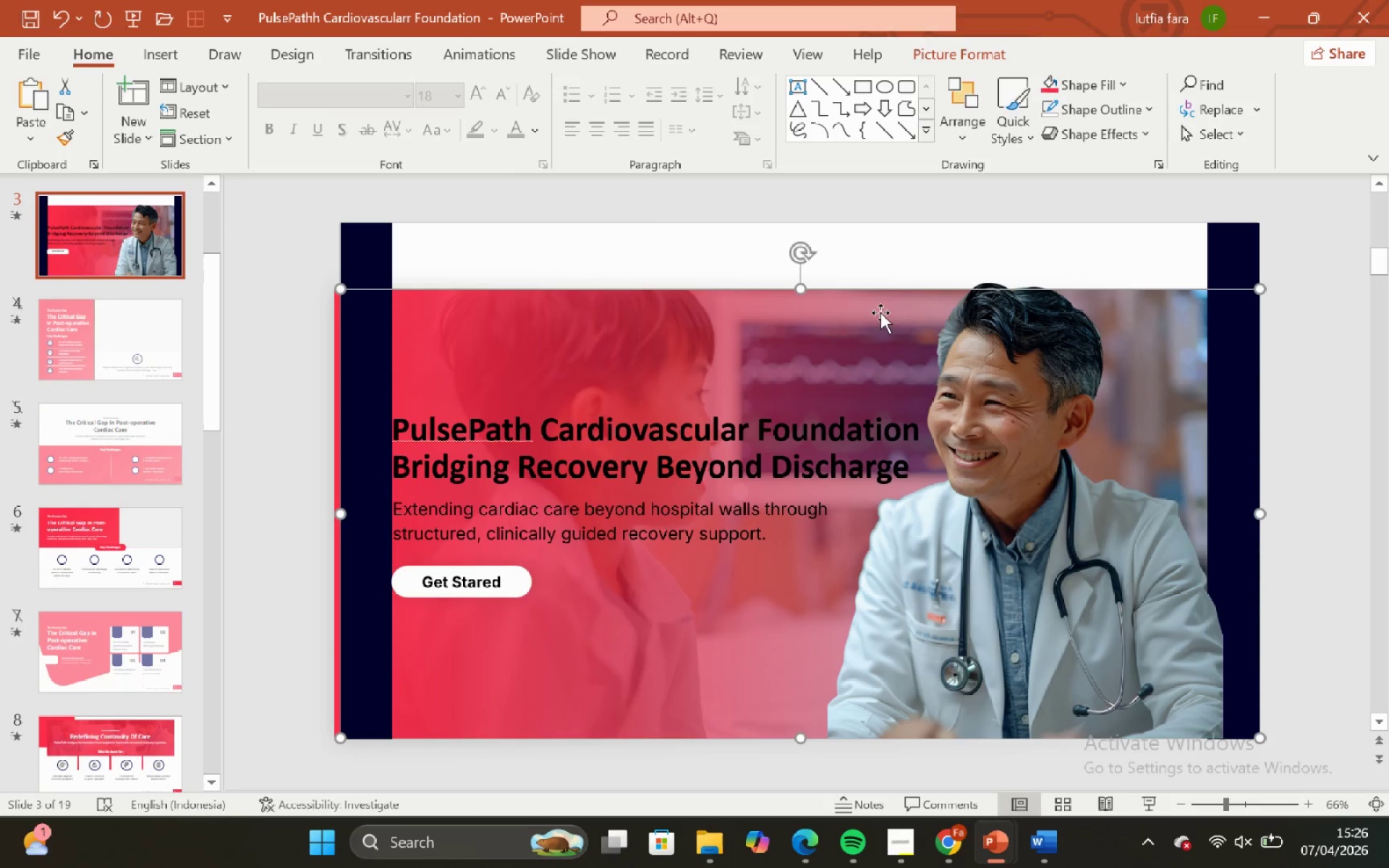 
hold_key(key=ShiftLeft, duration=1.53)
left_click_drag(start_coordinate=[1087, 444], to_coordinate=[1088, 490])
 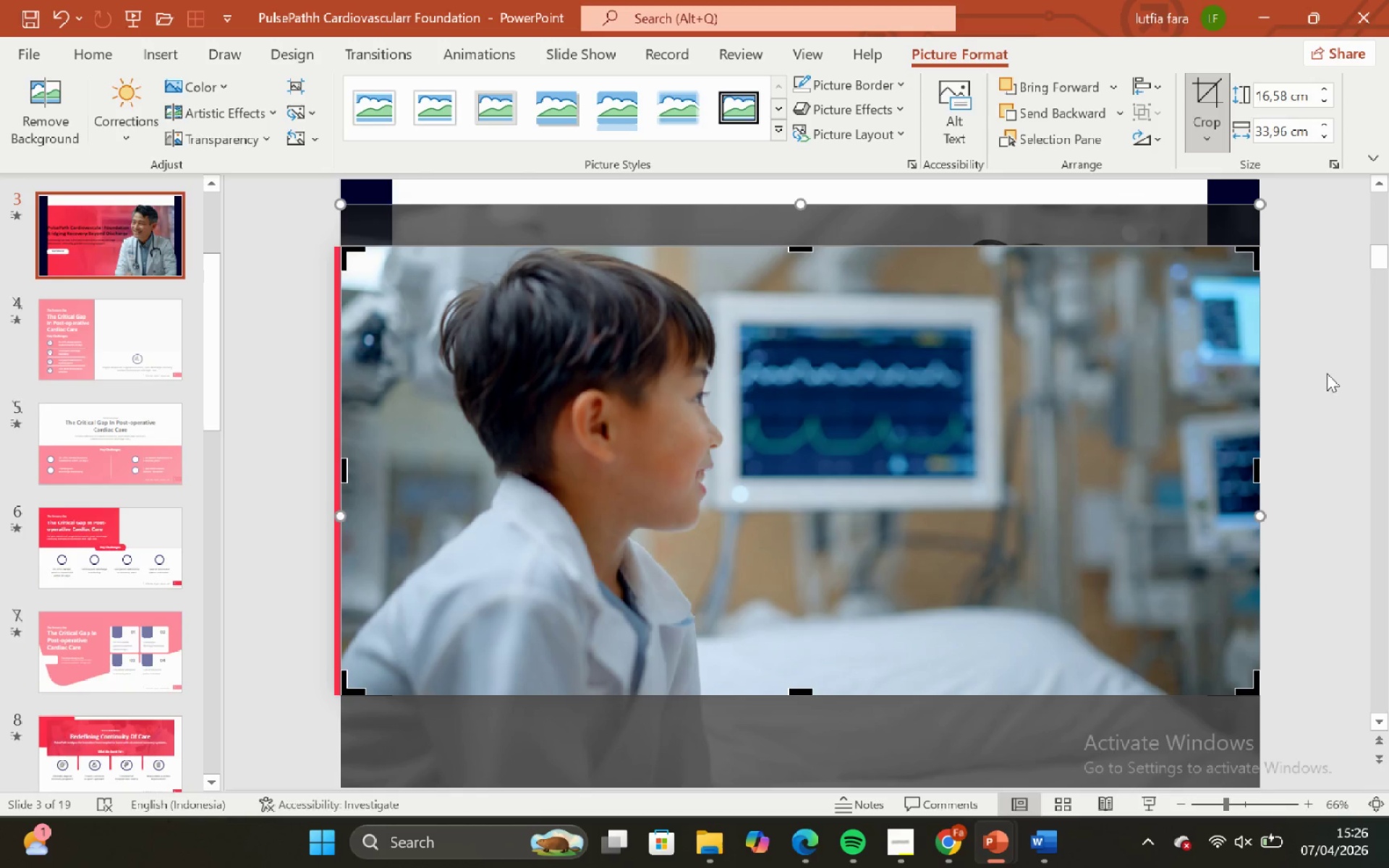 
left_click_drag(start_coordinate=[1327, 373], to_coordinate=[1322, 373])
 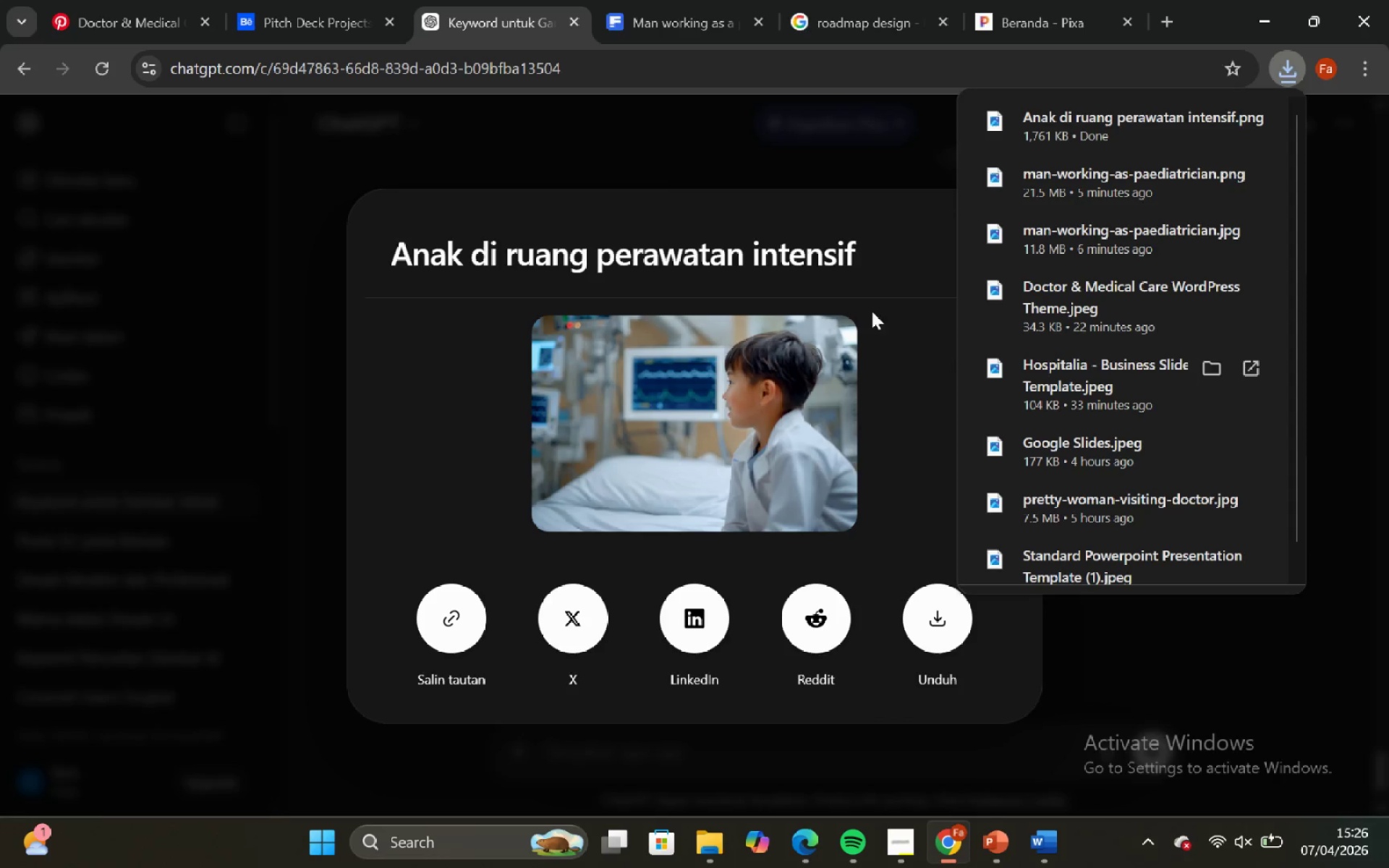 
scroll: coordinate [911, 300], scroll_direction: up, amount: 5.0
 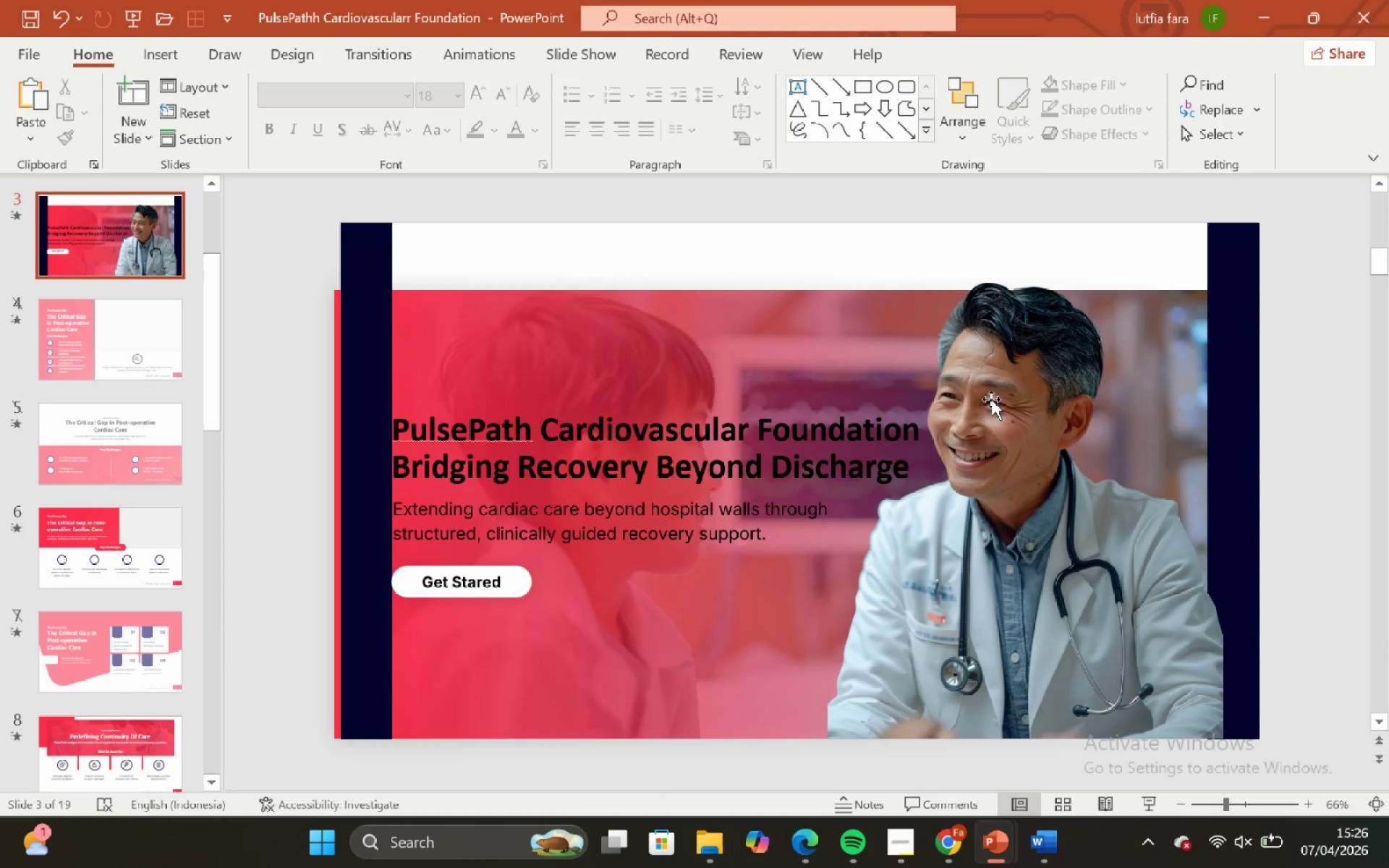 
wait(9.69)
 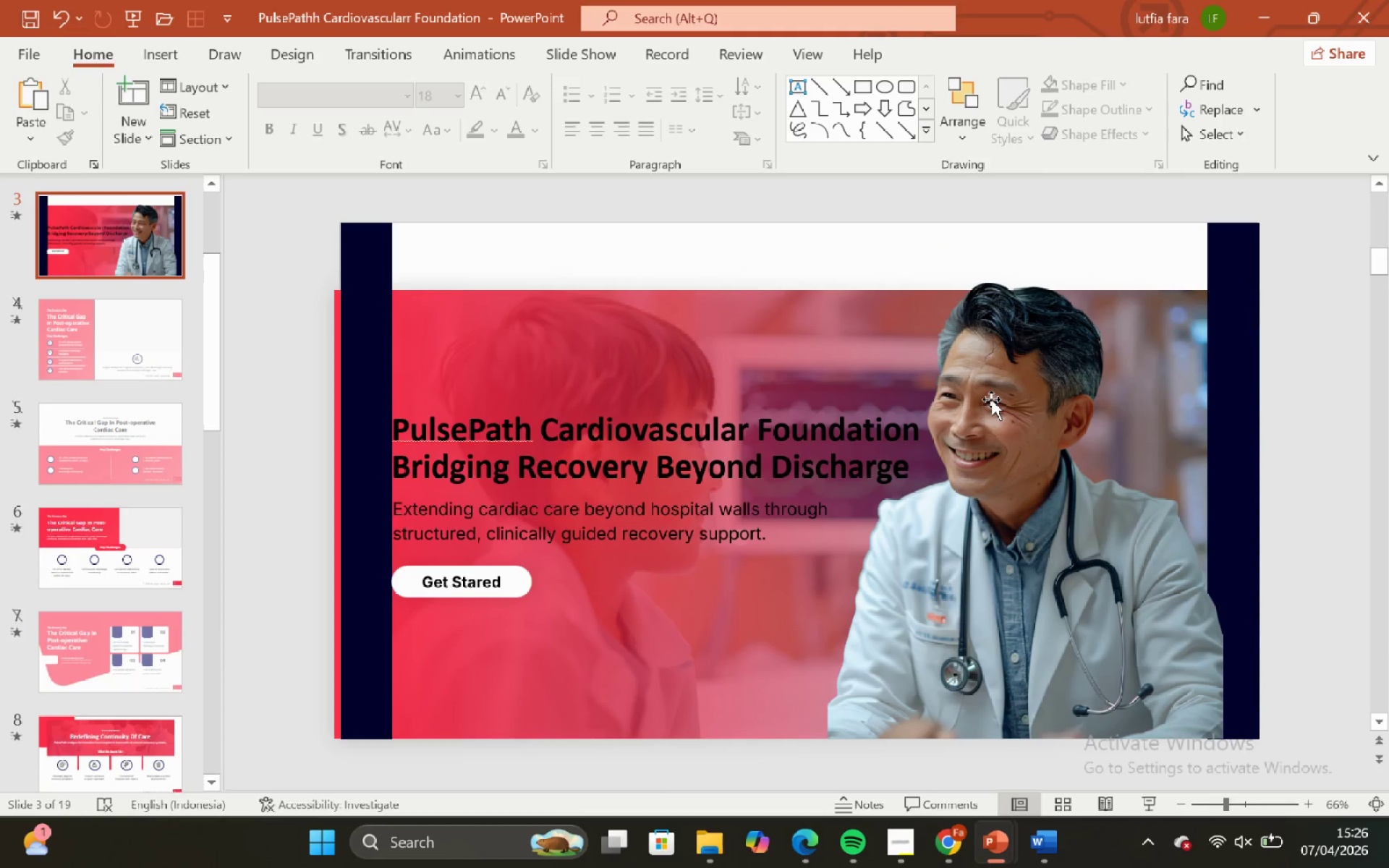 
left_click([992, 399])
 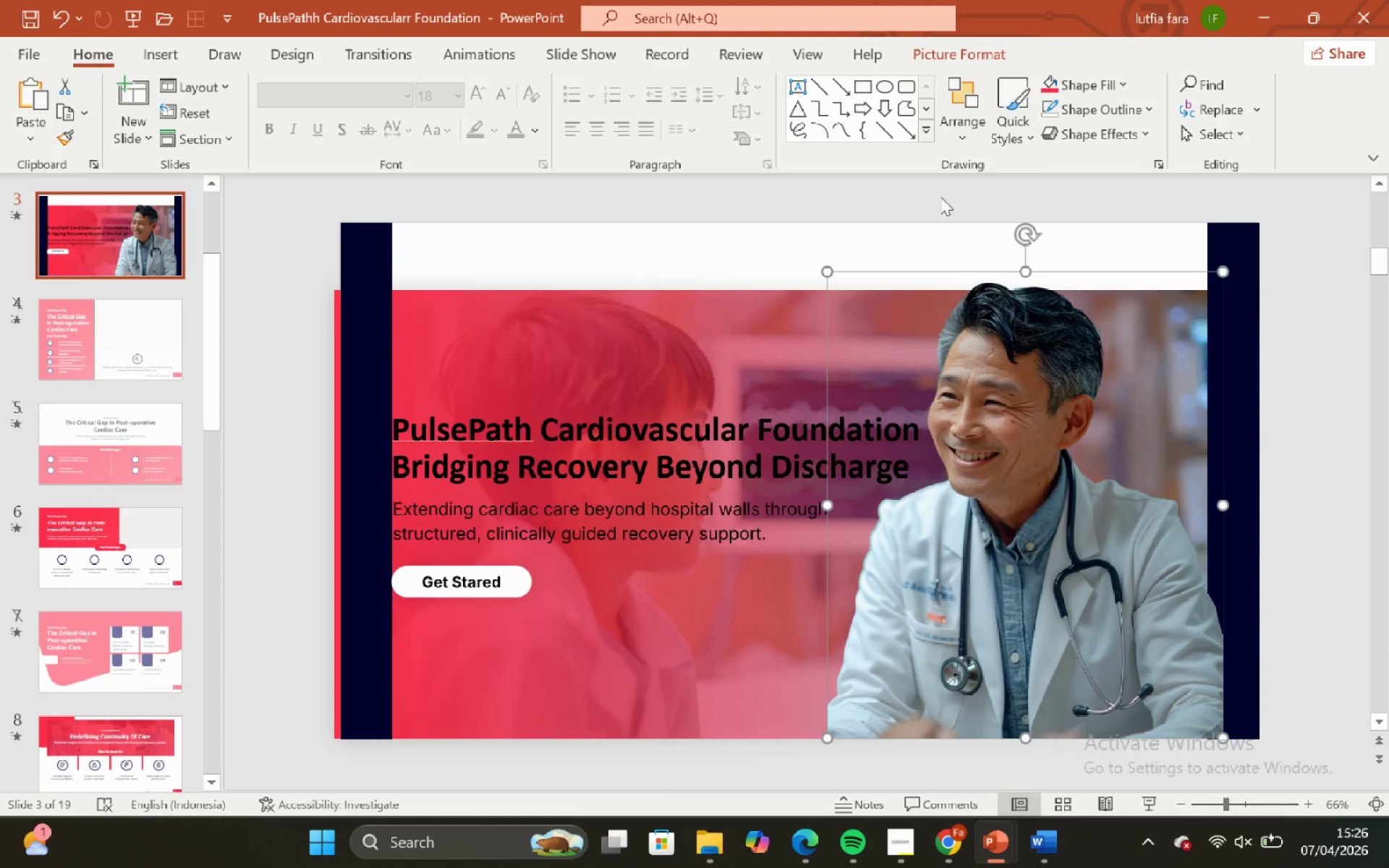 
left_click([940, 197])
 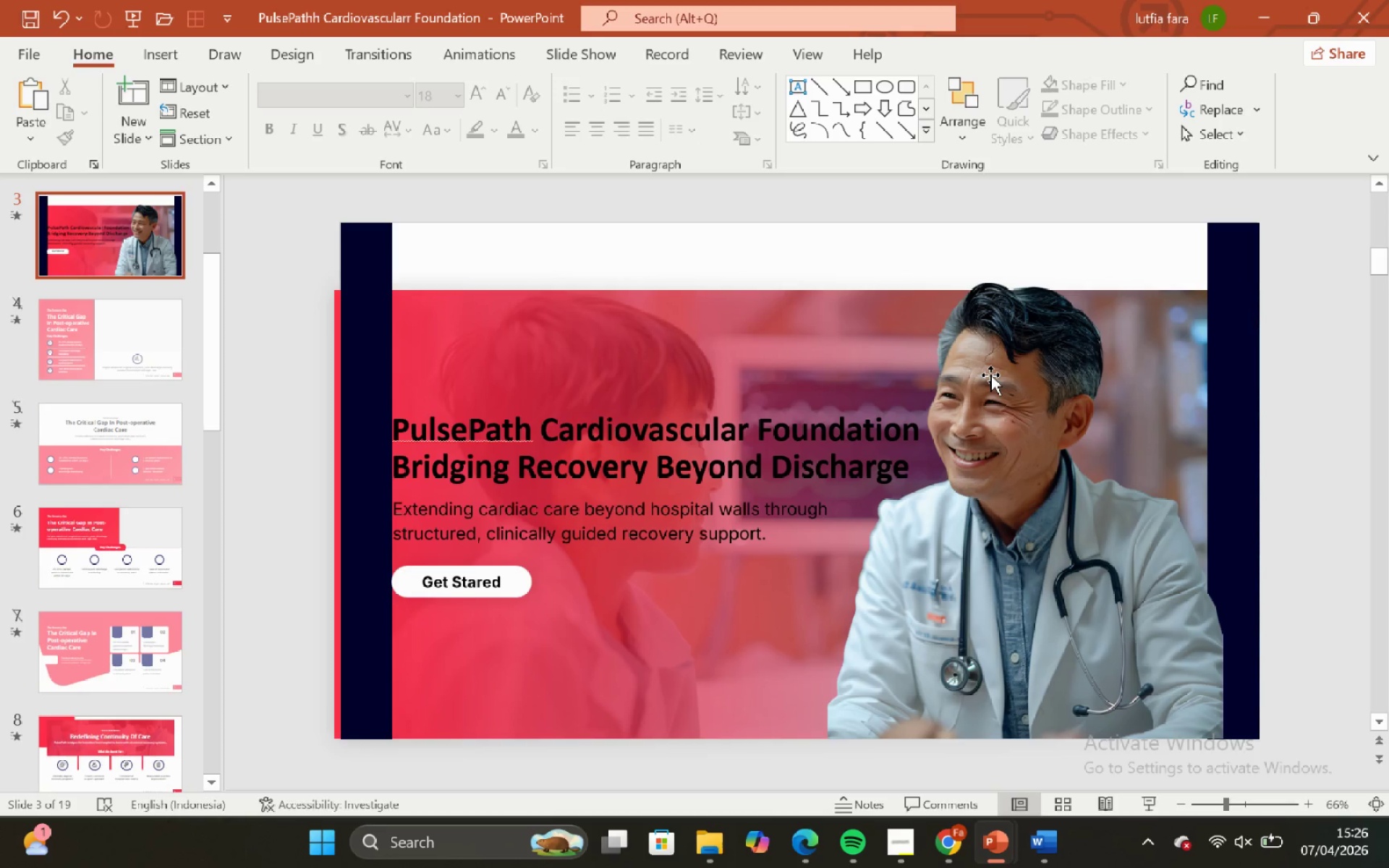 
left_click([990, 375])
 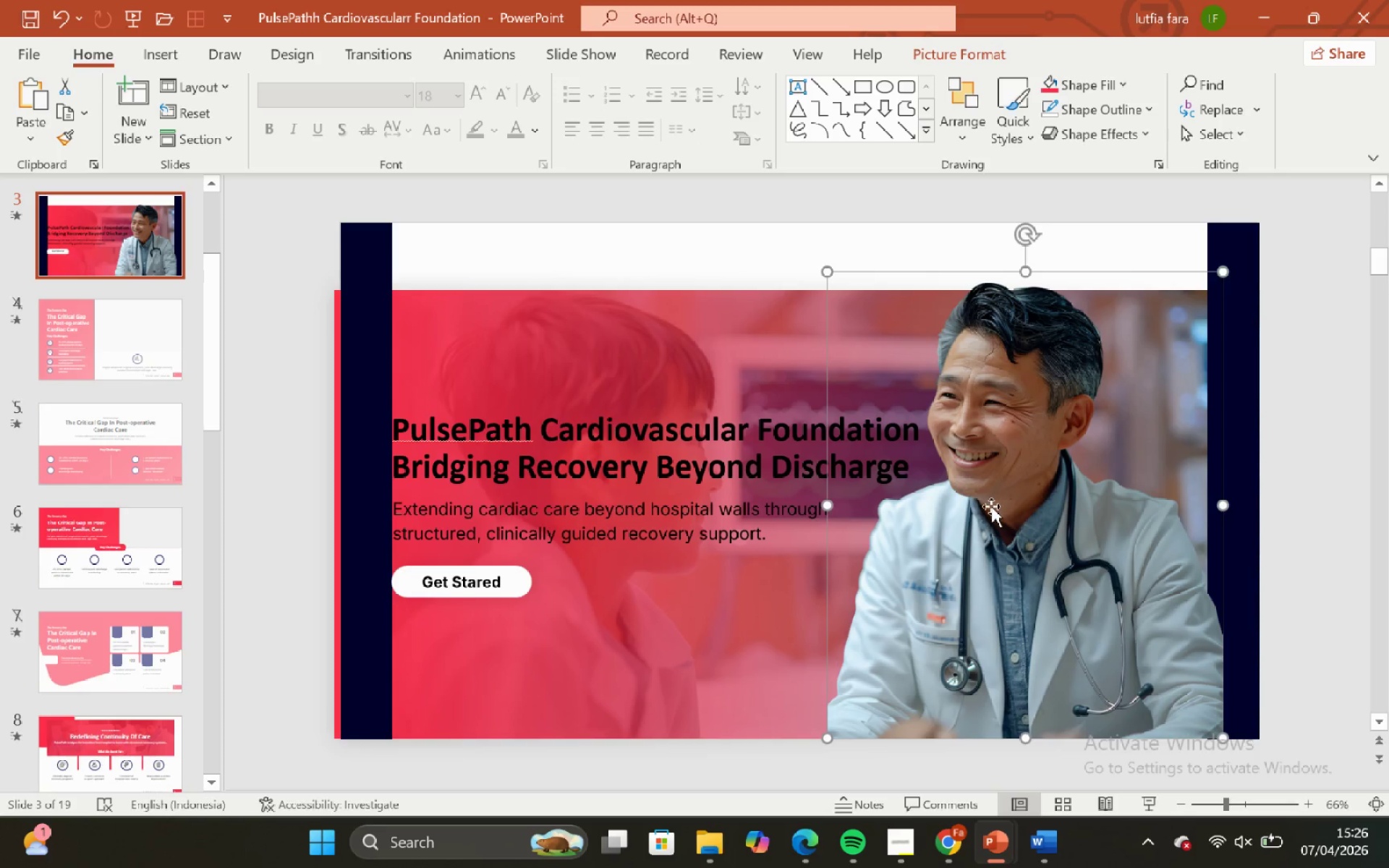 
hold_key(key=ShiftLeft, duration=1.95)
left_click_drag(start_coordinate=[991, 507], to_coordinate=[1029, 499])
 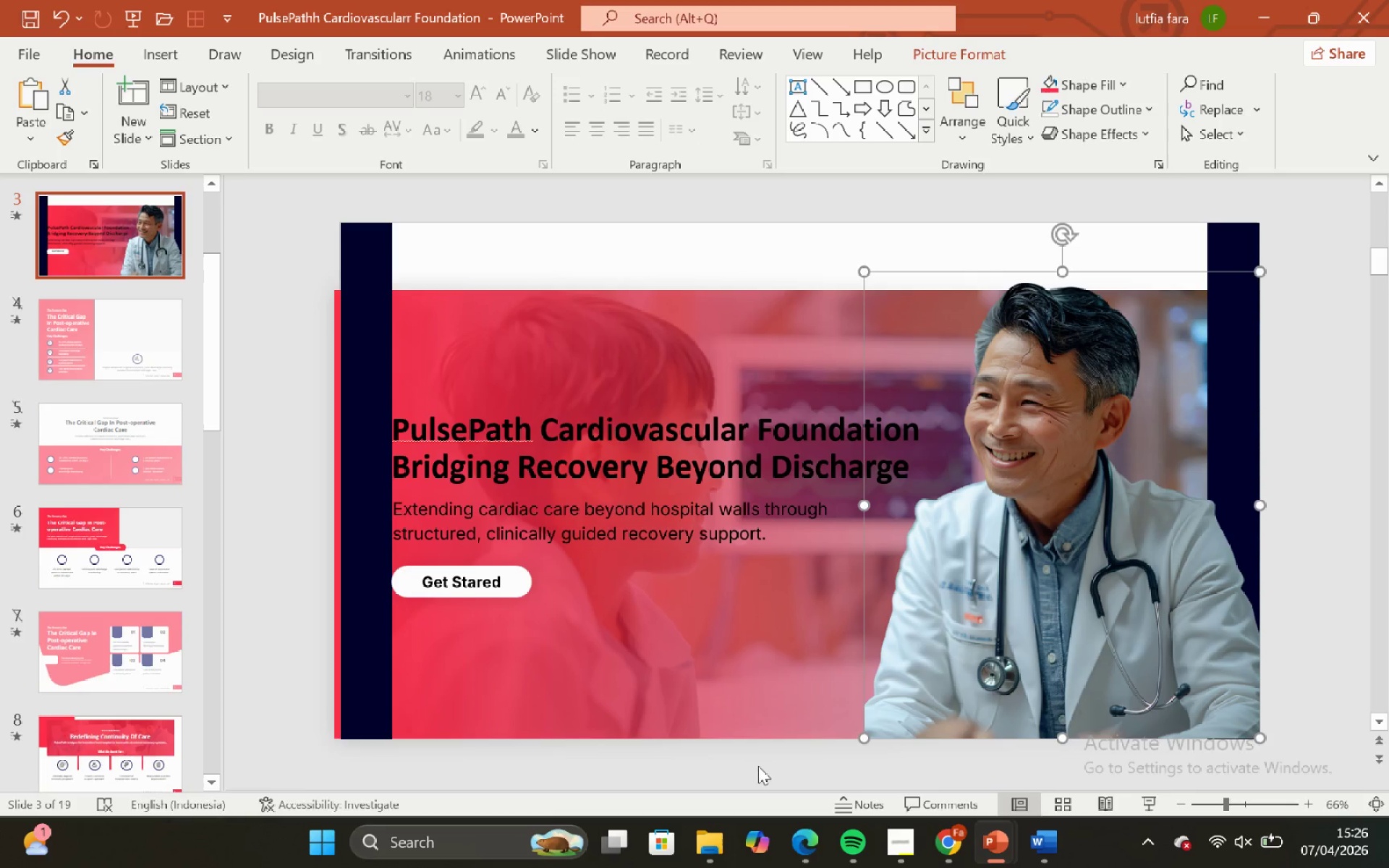 
left_click_drag(start_coordinate=[757, 765], to_coordinate=[757, 760])
 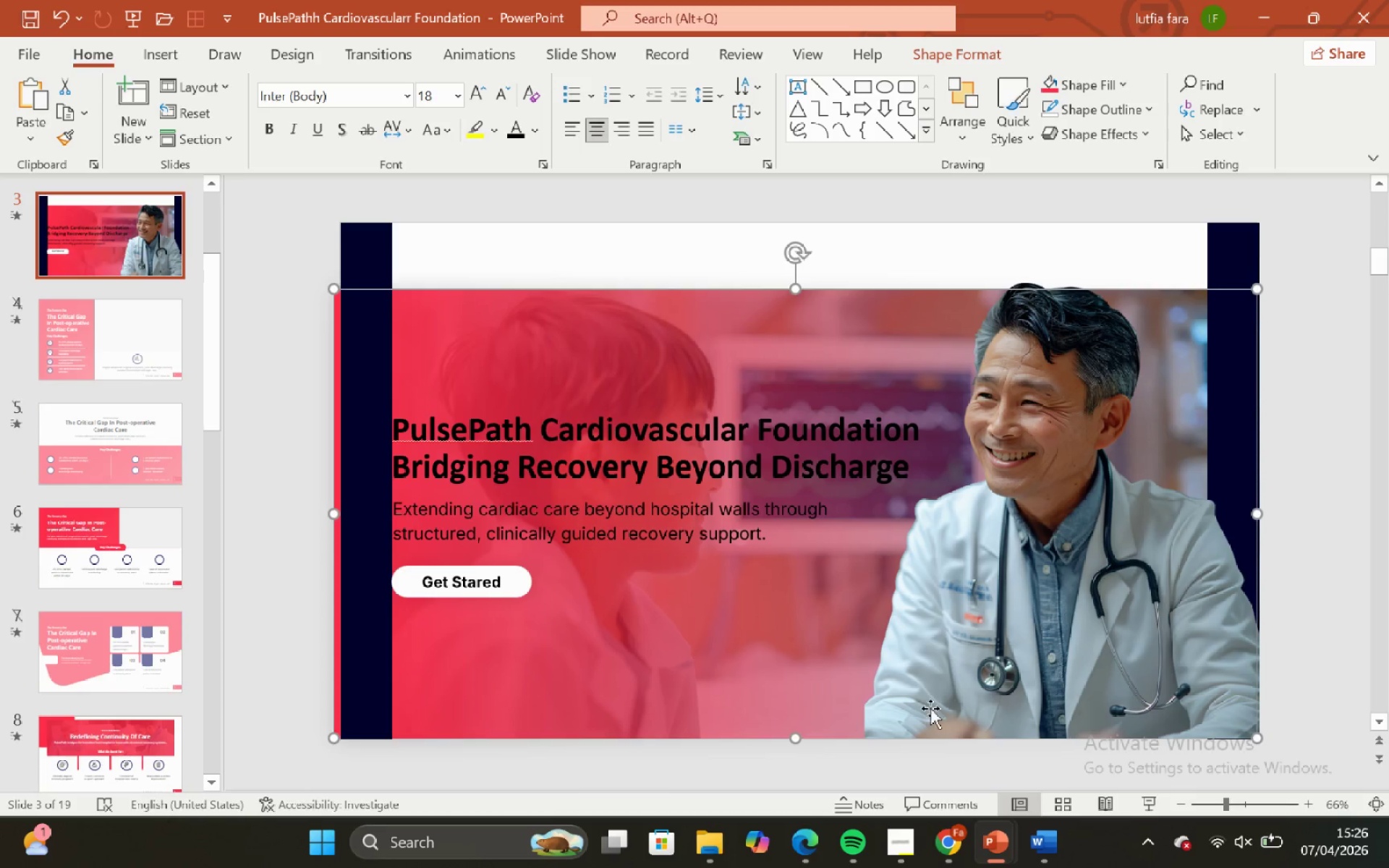 
double_click([943, 707])
 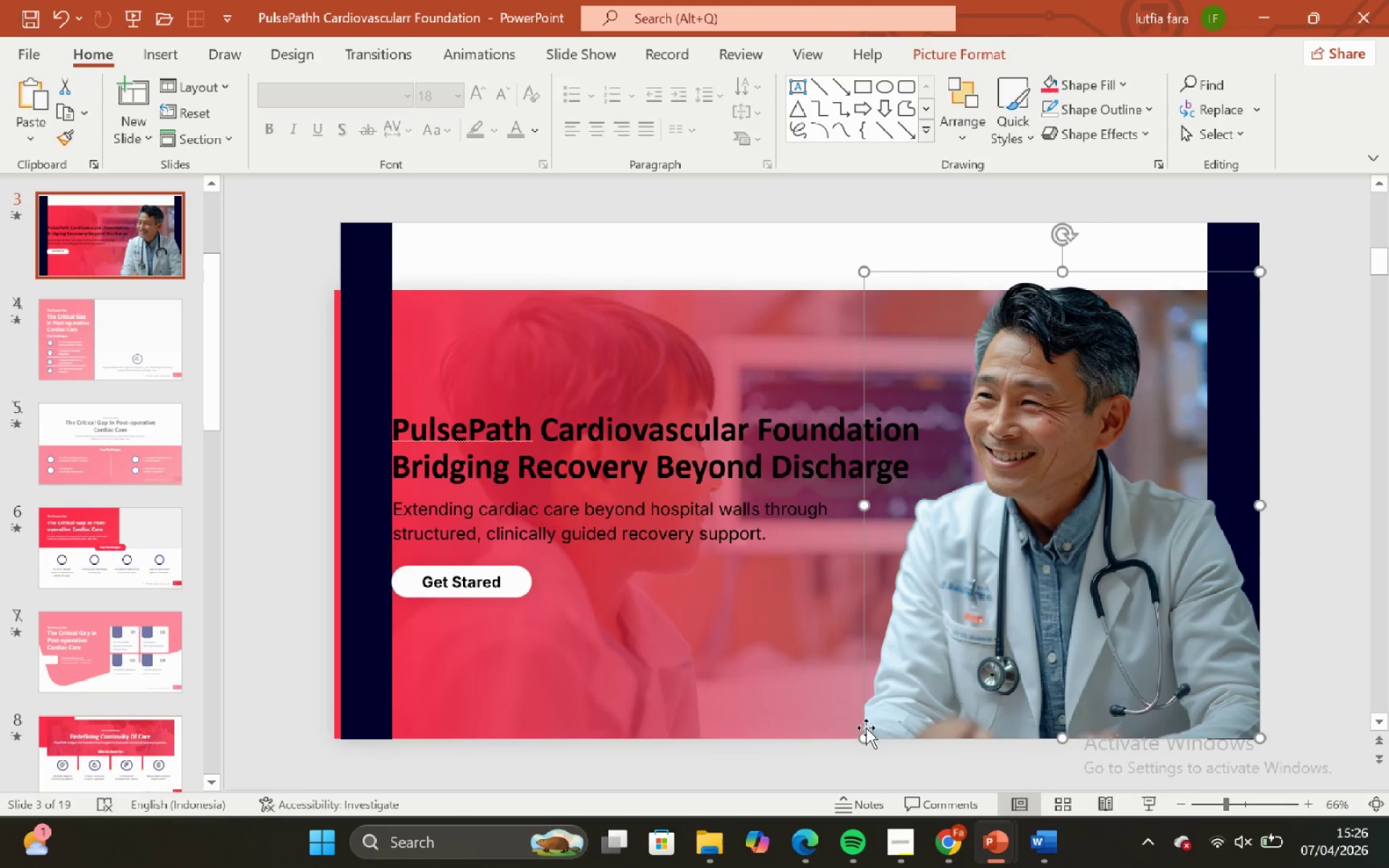 
double_click([880, 752])
 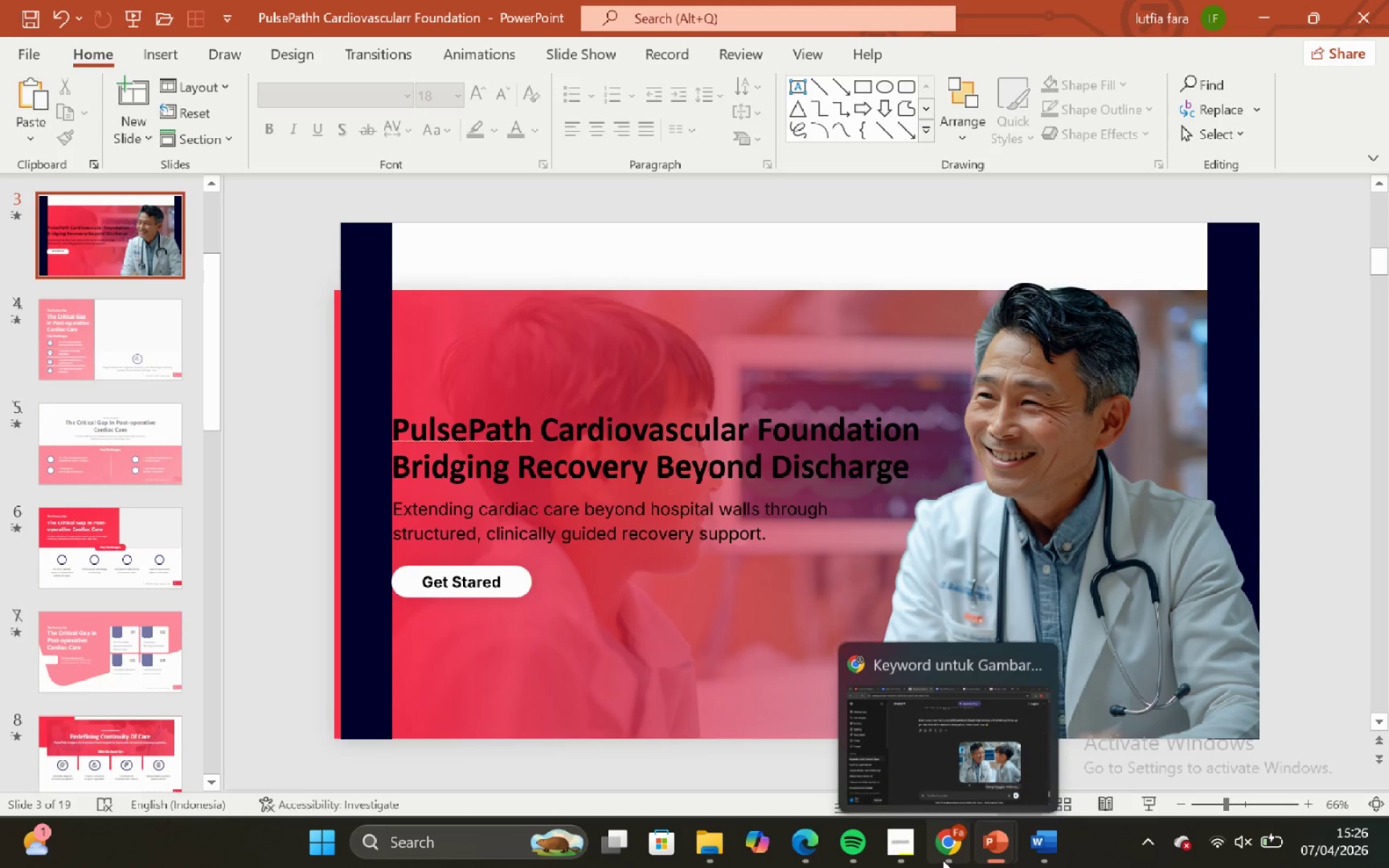 
left_click([916, 738])
 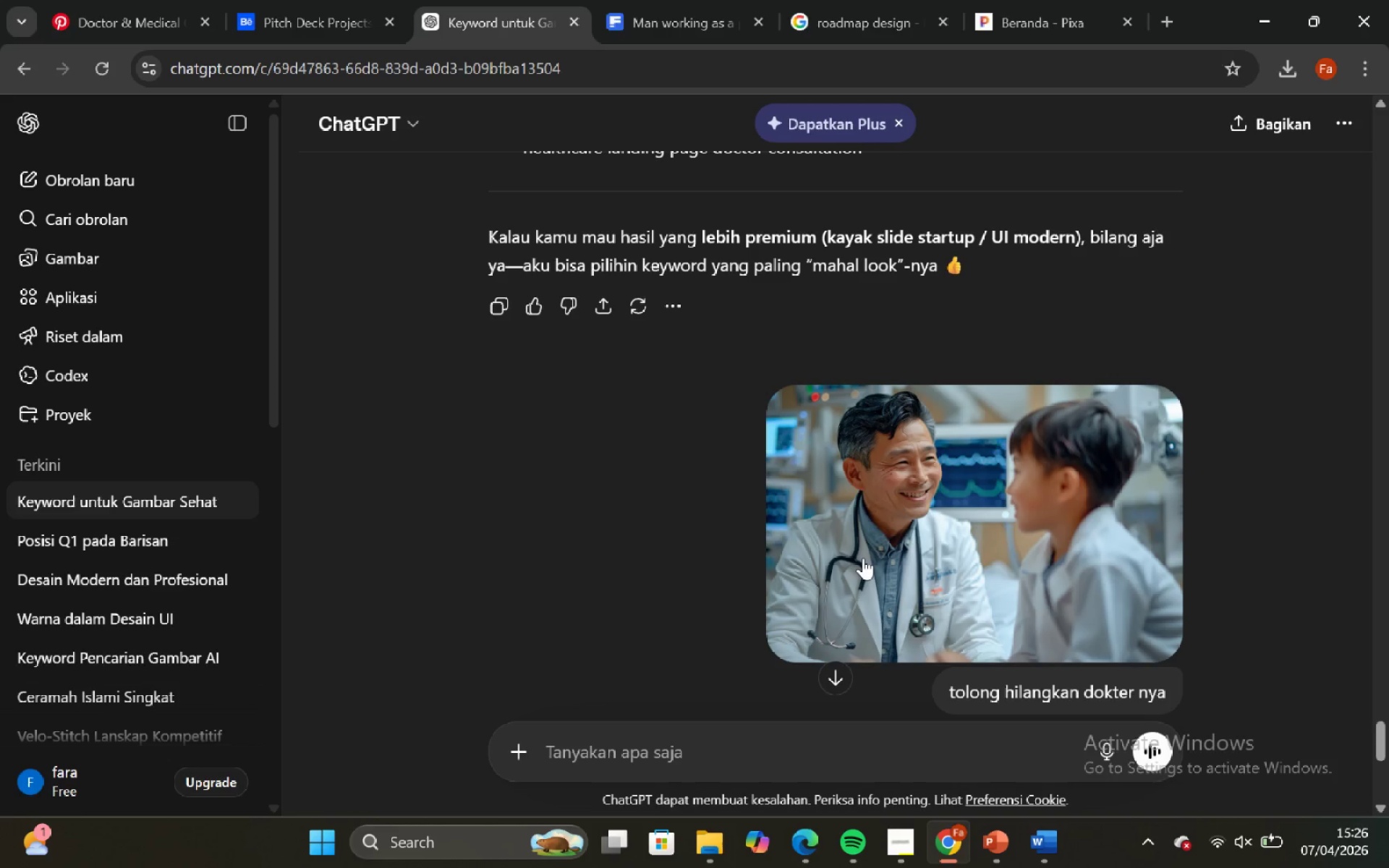 
scroll: coordinate [939, 791], scroll_direction: up, amount: 4.0
 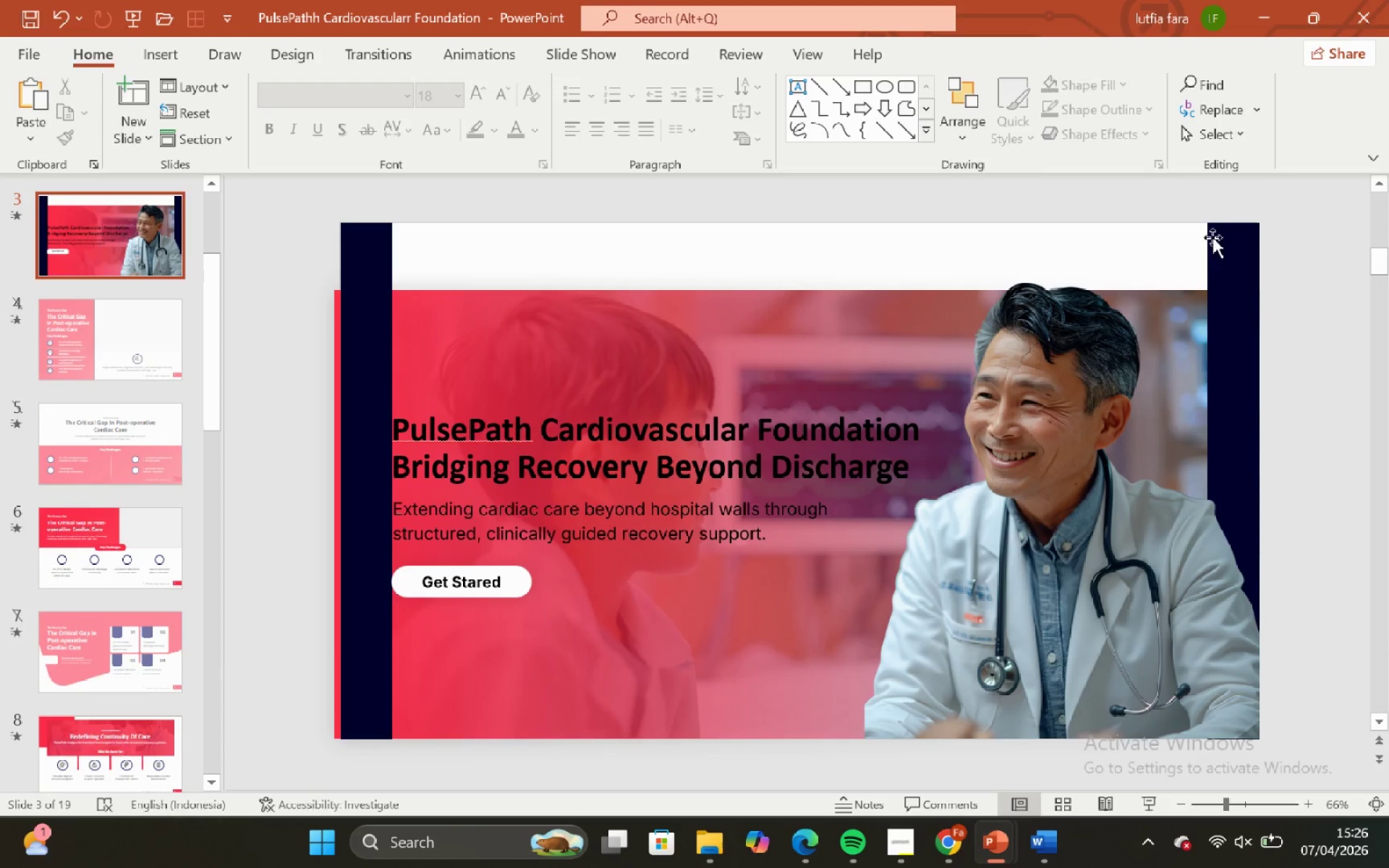 
key(Backspace)
 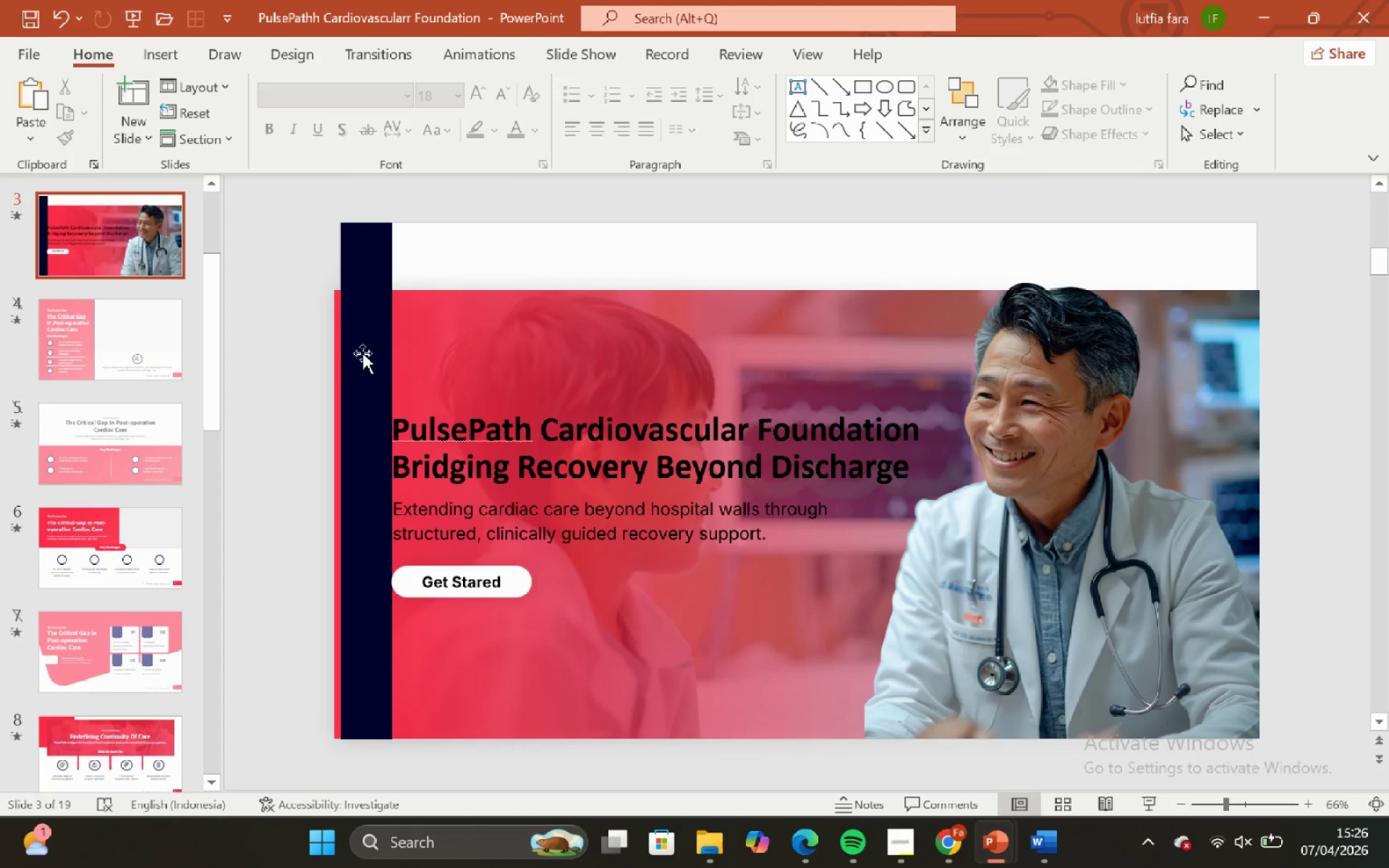 
left_click([372, 347])
 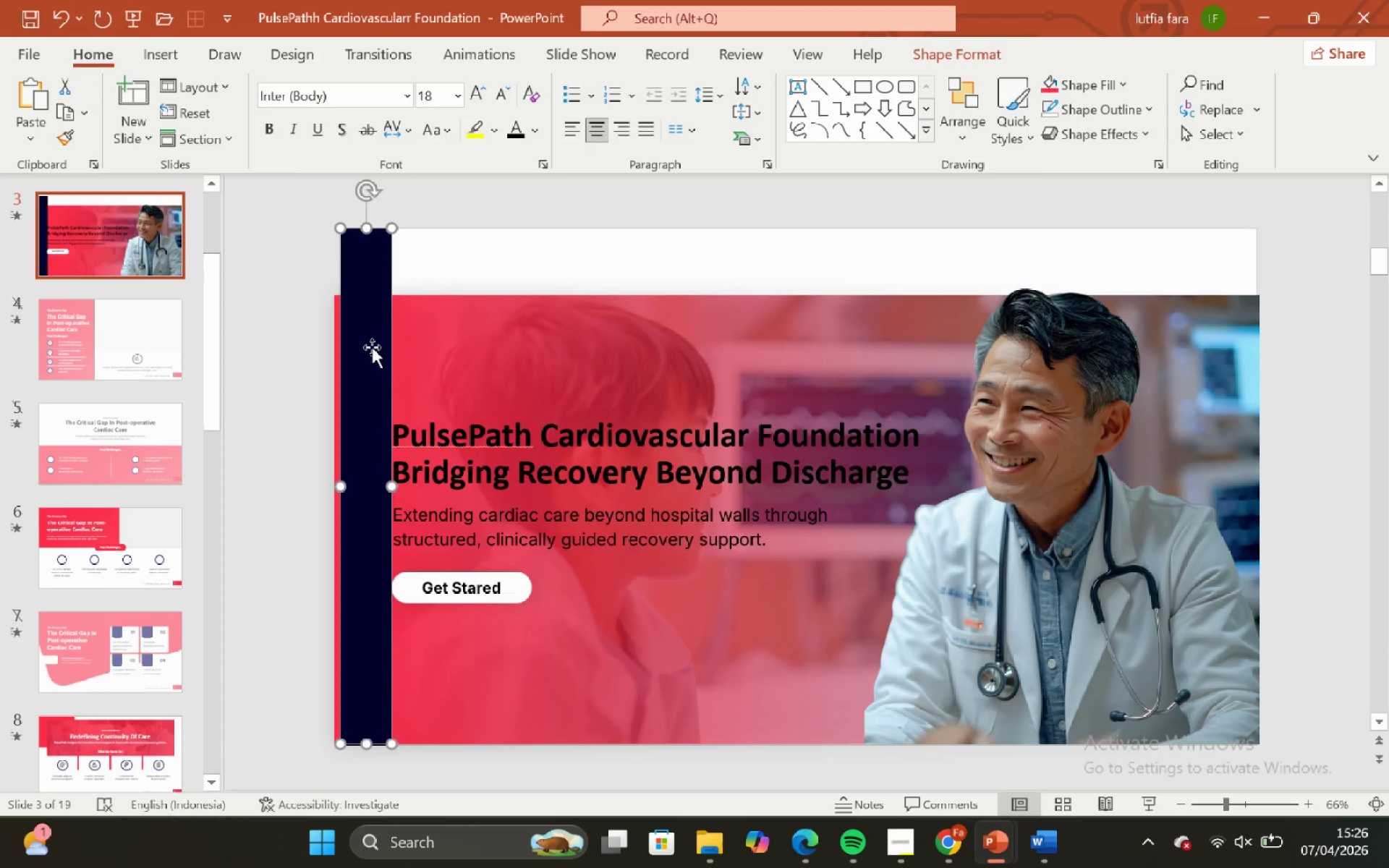 
key(Backspace)
 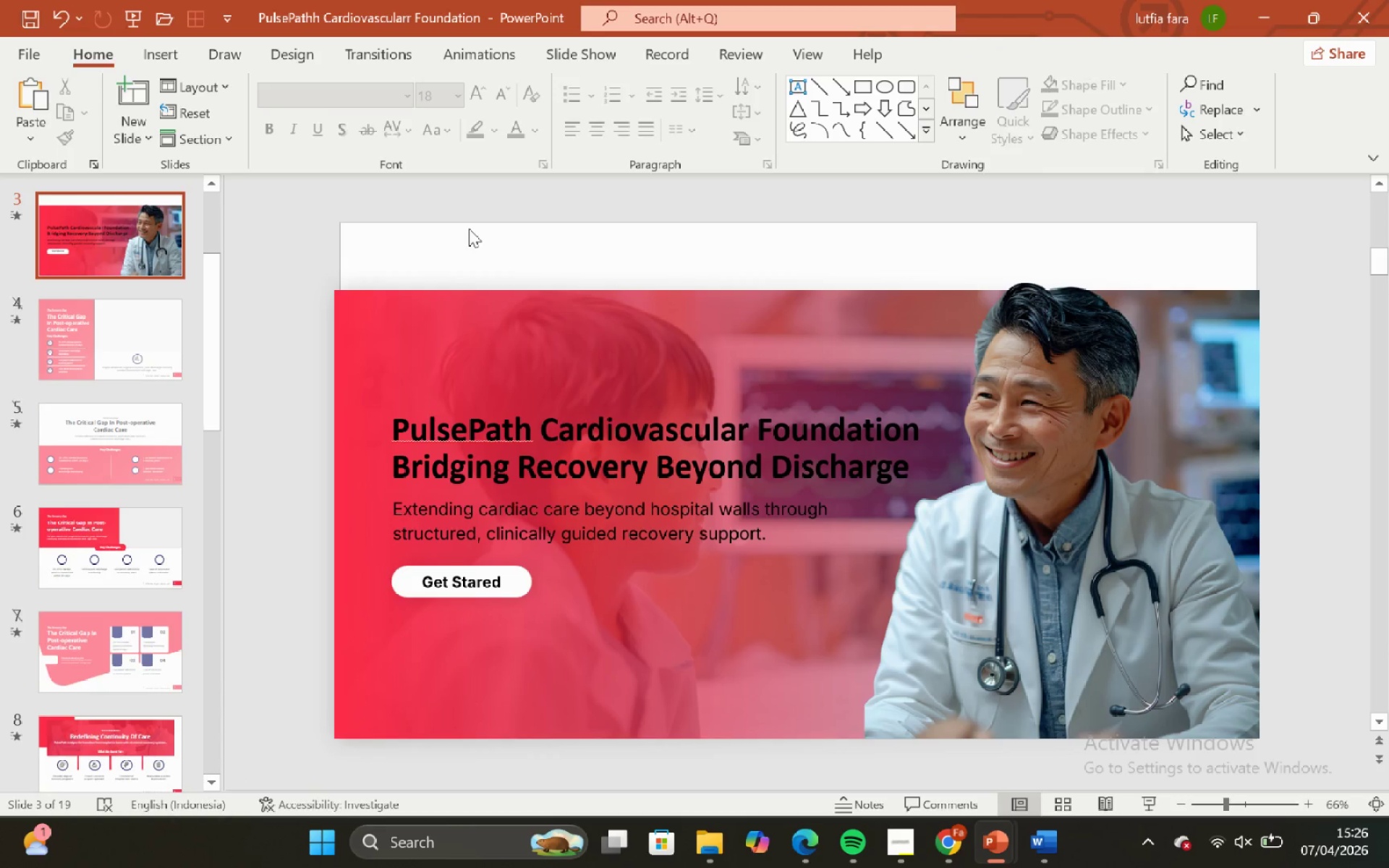 
left_click([469, 229])
 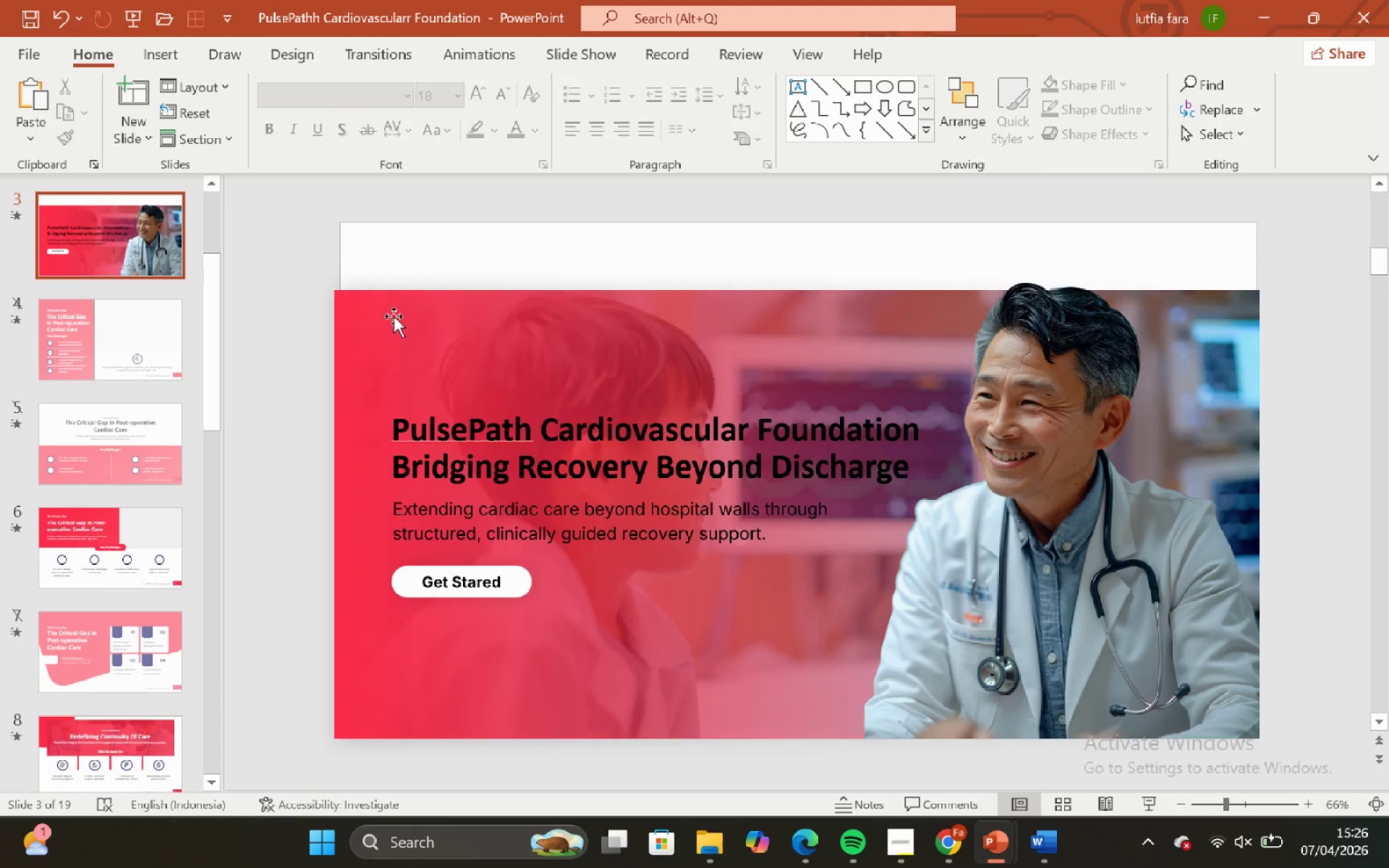 
left_click([394, 316])
 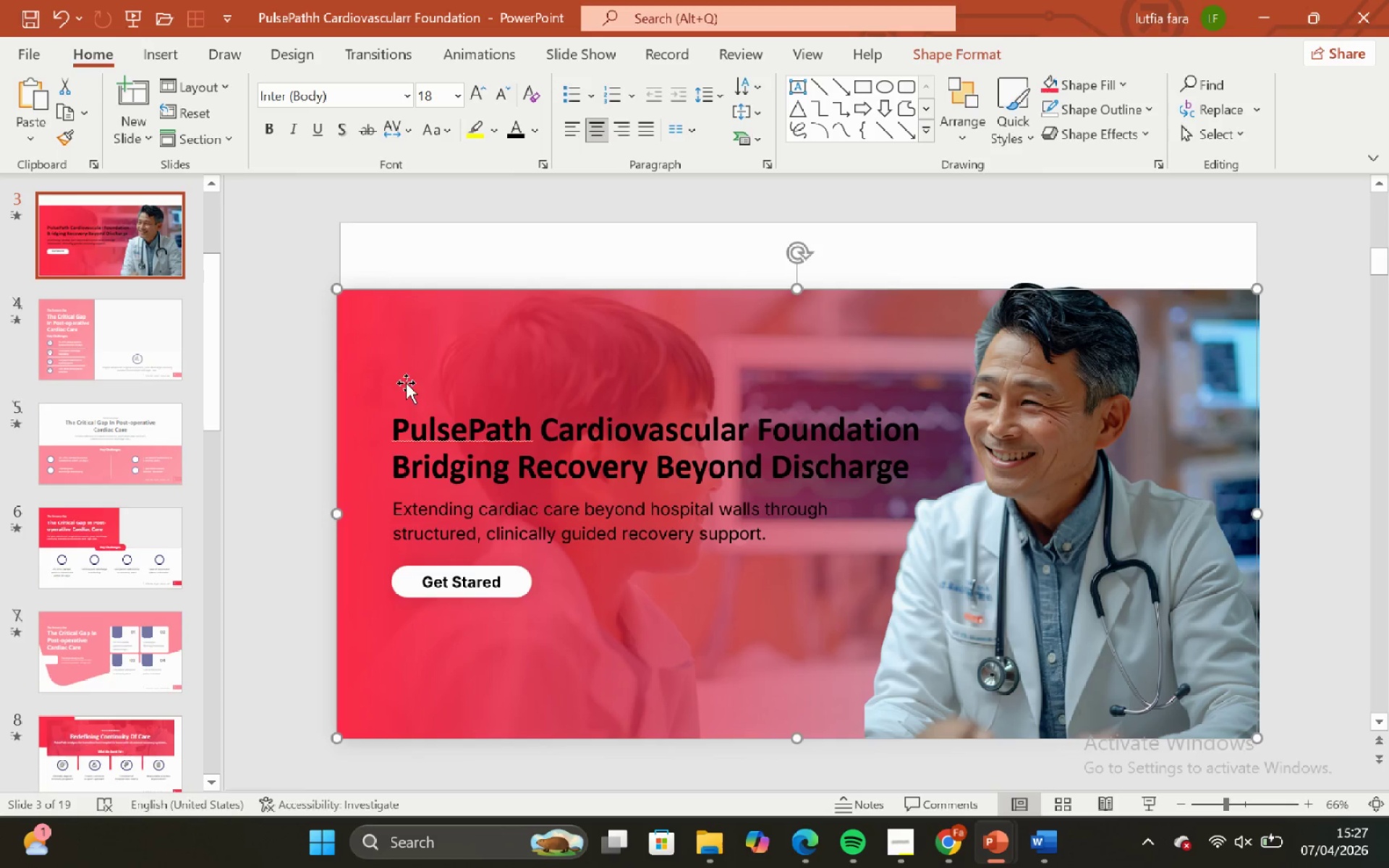 
left_click_drag(start_coordinate=[331, 511], to_coordinate=[339, 503])
 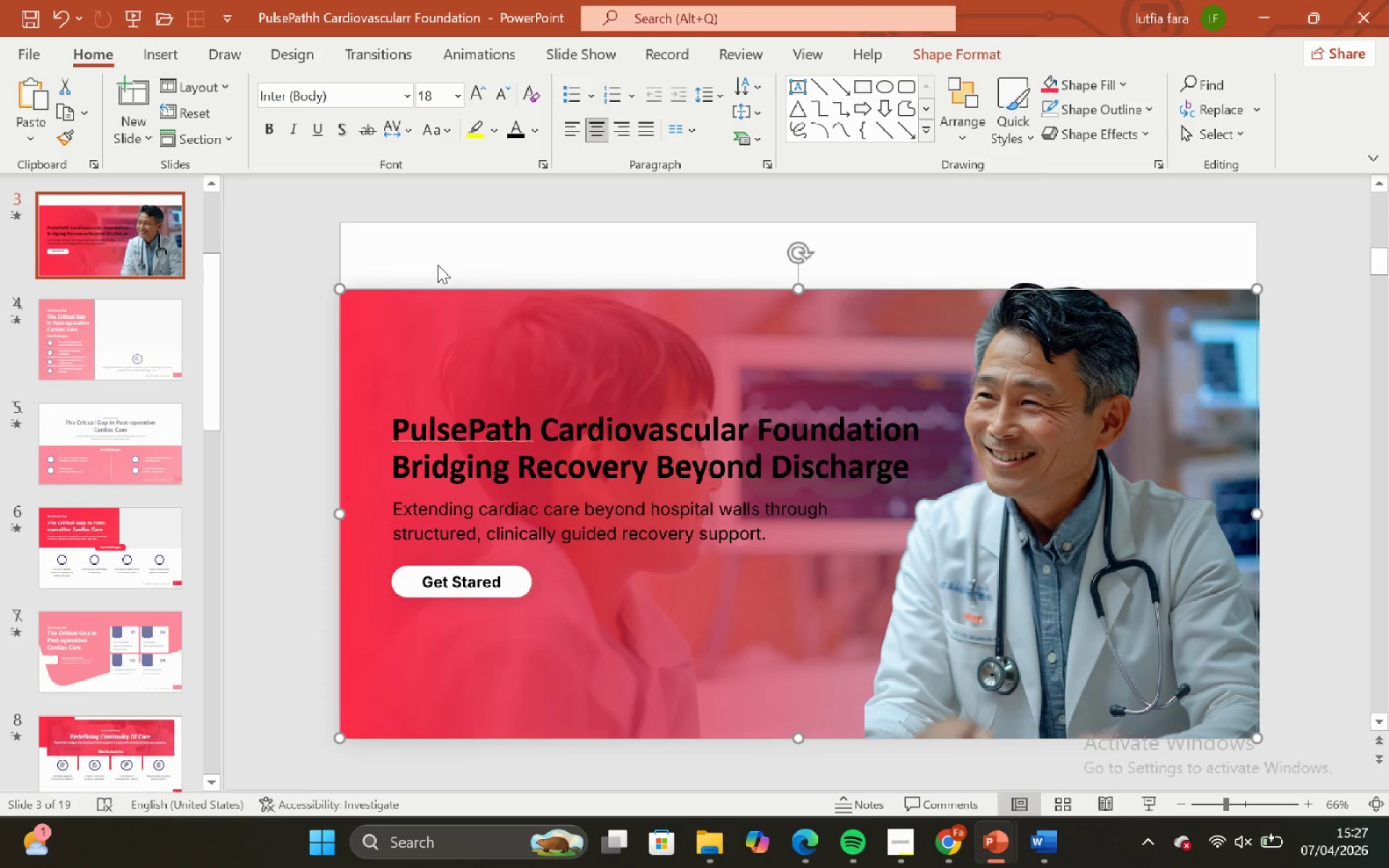 
left_click([438, 265])
 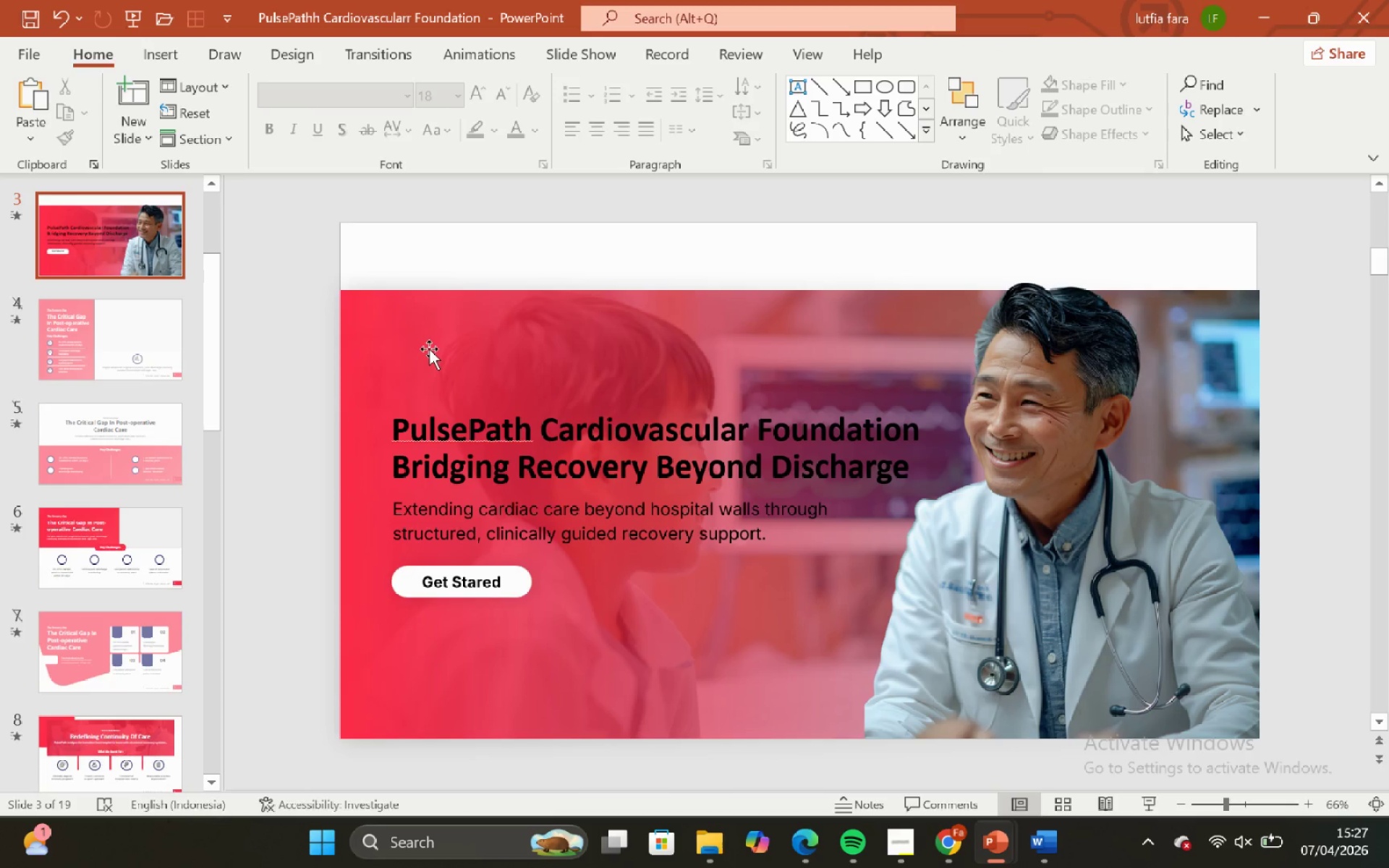 
left_click([429, 349])
 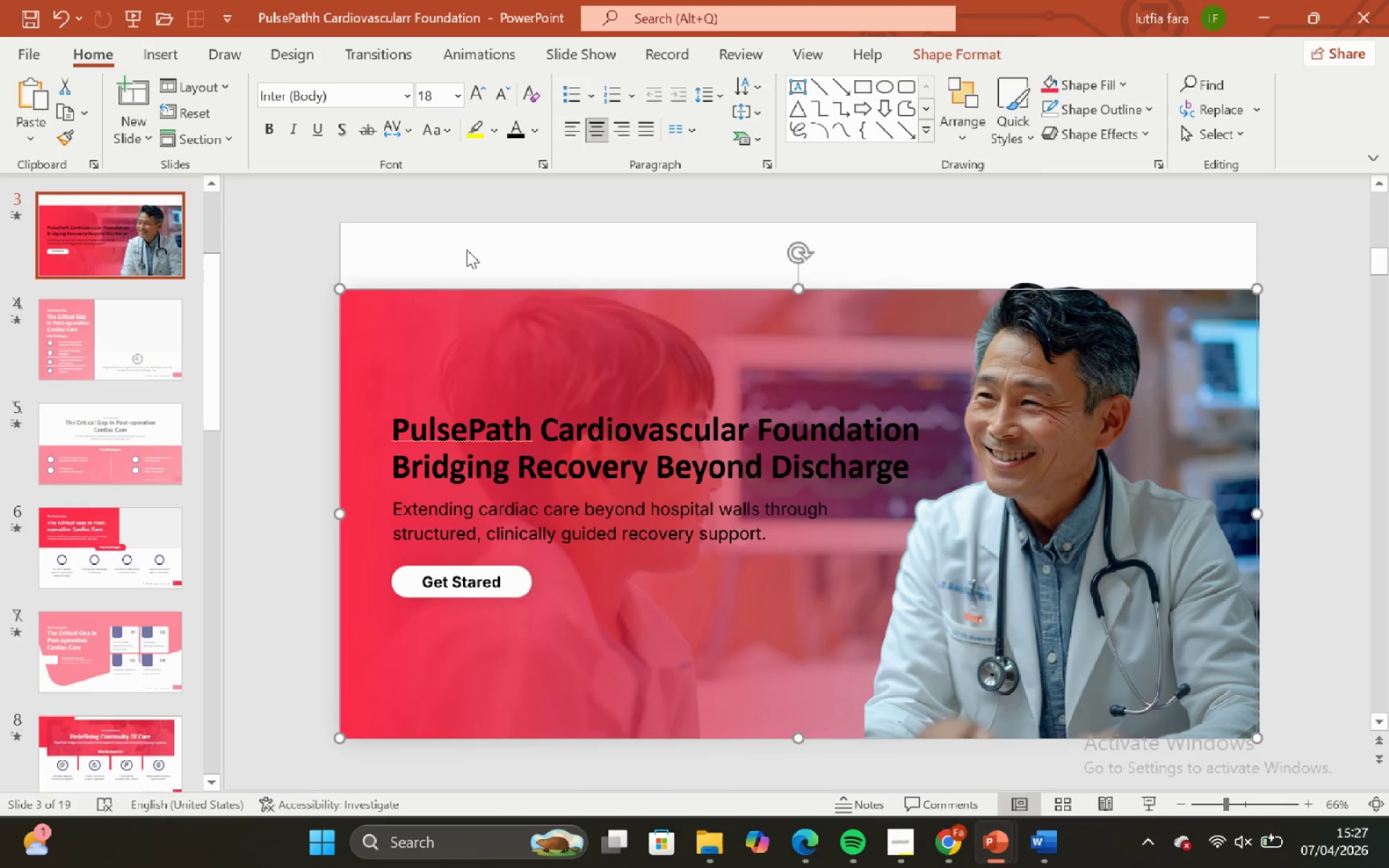 
left_click([464, 241])
 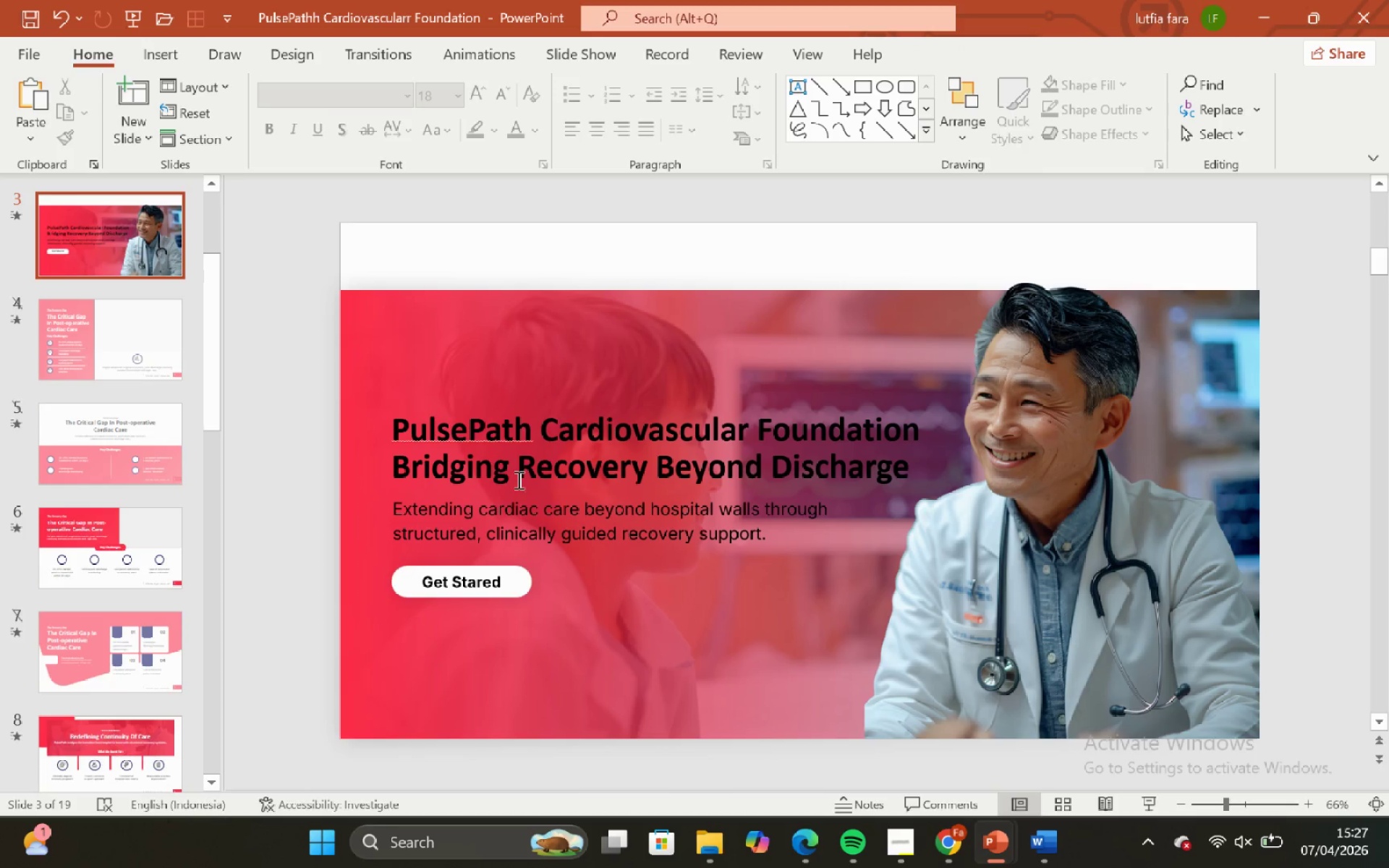 
left_click([518, 467])
 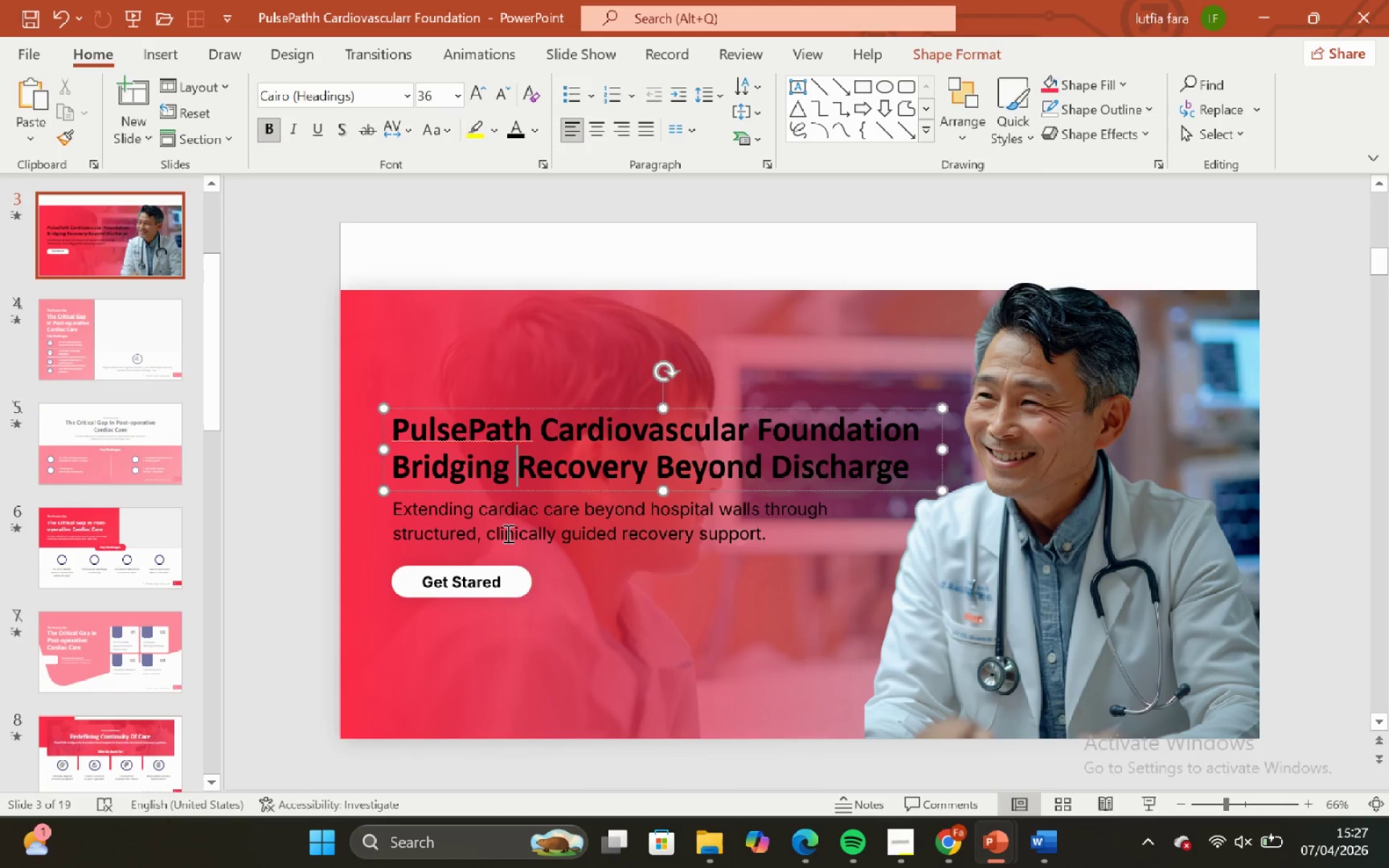 
hold_key(key=ShiftLeft, duration=0.42)
left_click([506, 533])
 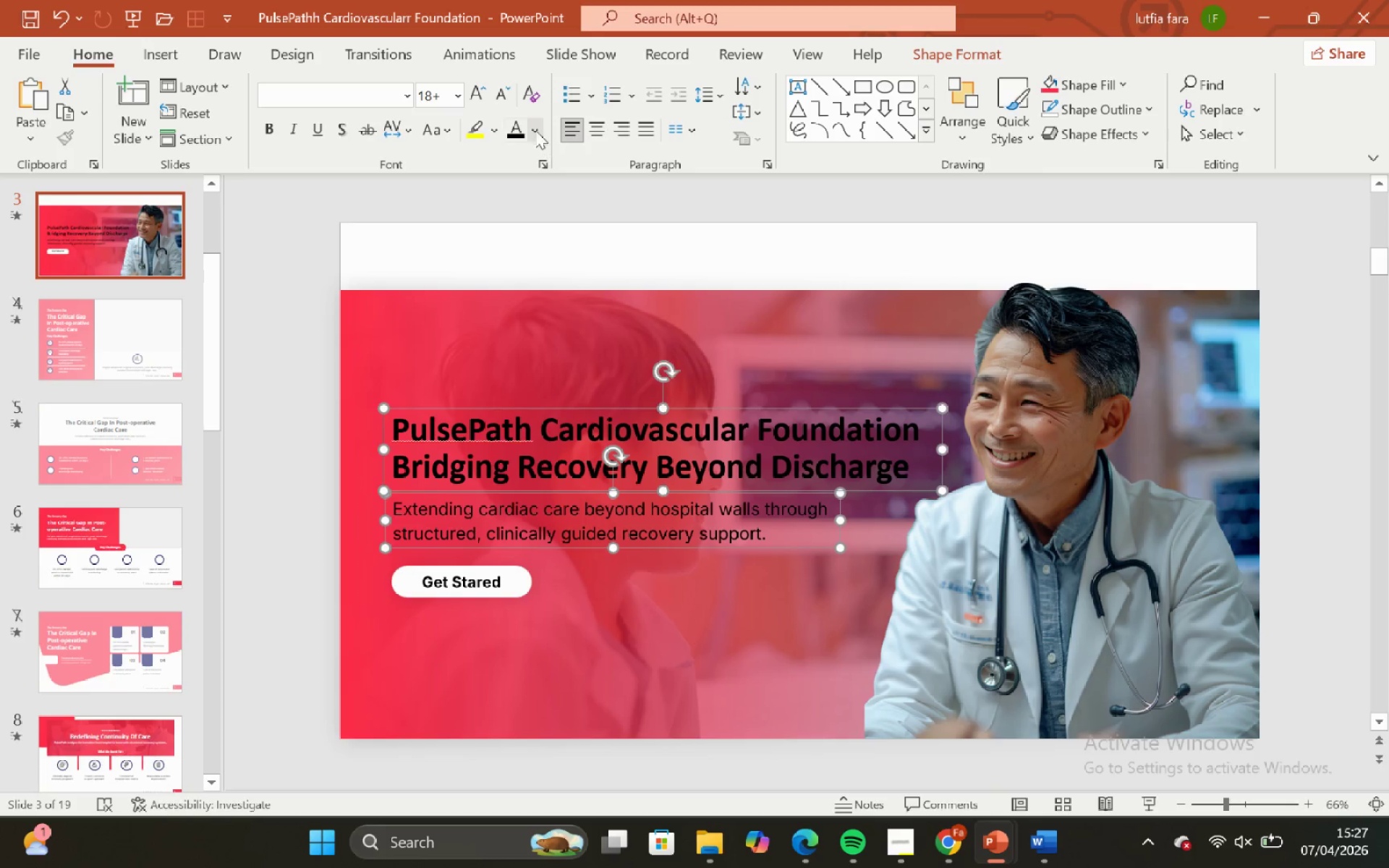 
left_click([532, 128])
 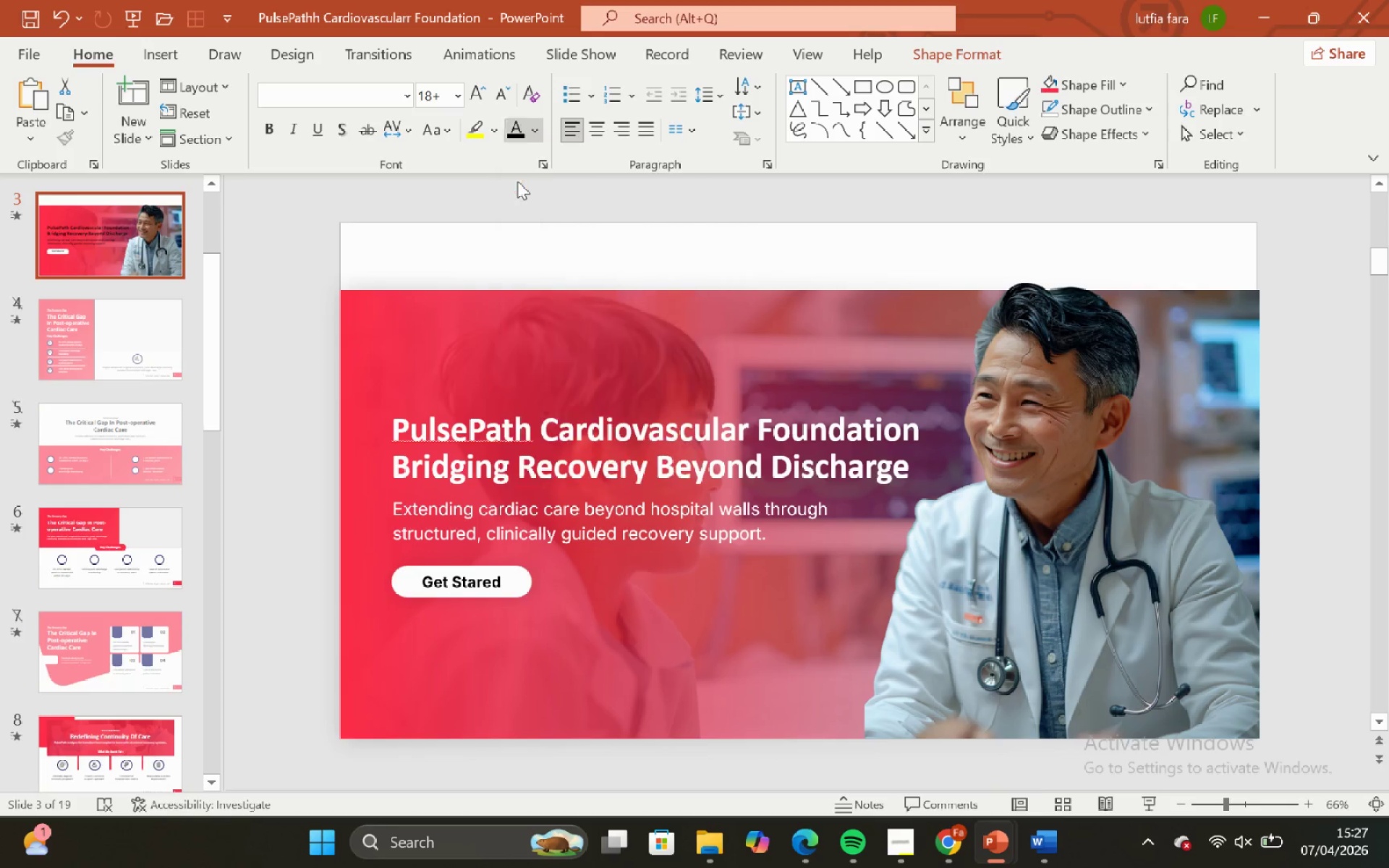 
left_click_drag(start_coordinate=[539, 192], to_coordinate=[541, 195])
 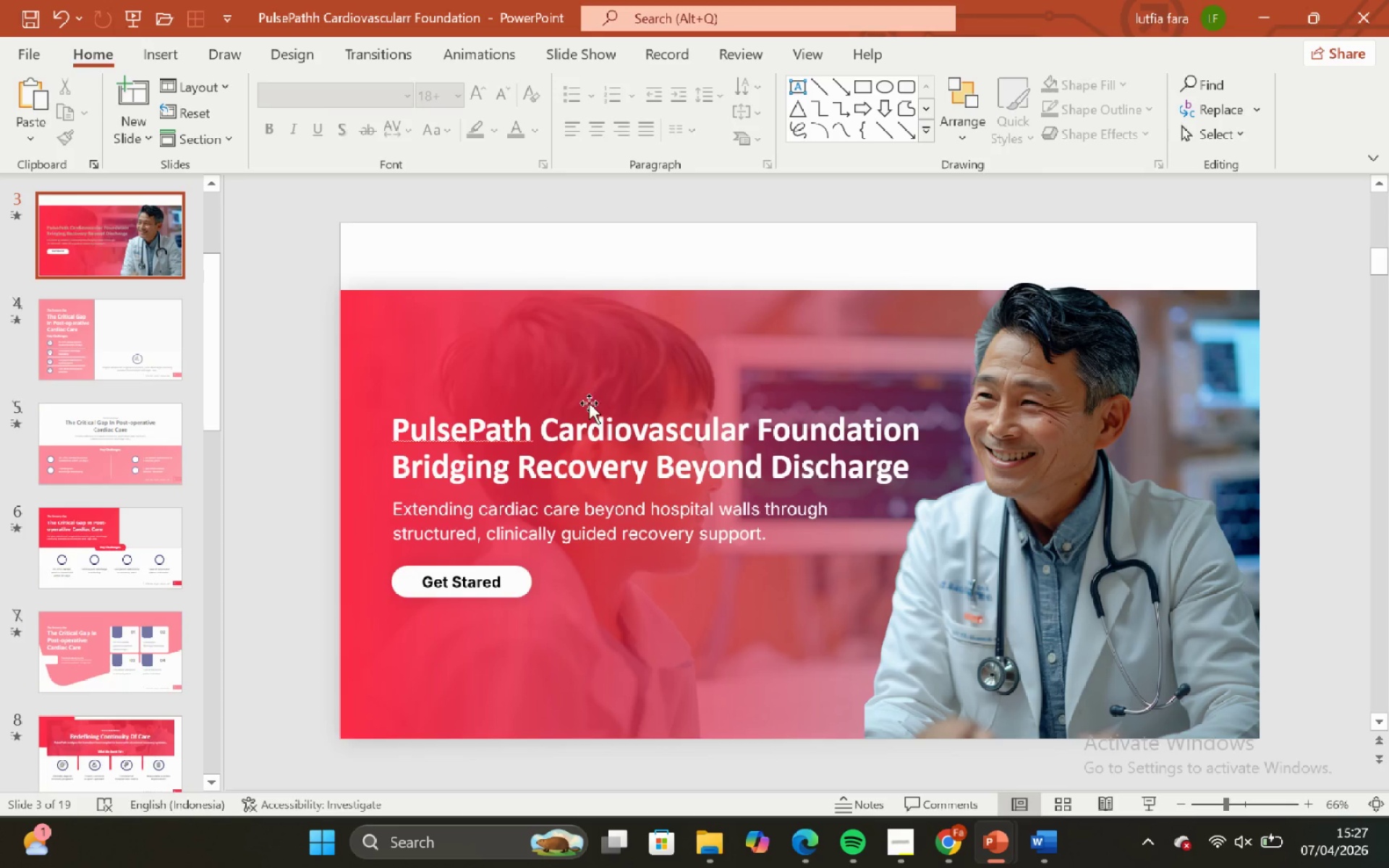 
triple_click([589, 403])
 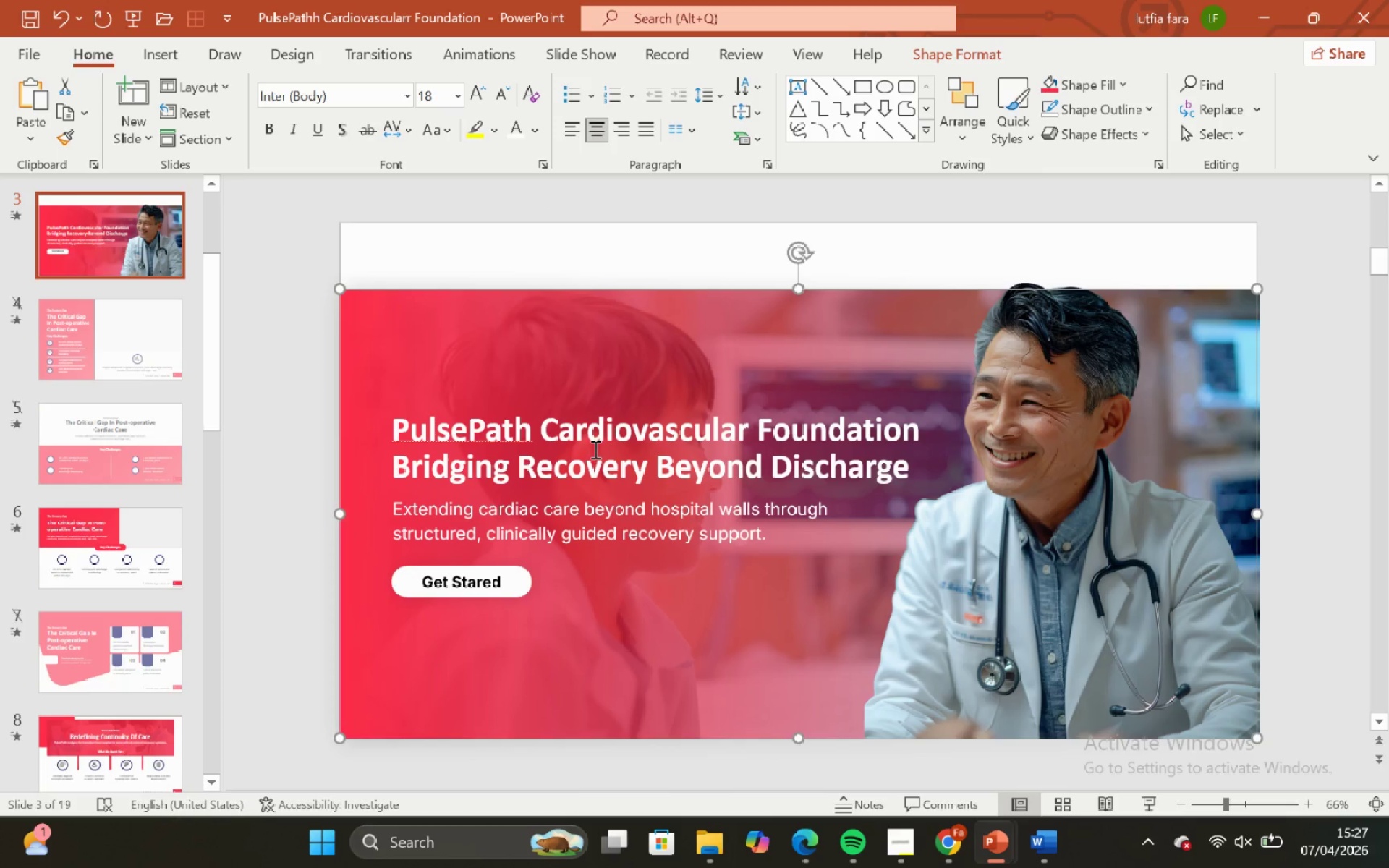 
triple_click([594, 449])
 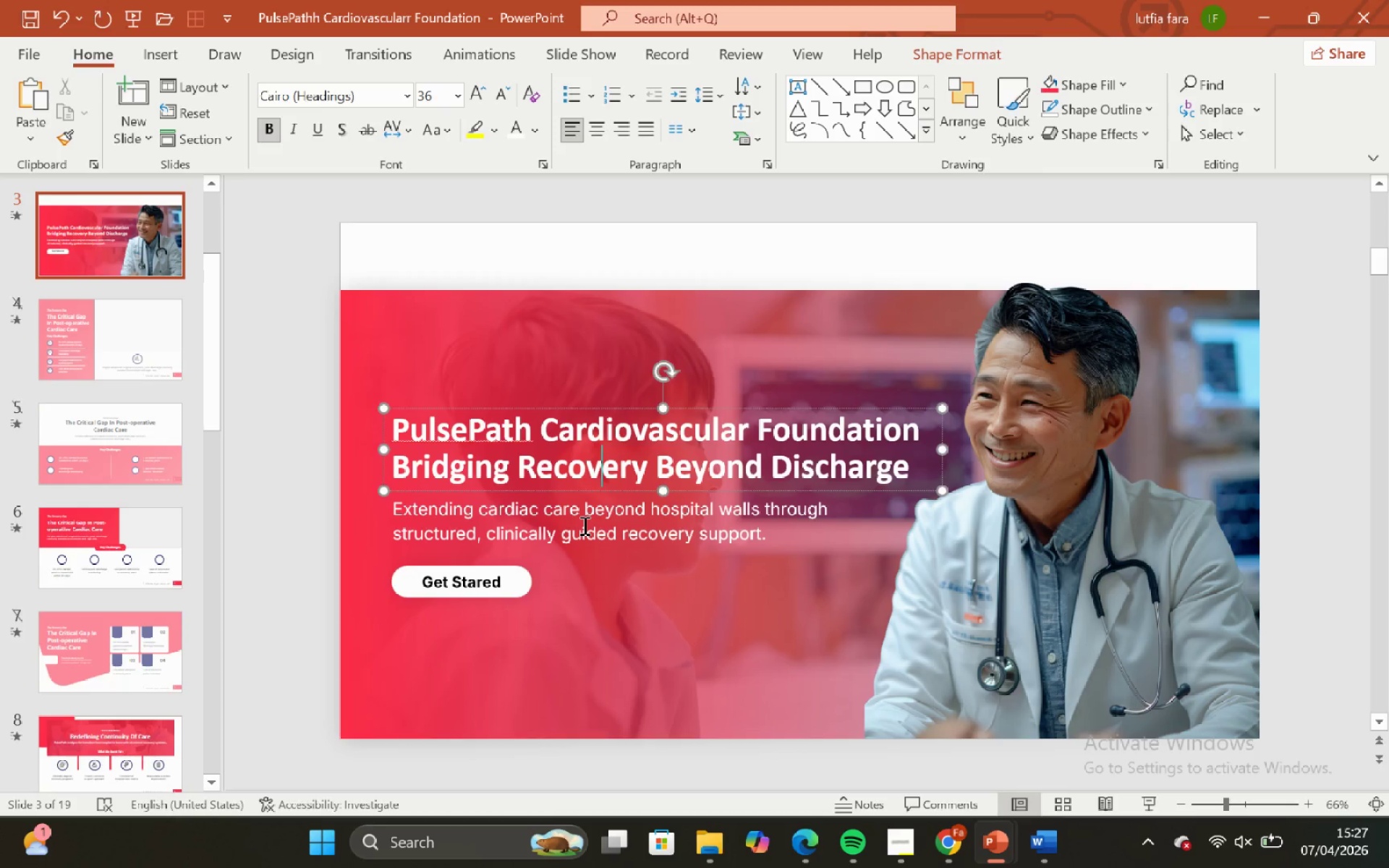 
left_click([583, 525])
 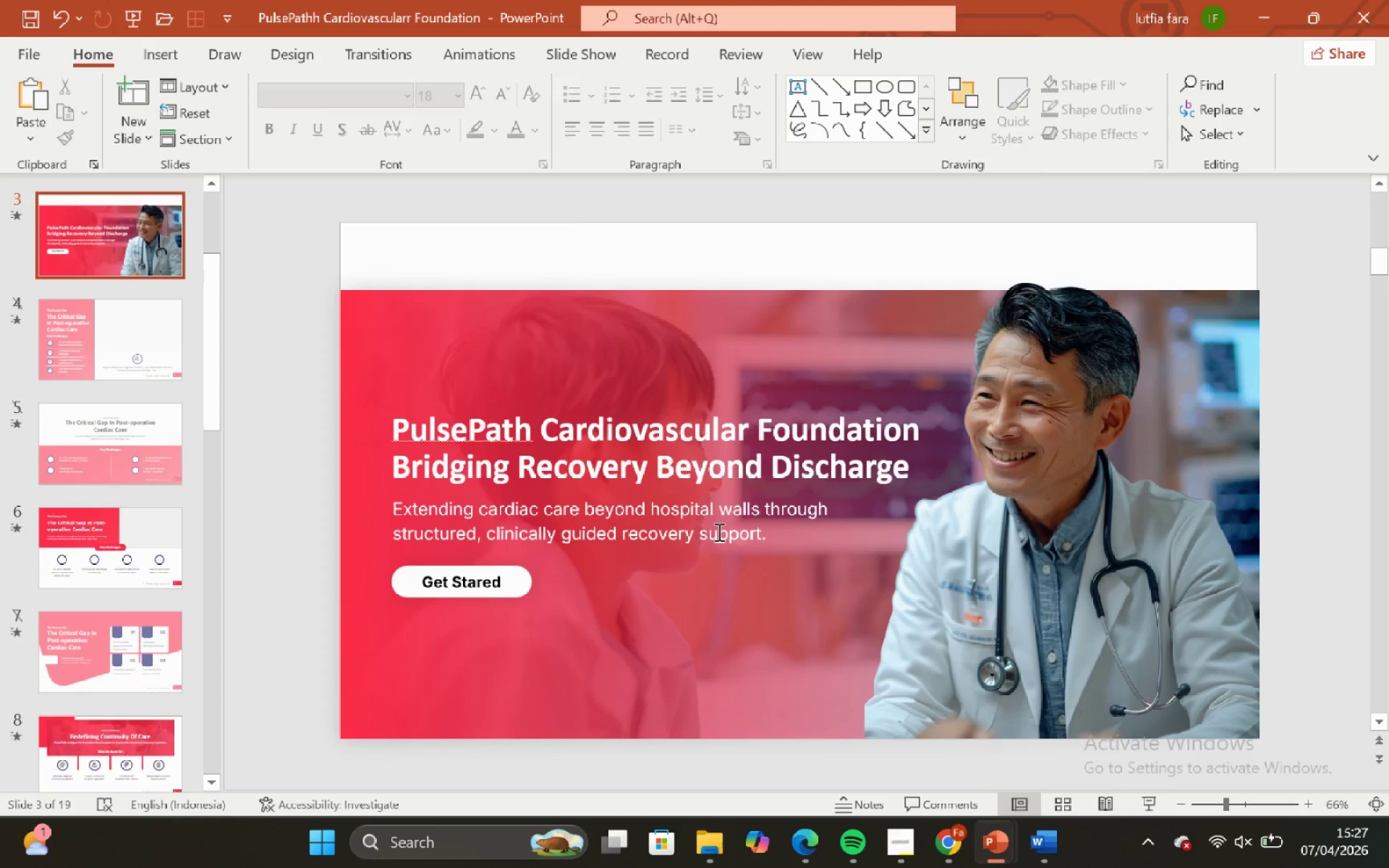 
double_click([721, 228])
 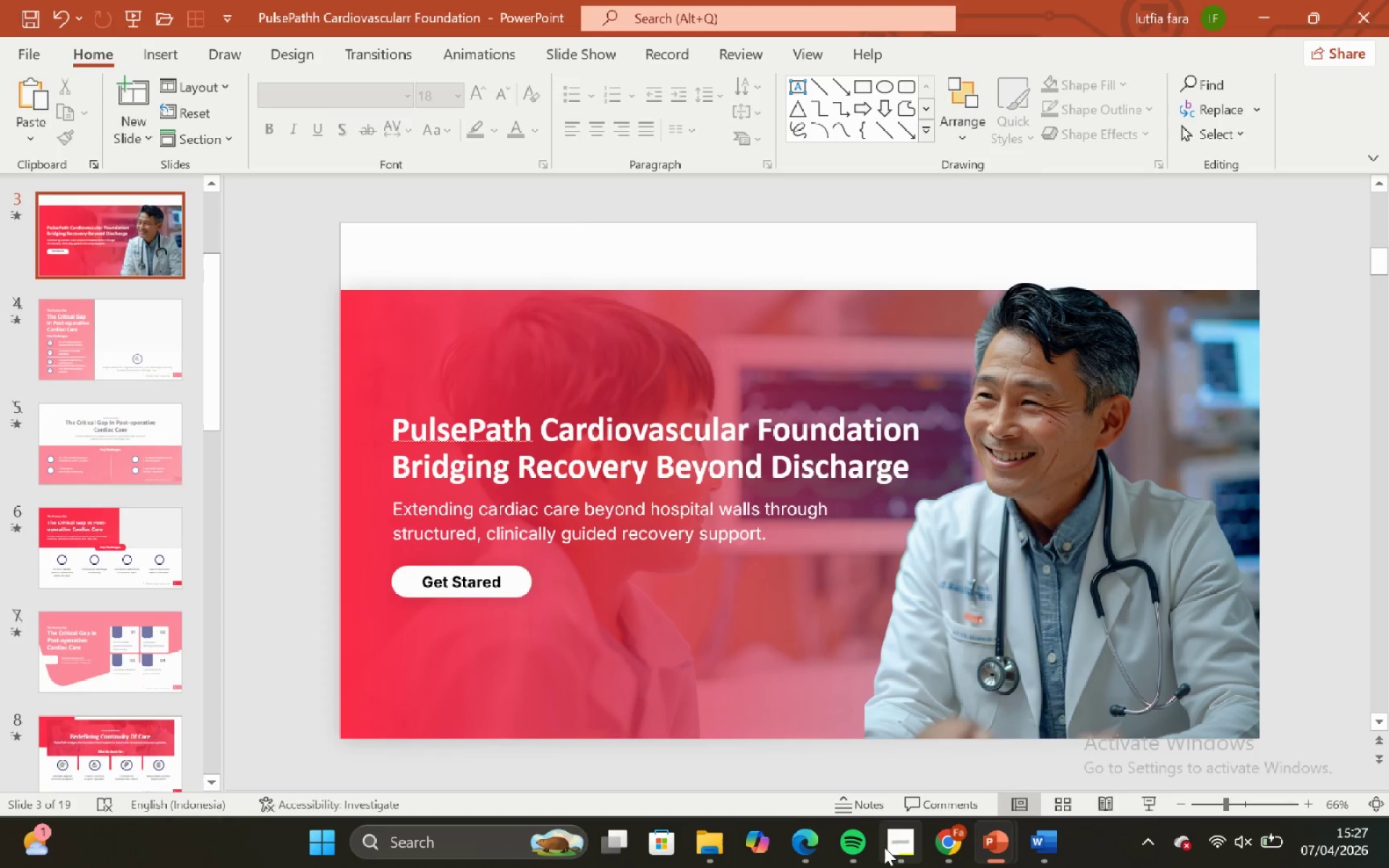 
left_click([888, 846])
 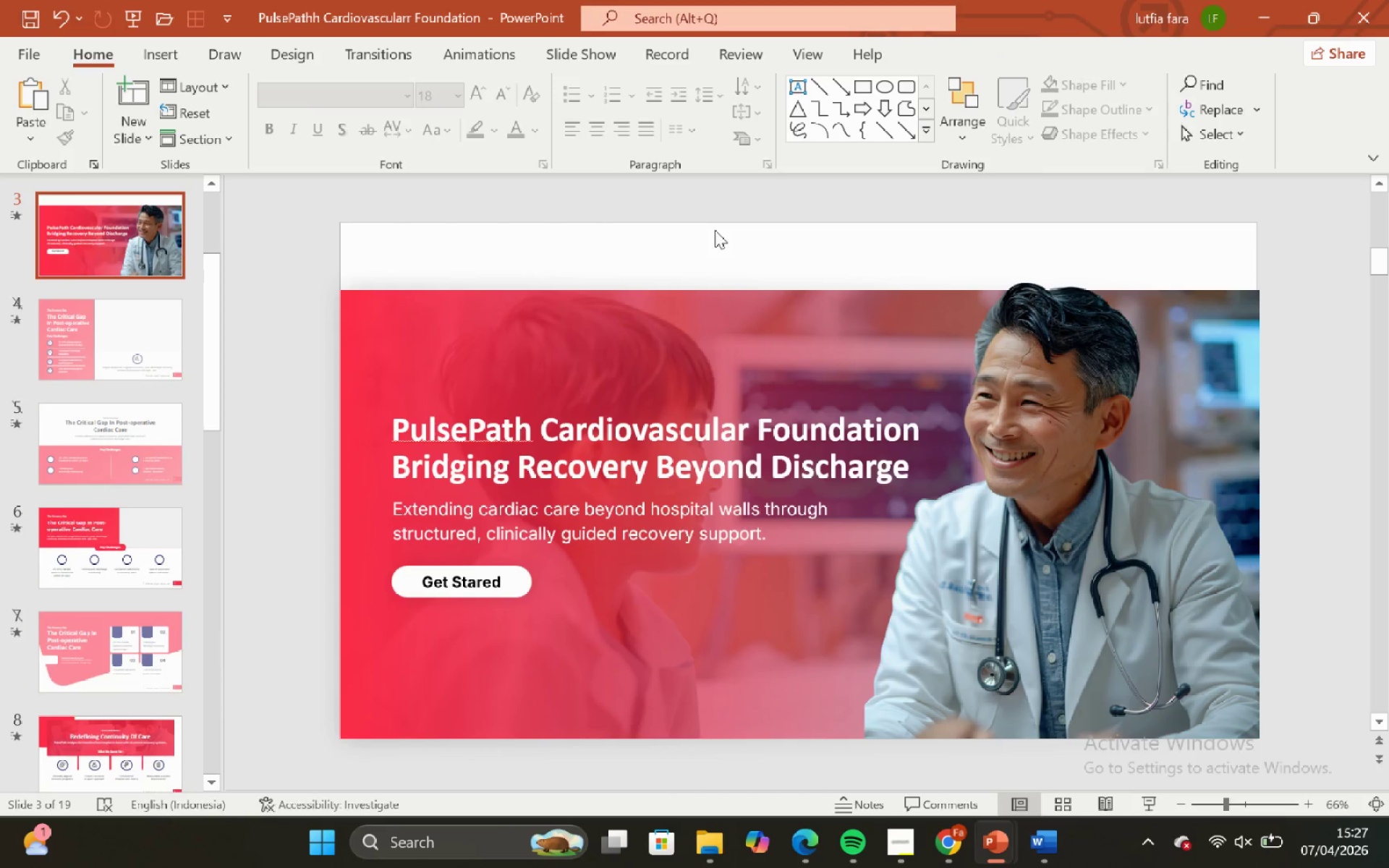 
wait(5.53)
 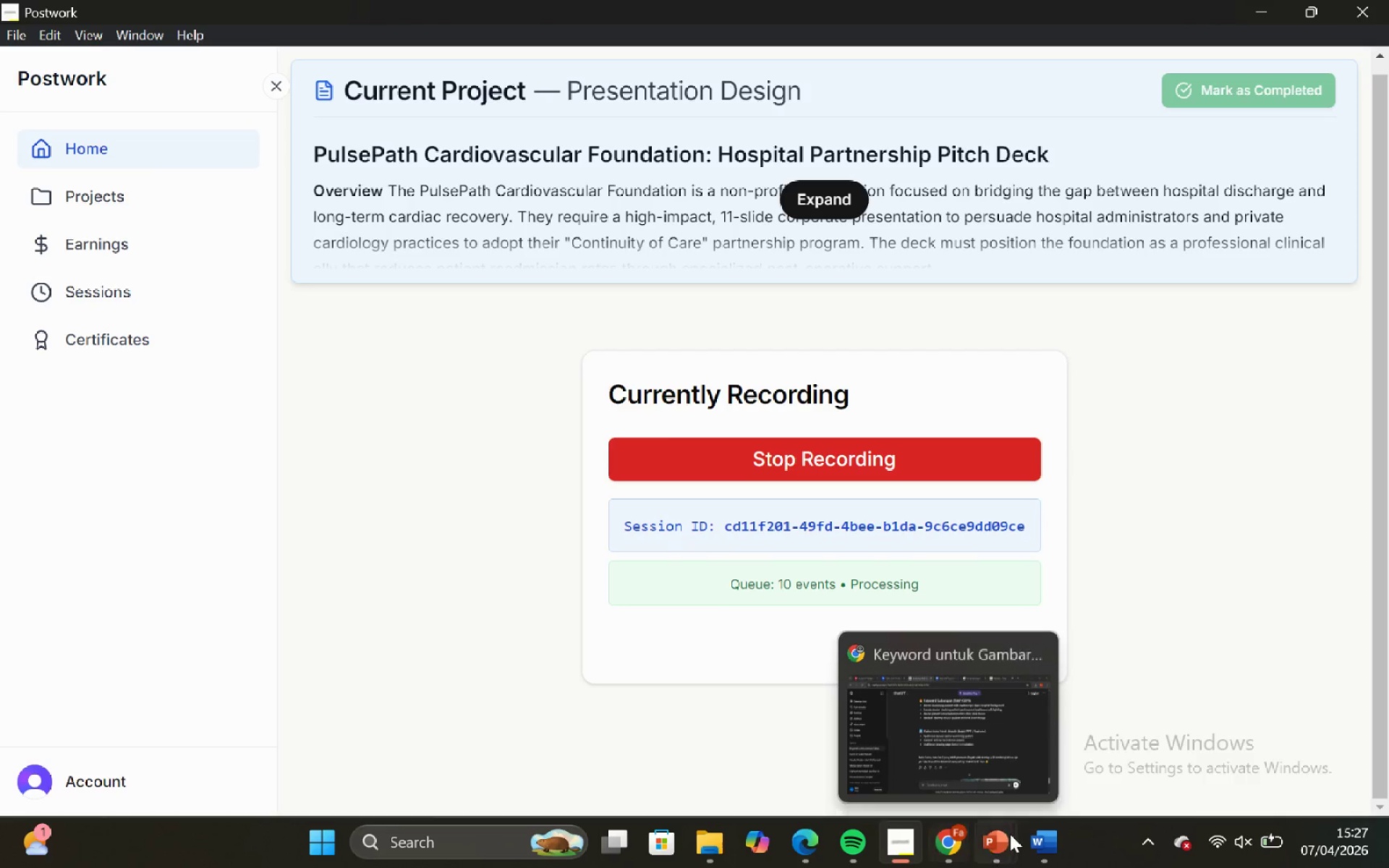 
double_click([711, 306])
 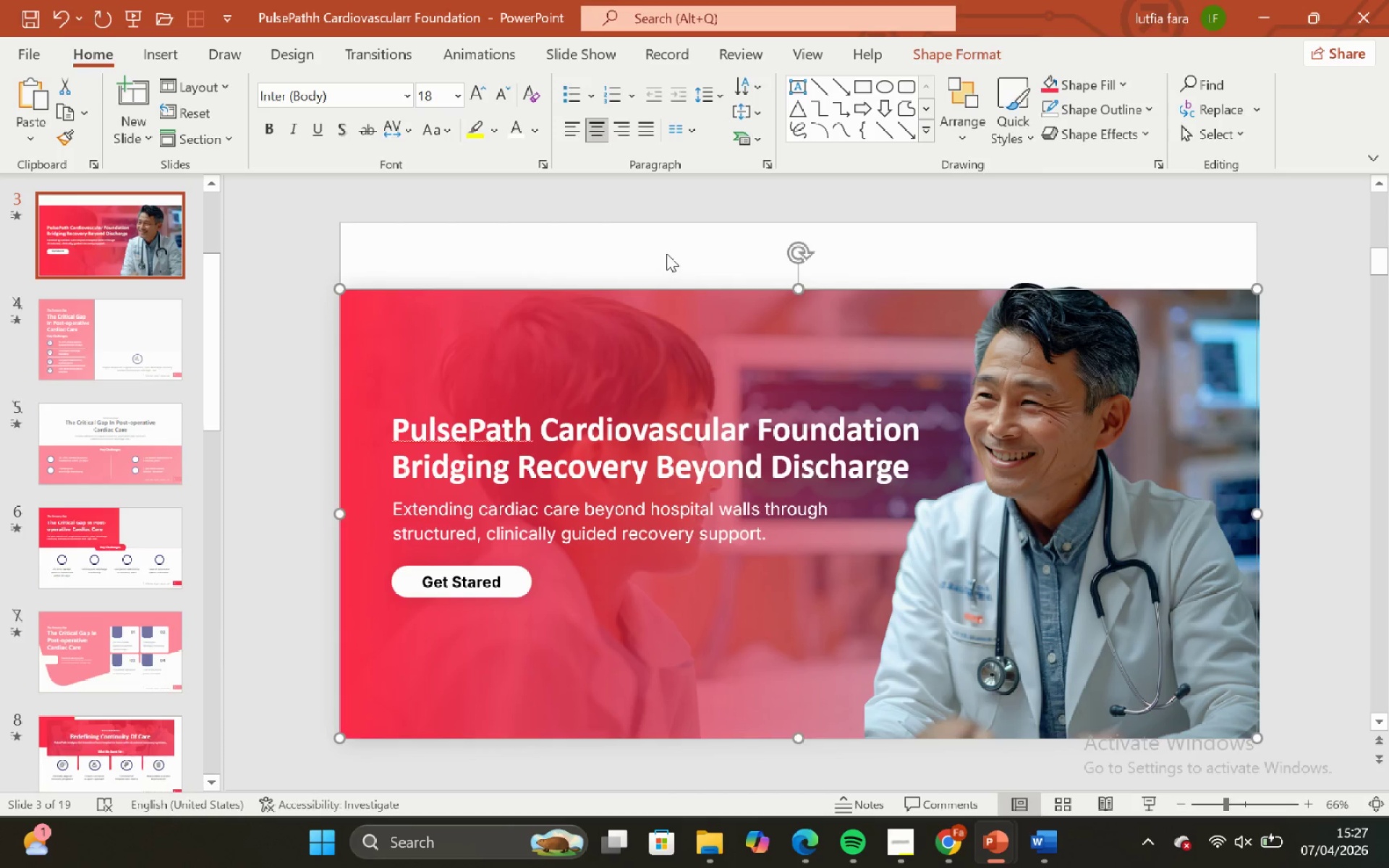 
triple_click([666, 253])
 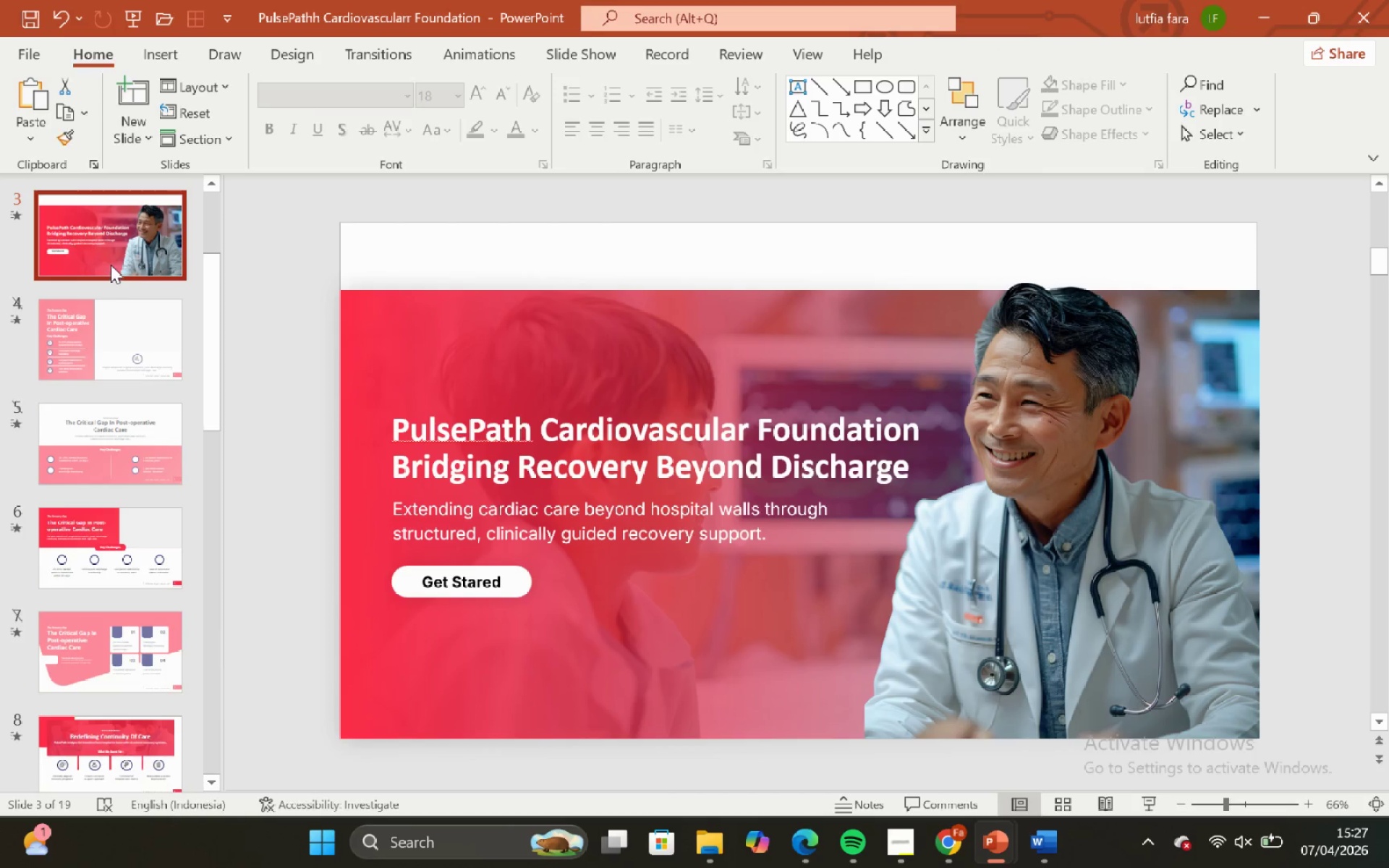 
scroll: coordinate [109, 257], scroll_direction: none, amount: 0.0
 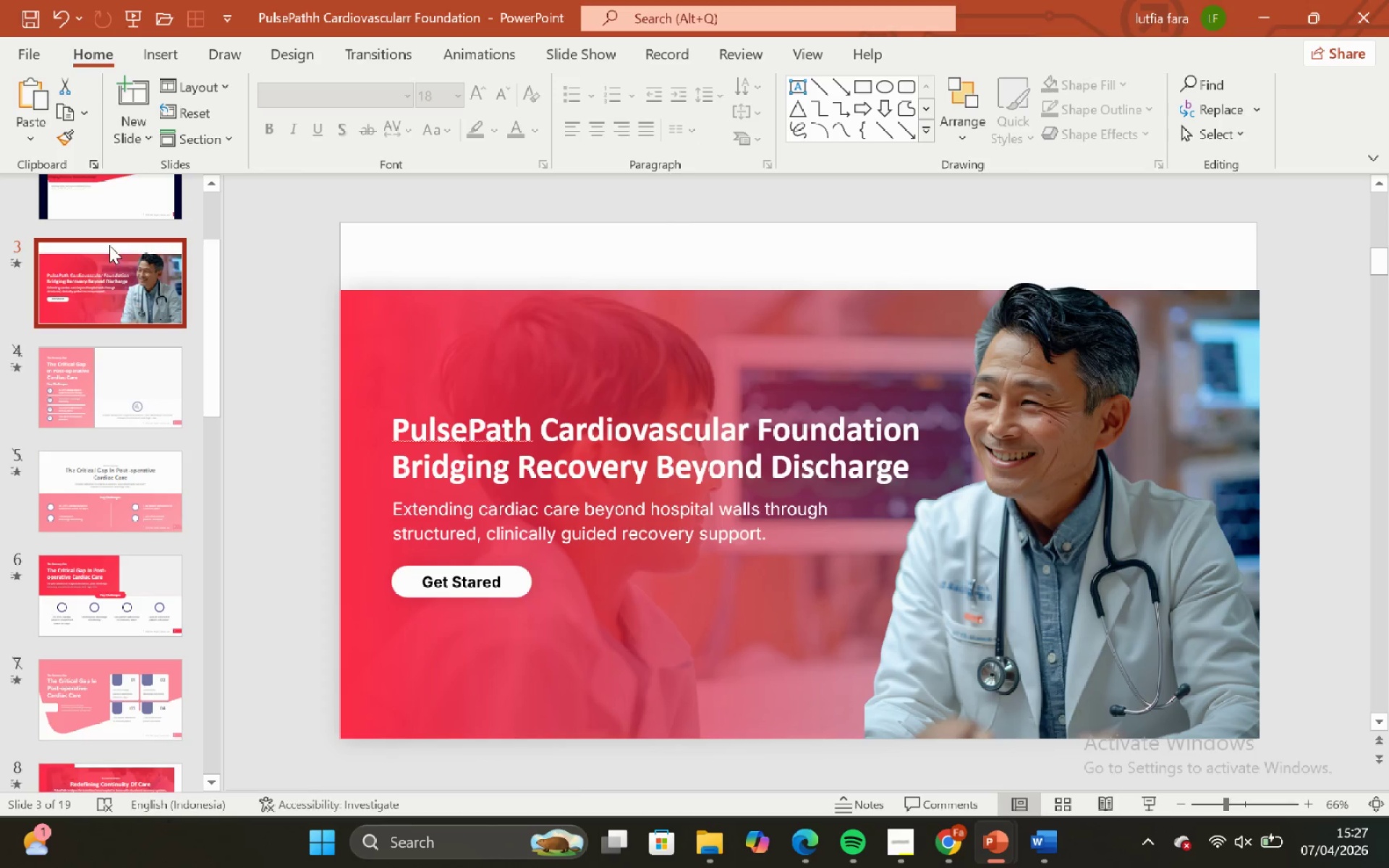 
scroll: coordinate [109, 244], scroll_direction: up, amount: 4.0
 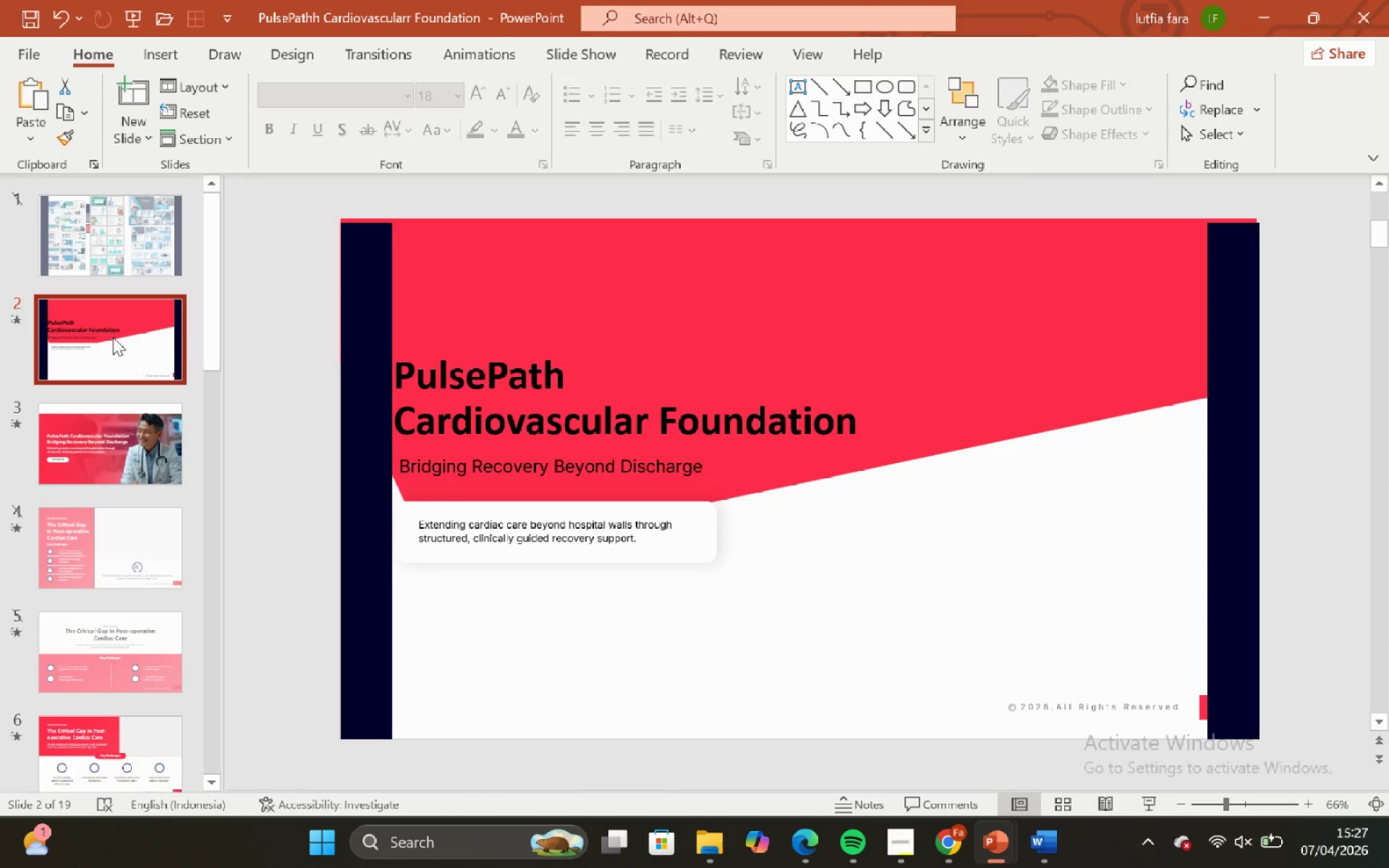 
key(Backspace)
 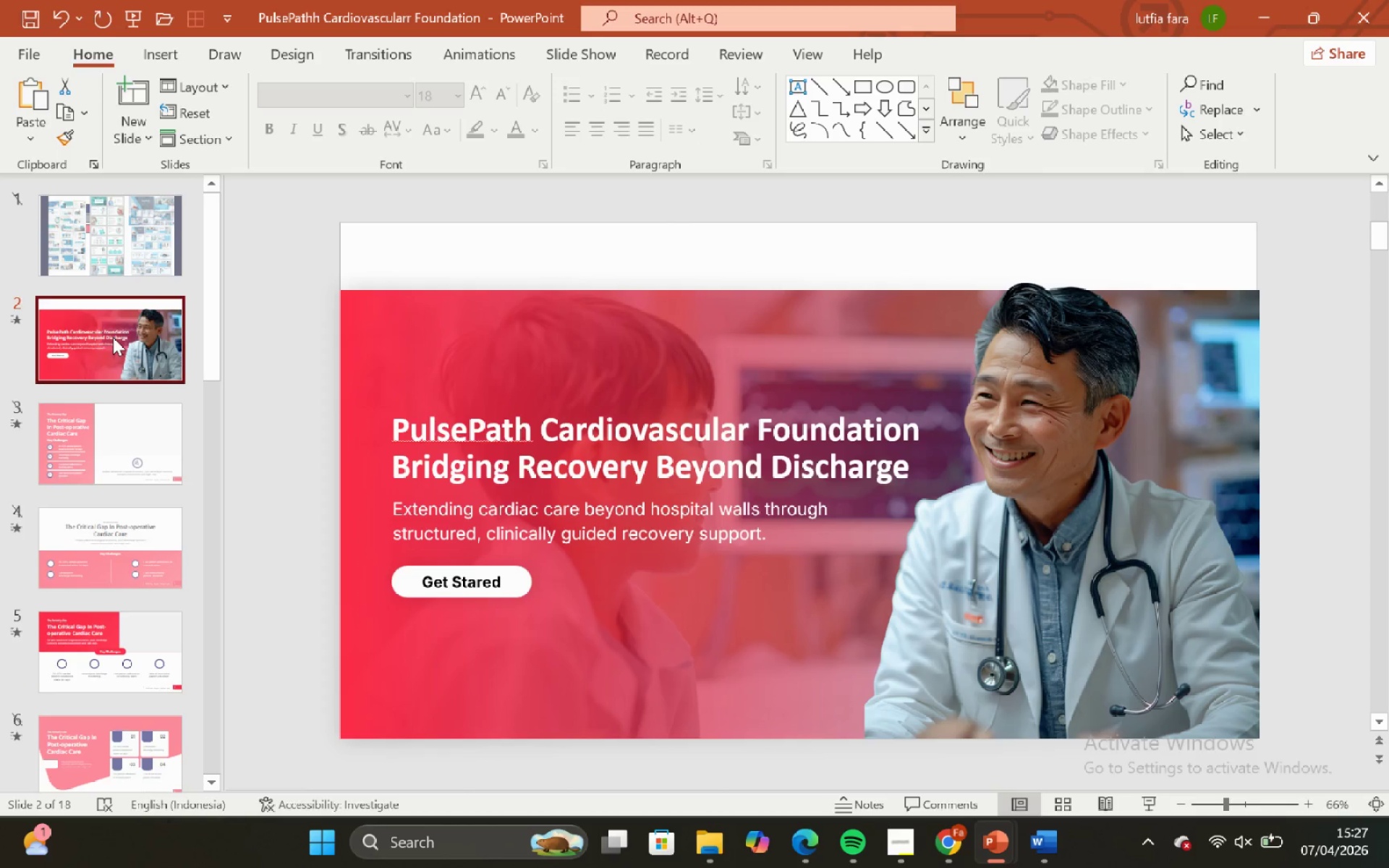 
left_click([113, 337])
 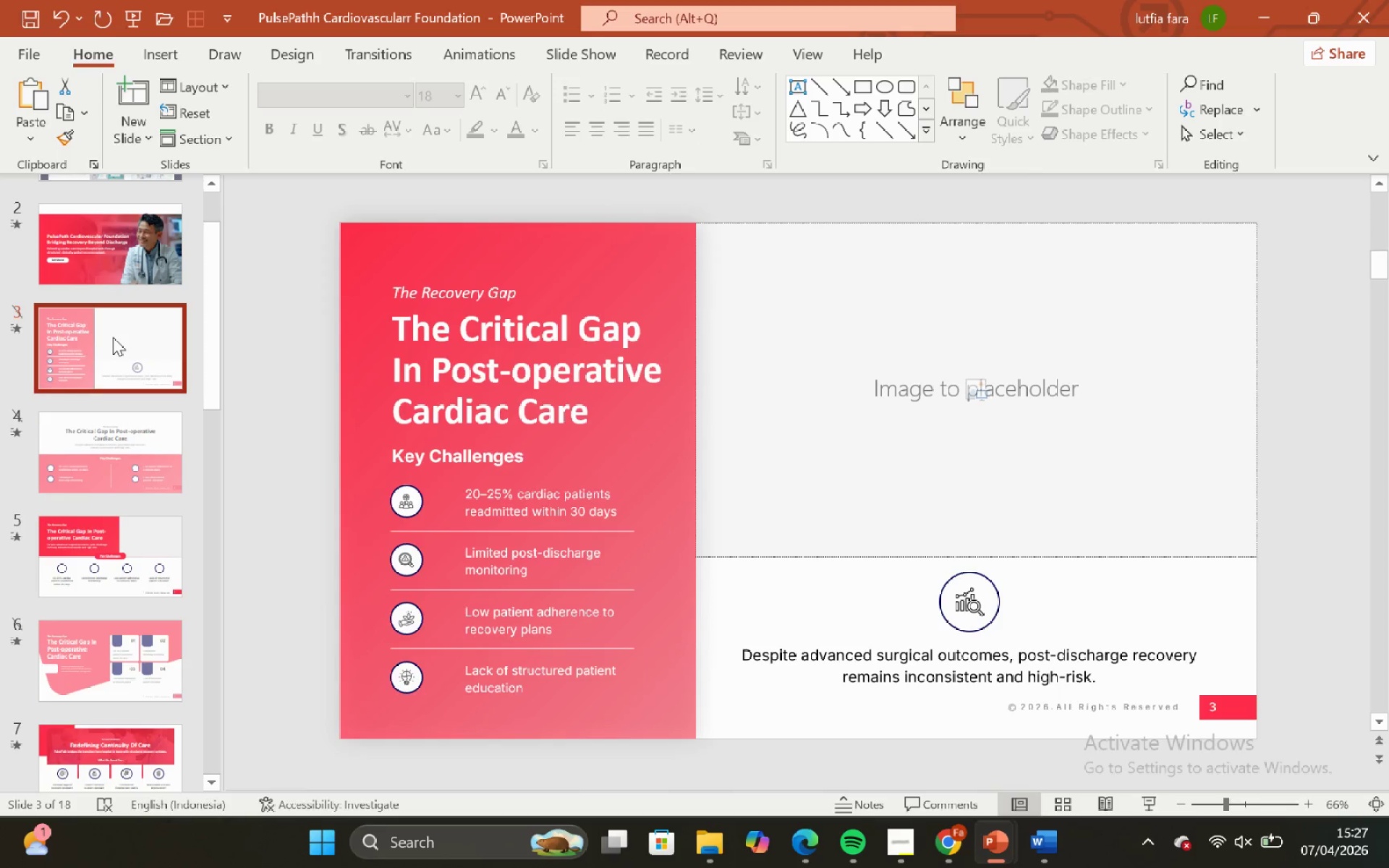 
scroll: coordinate [113, 337], scroll_direction: down, amount: 1.0
 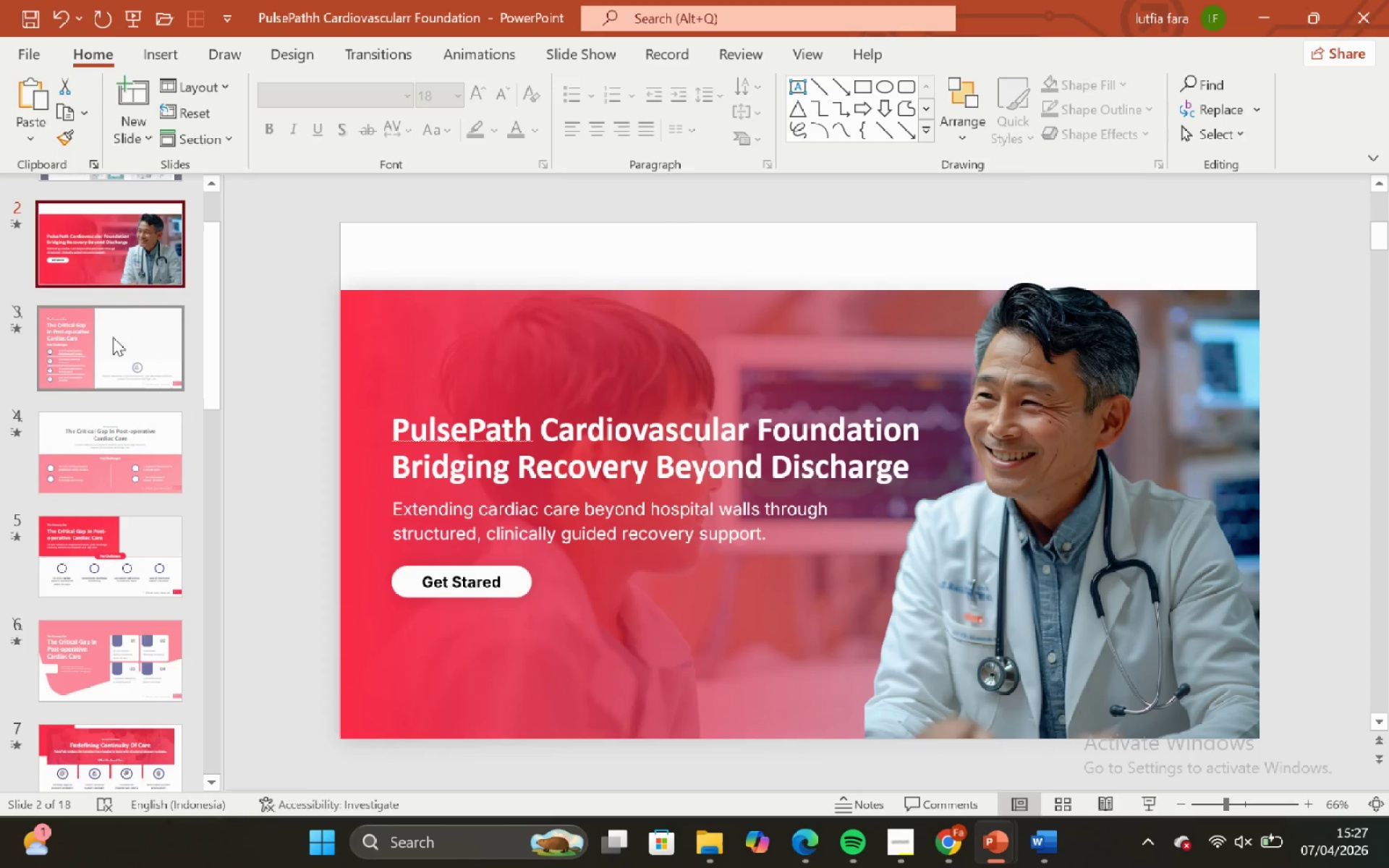 
left_click([102, 337])
 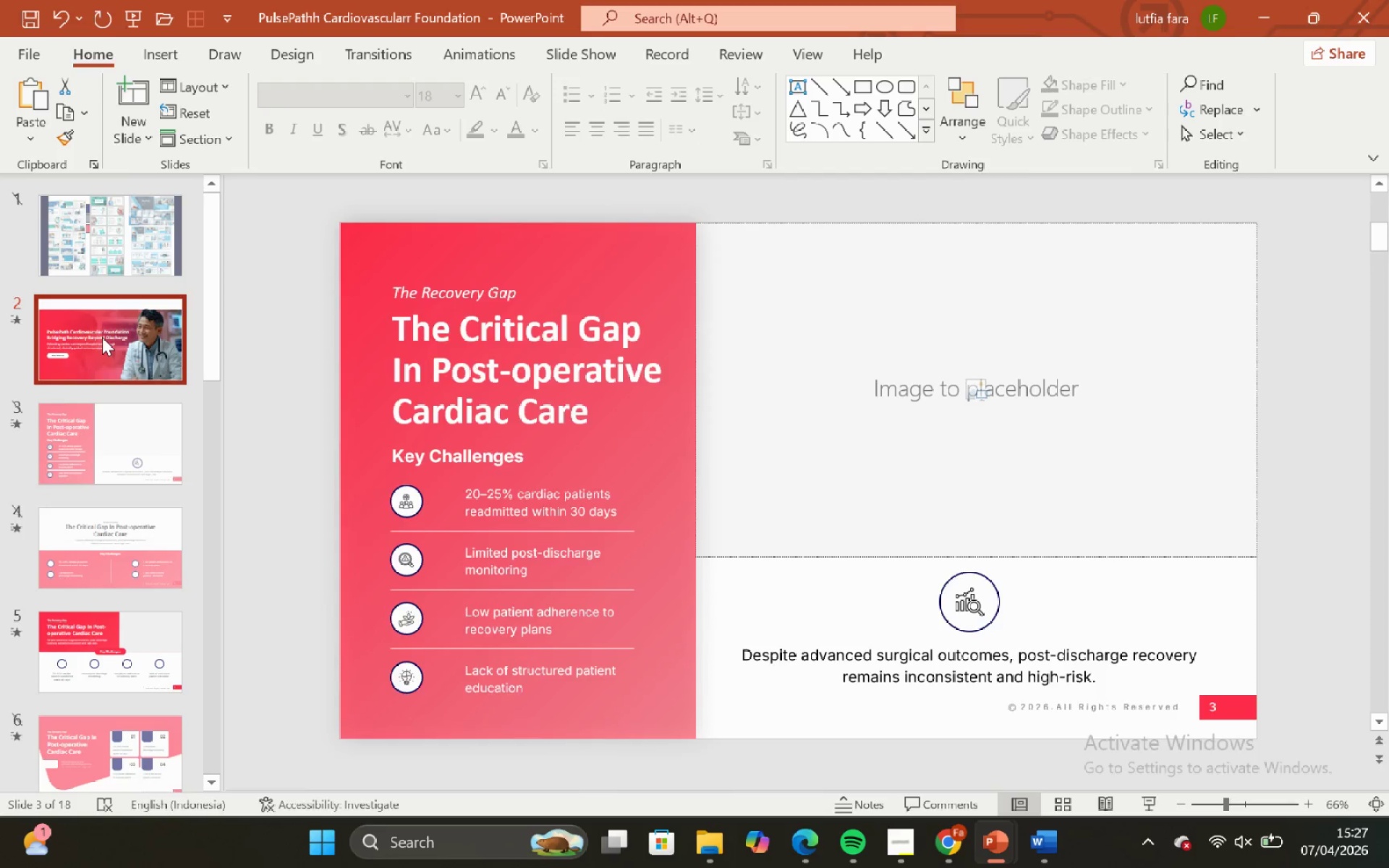 
scroll: coordinate [106, 339], scroll_direction: up, amount: 1.0
 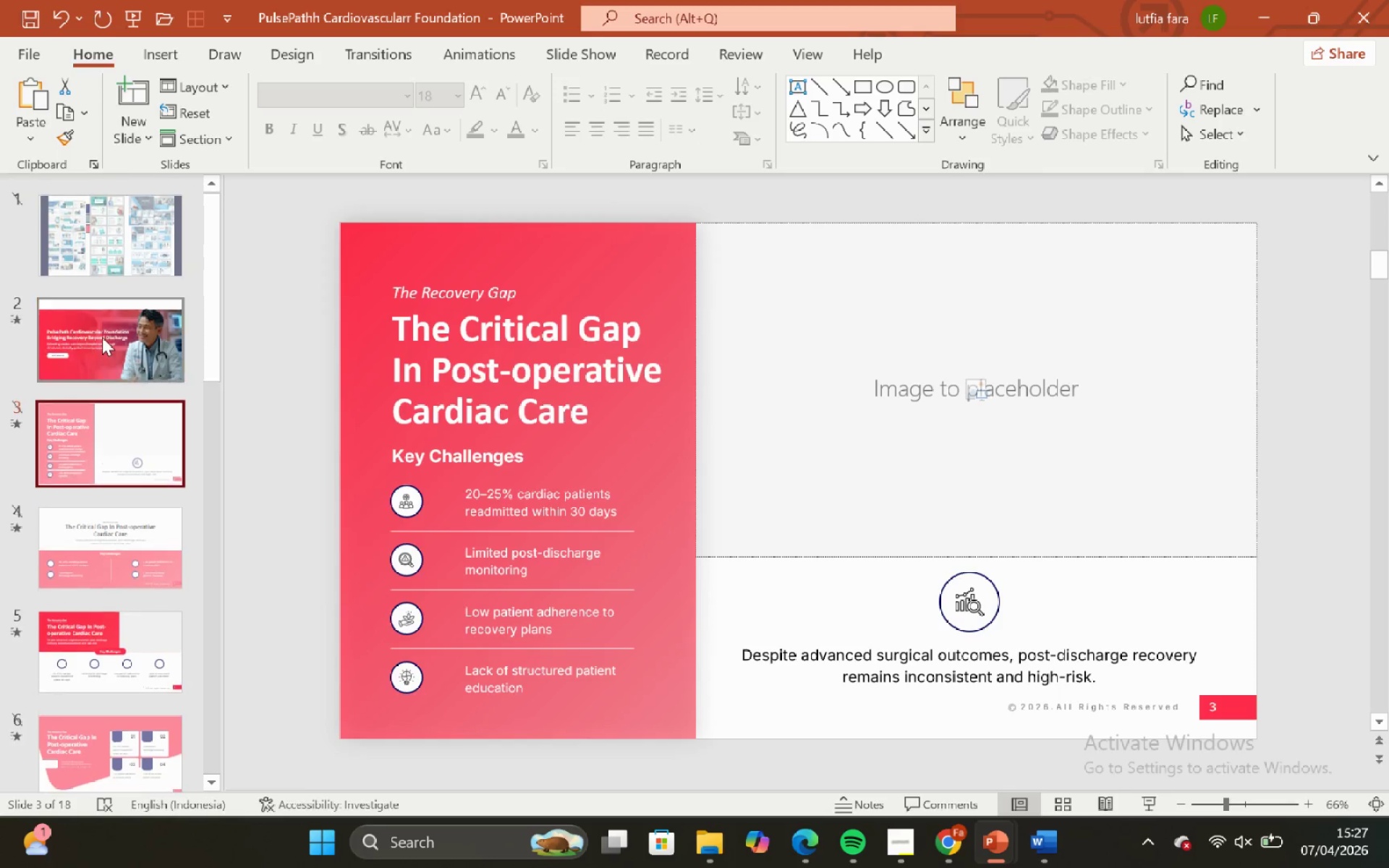 
scroll: coordinate [99, 330], scroll_direction: down, amount: 21.0
 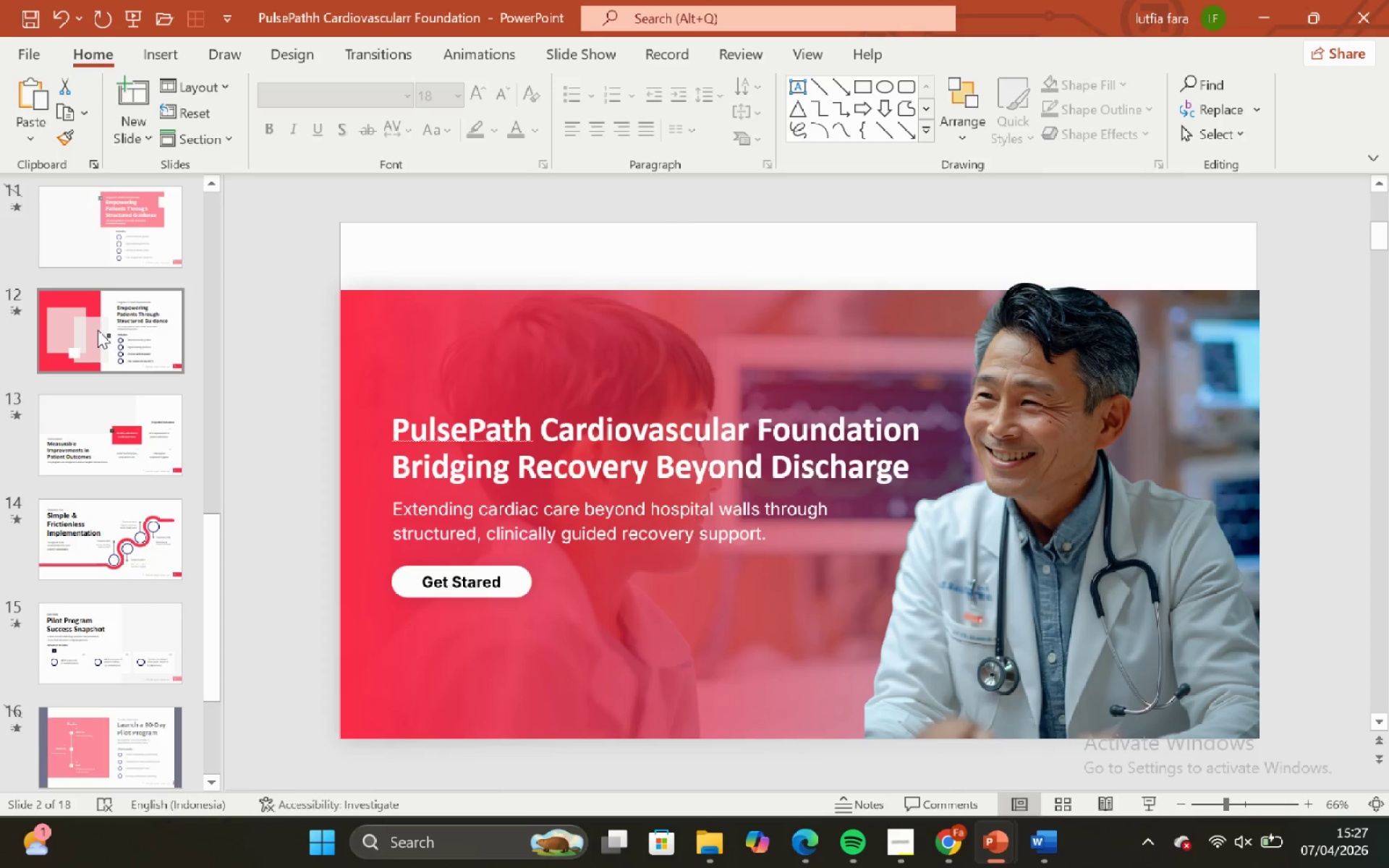 
left_click([98, 330])
 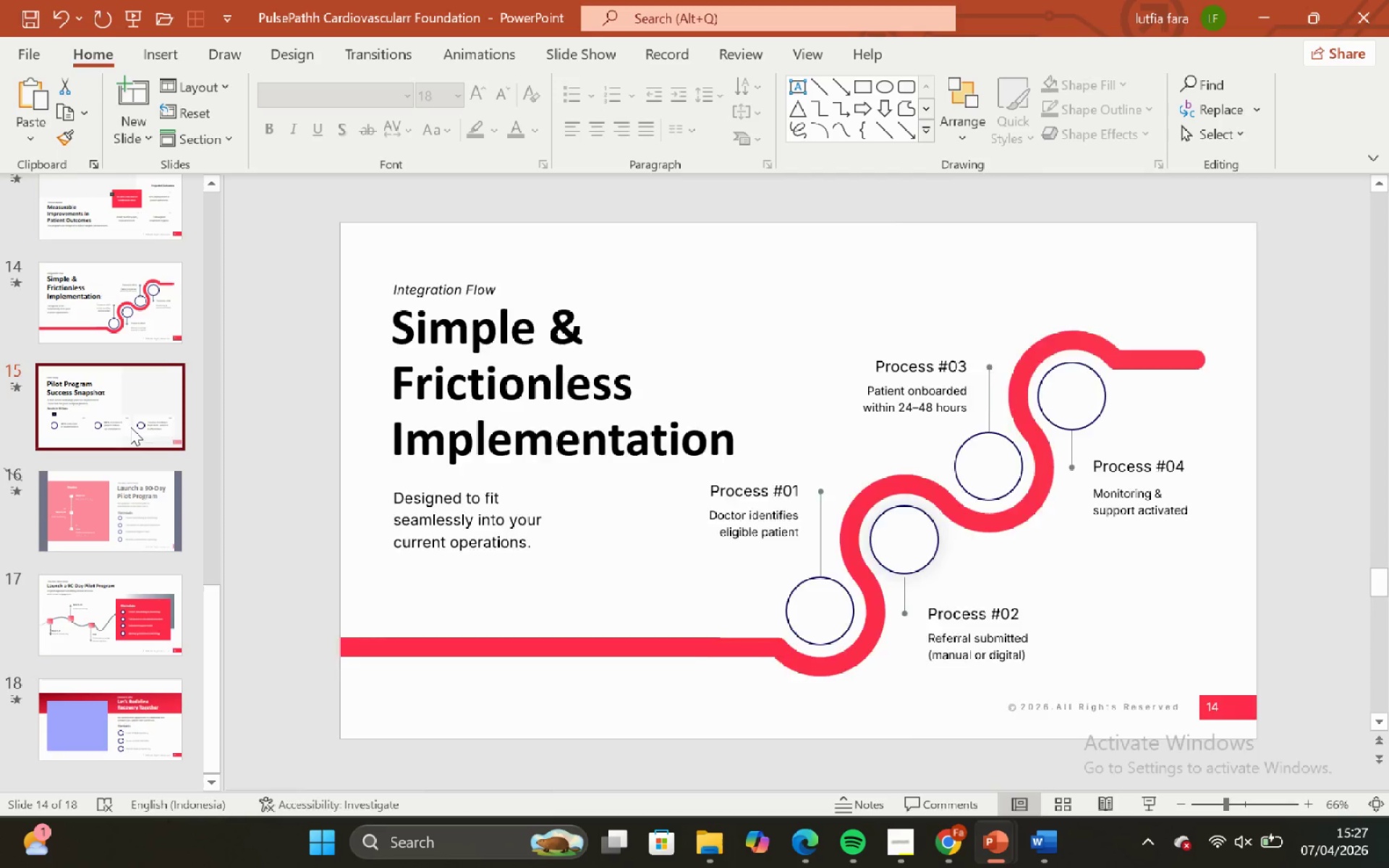 
scroll: coordinate [98, 330], scroll_direction: down, amount: 8.0
 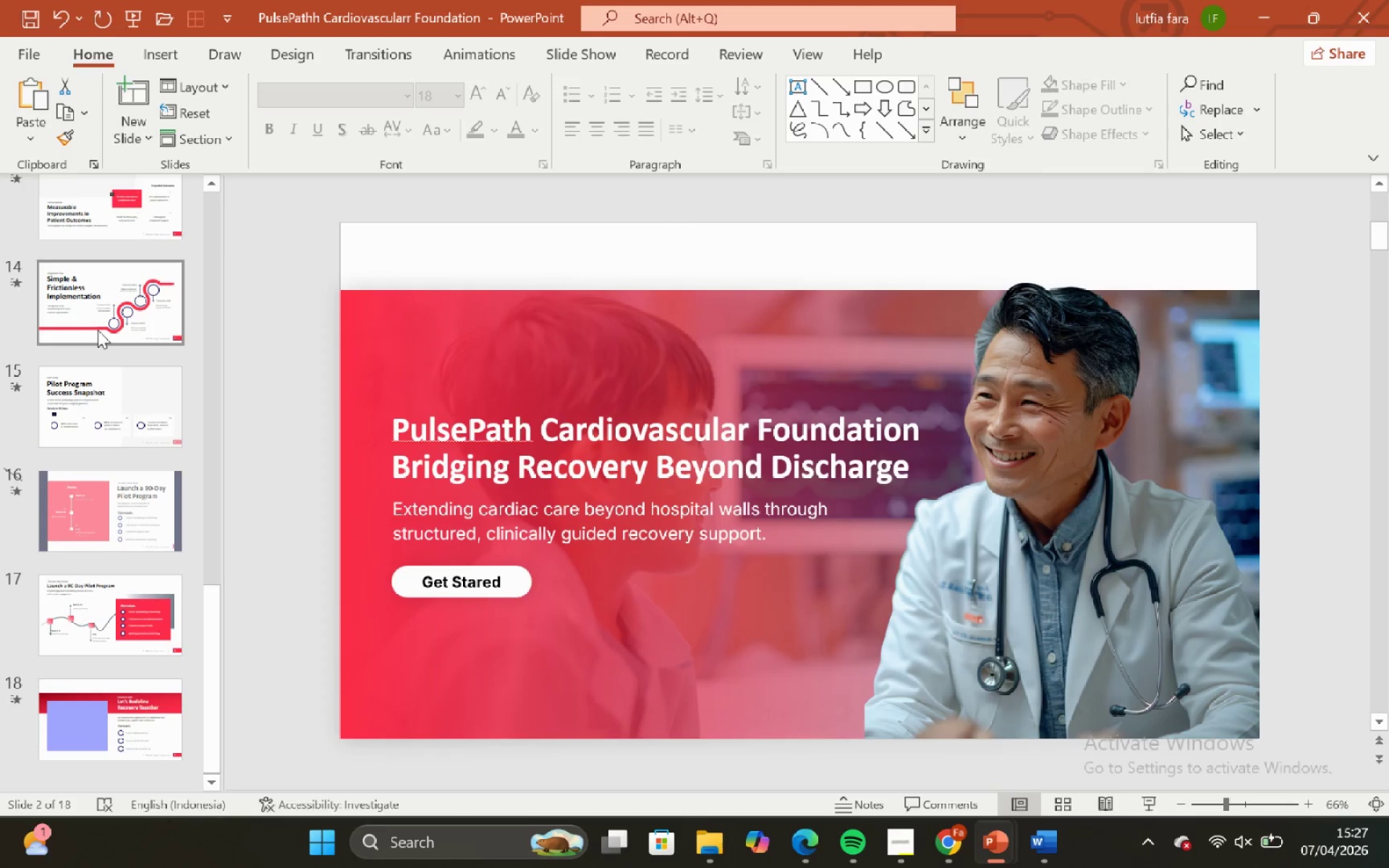 
scroll: coordinate [122, 546], scroll_direction: up, amount: 14.0
 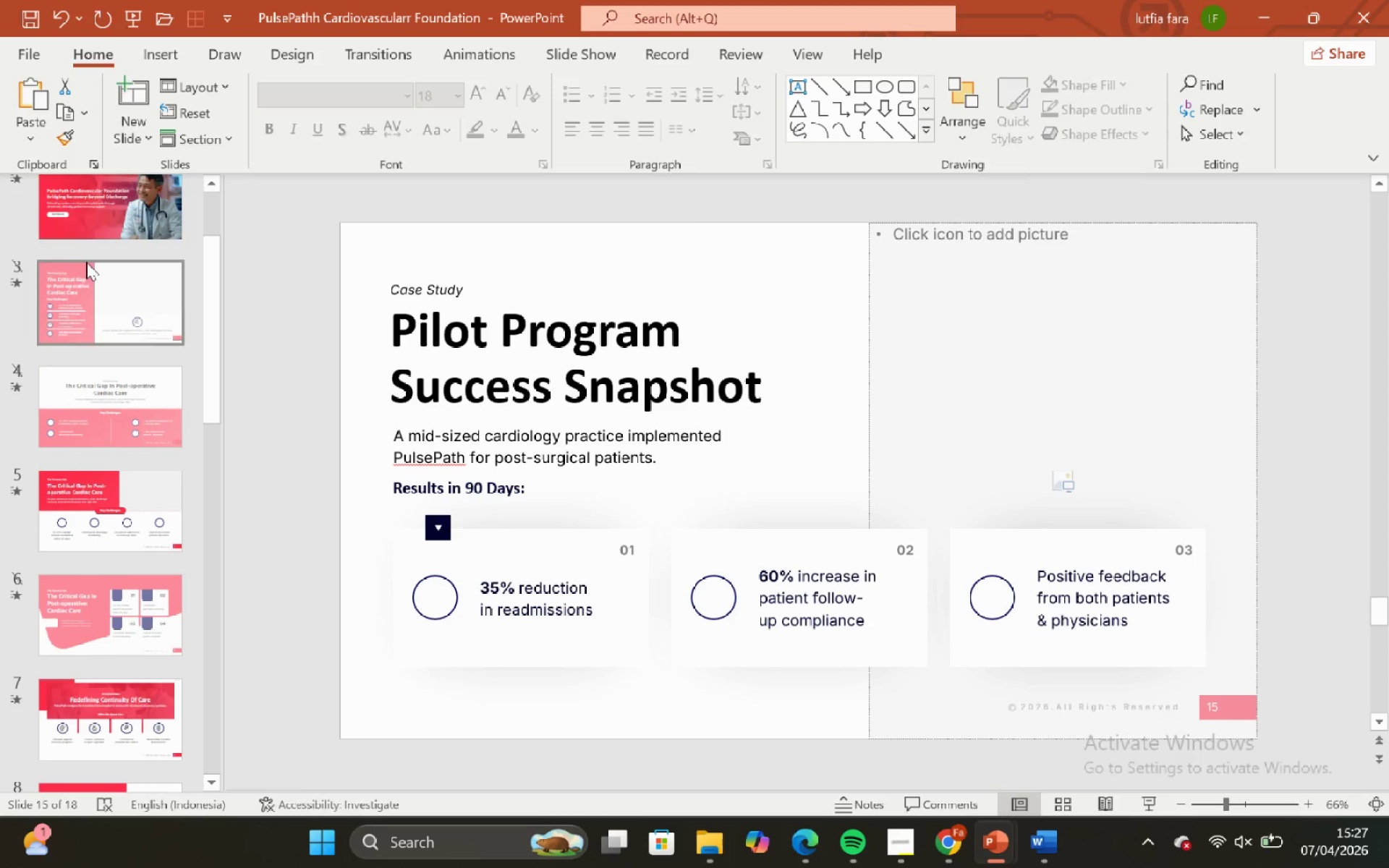 
left_click([80, 216])
 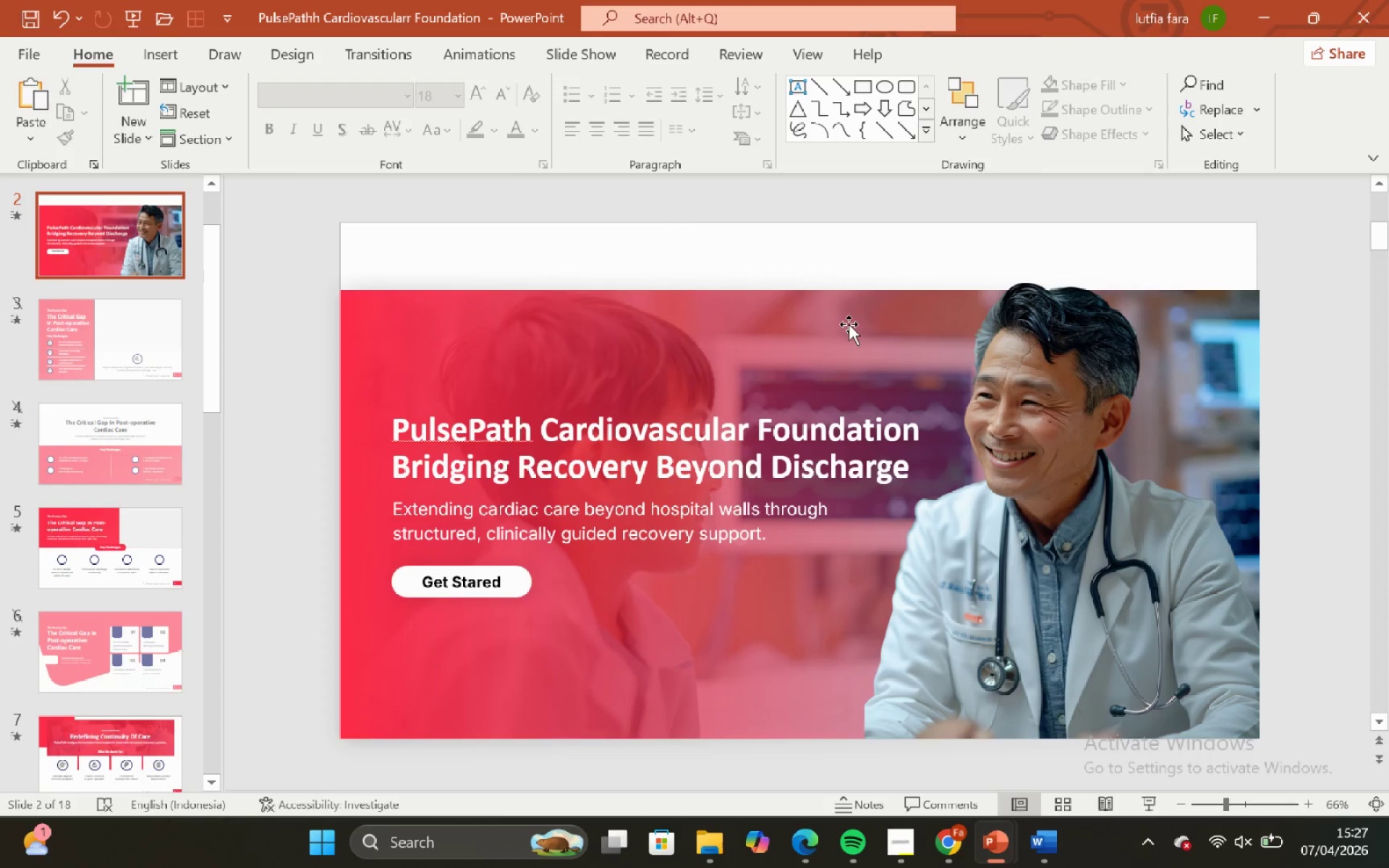 
double_click([840, 276])
 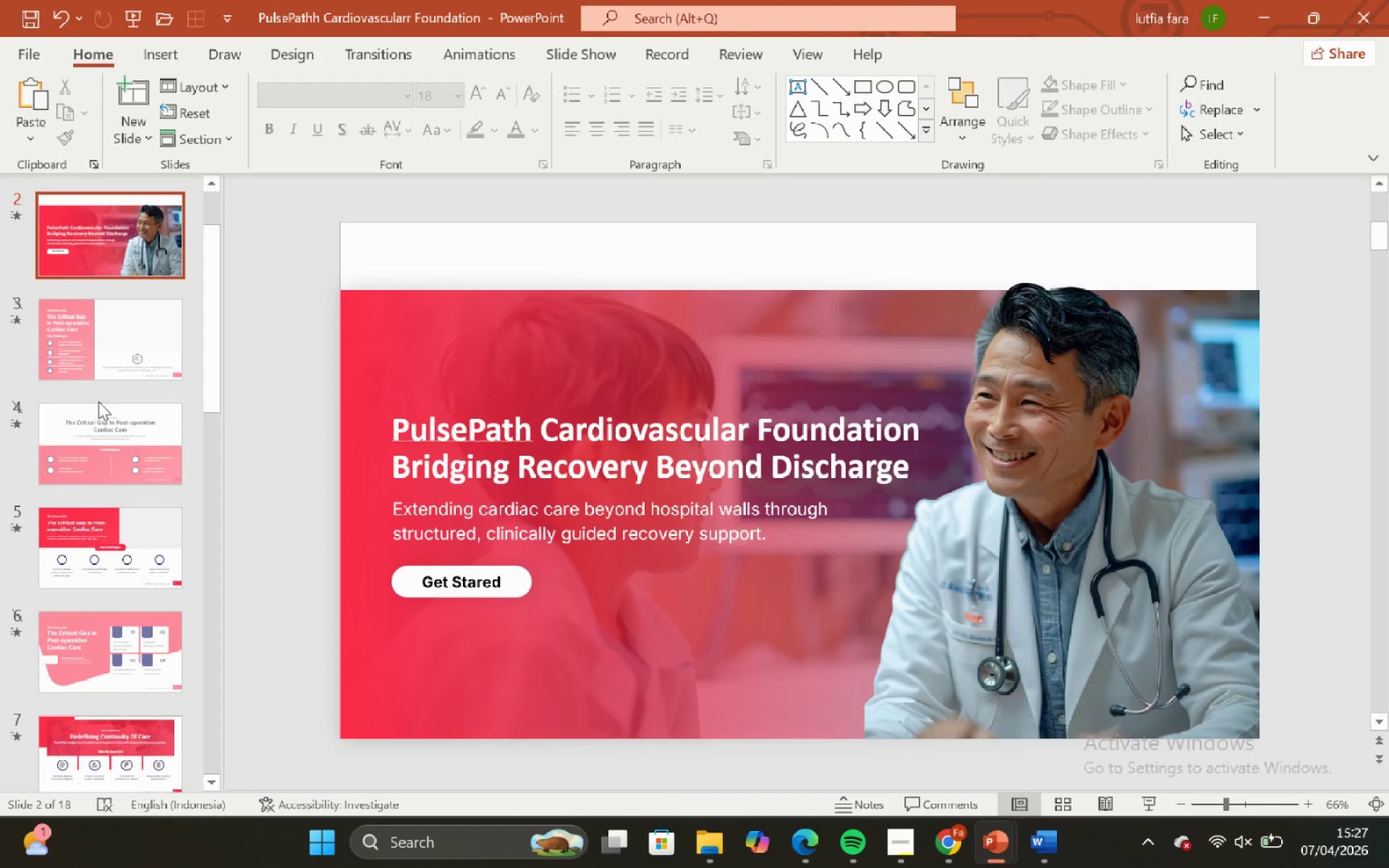 
left_click([774, 216])
 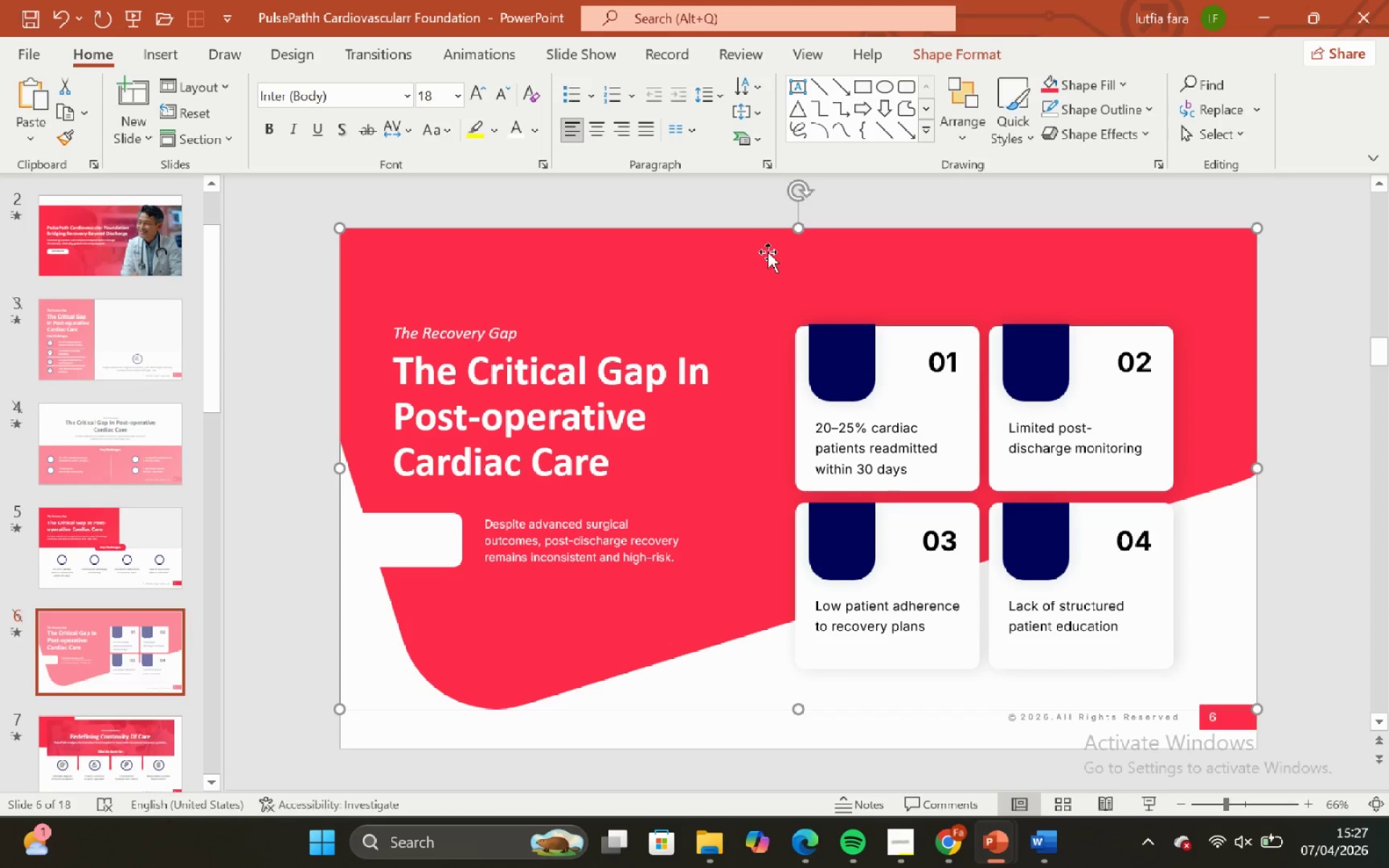 
key(Control+C)
 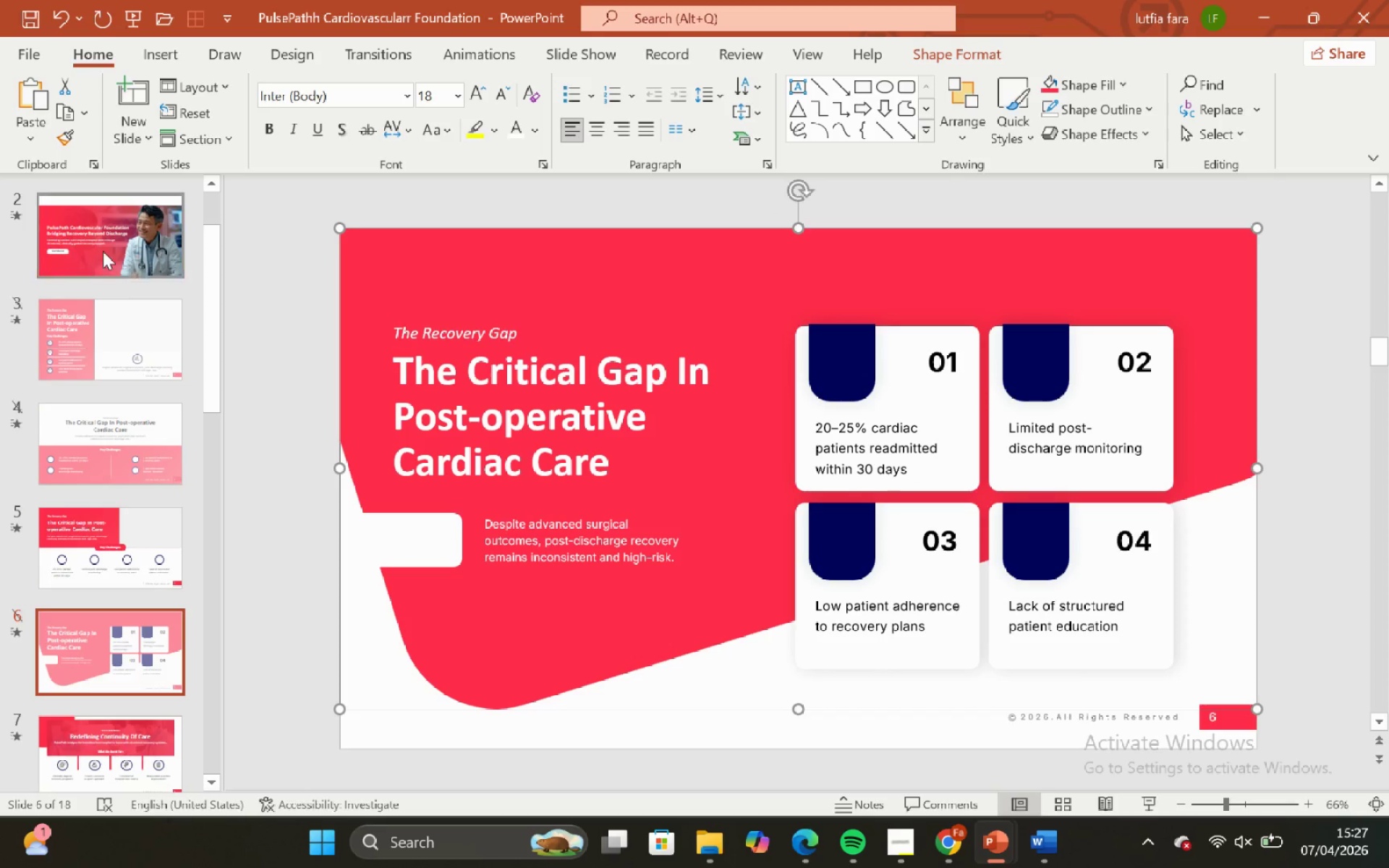 
left_click([100, 248])
 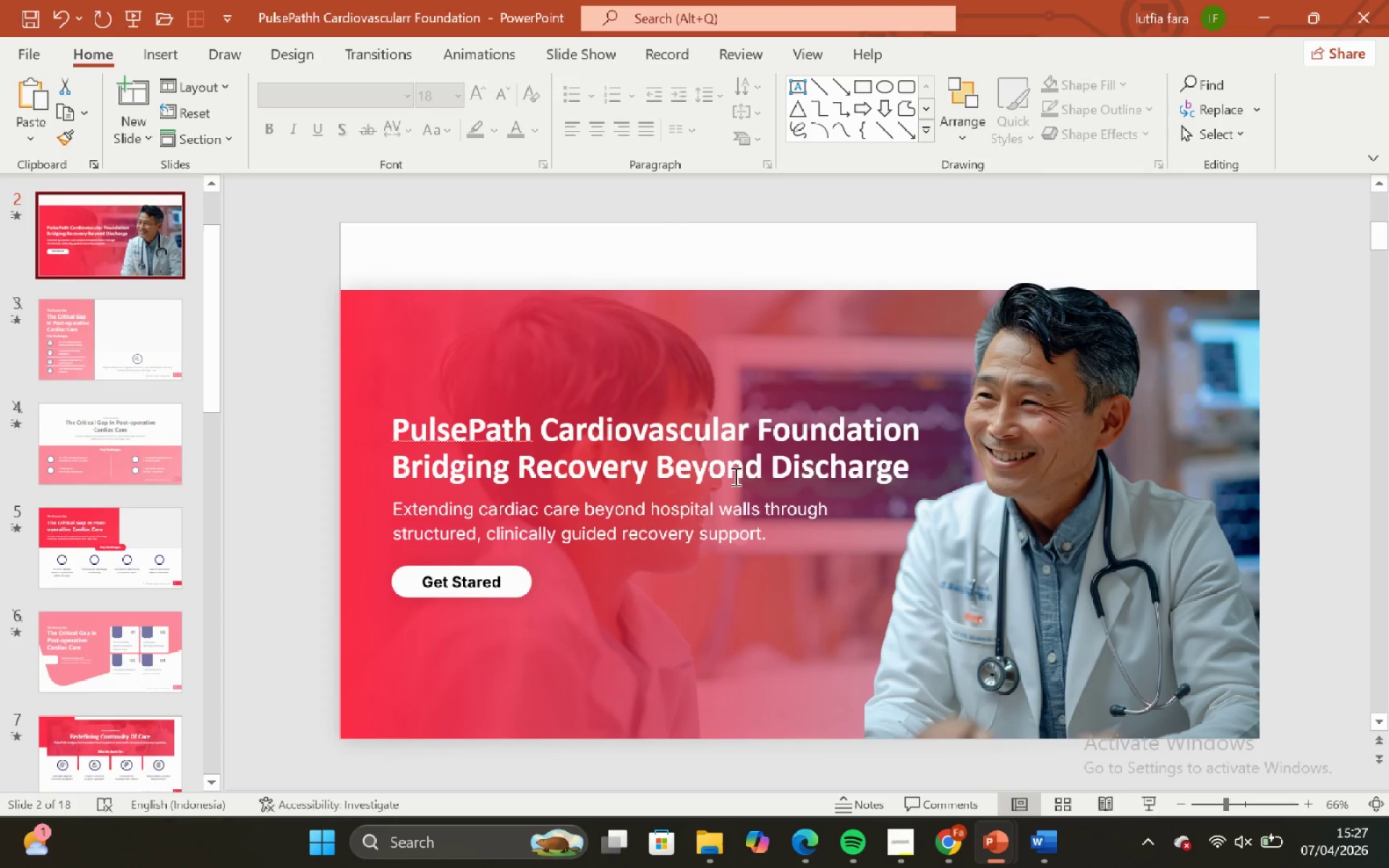 
key(Control+V)
 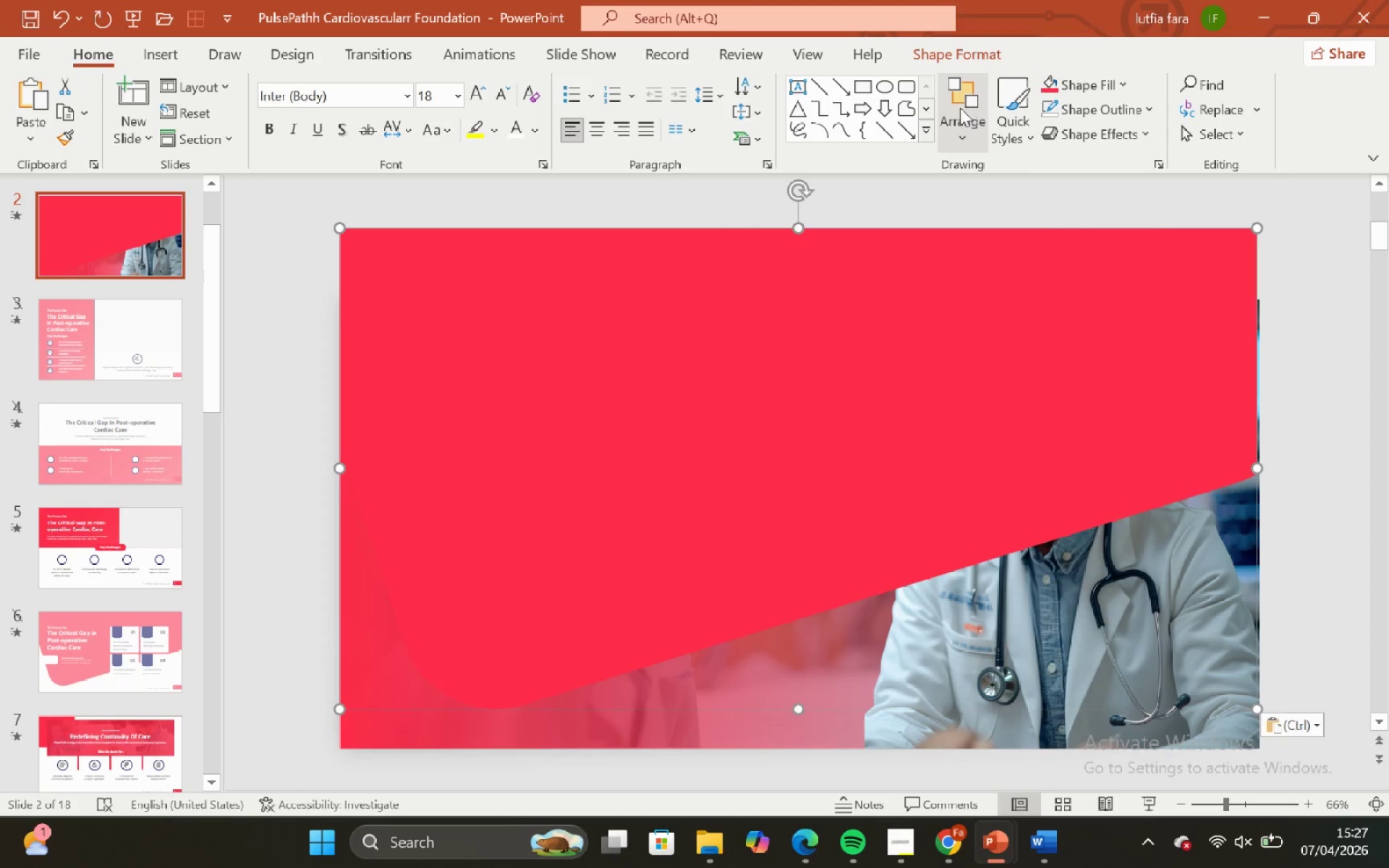 
left_click([958, 111])
 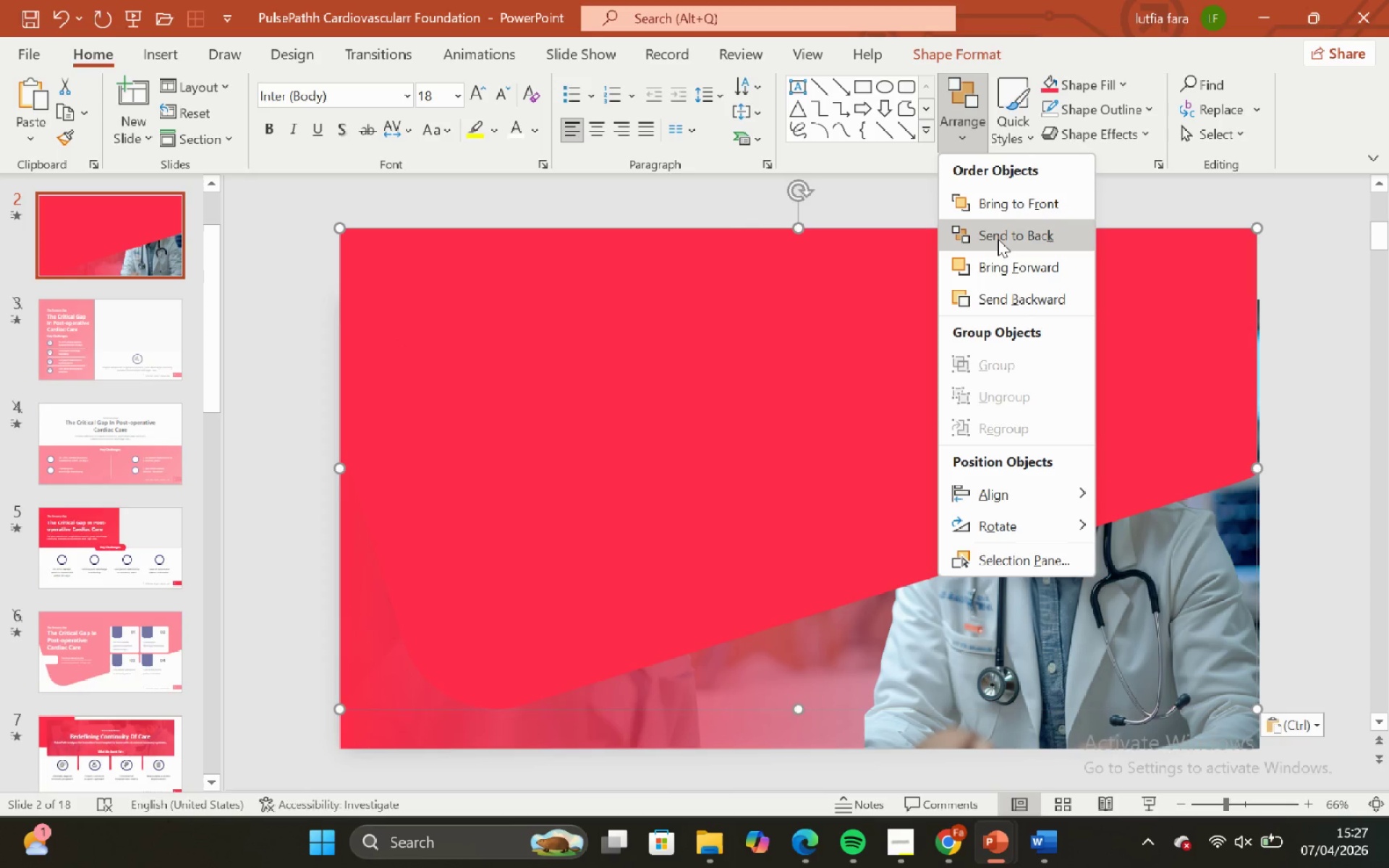 
left_click([998, 239])
 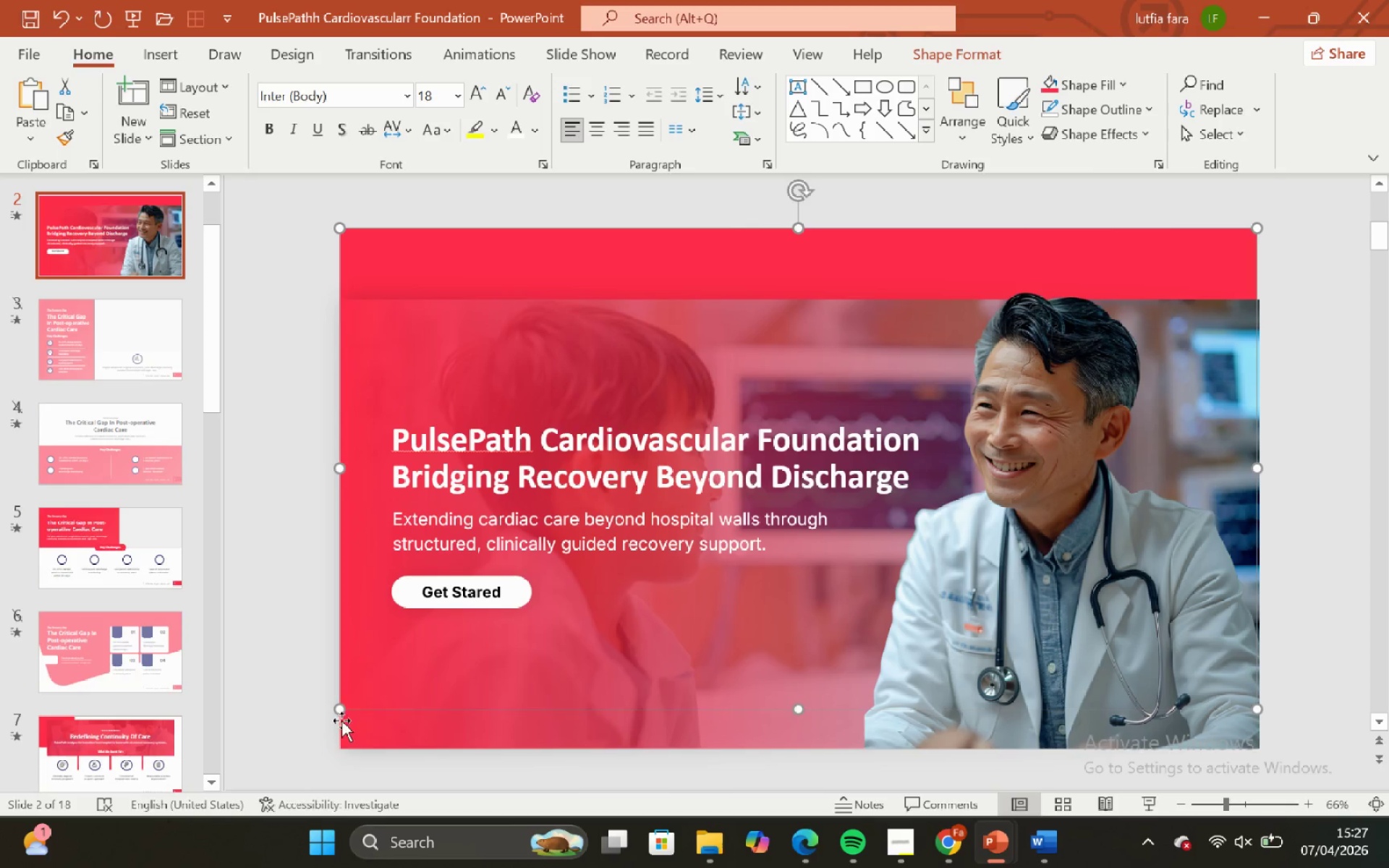 
left_click_drag(start_coordinate=[339, 712], to_coordinate=[429, 605])
 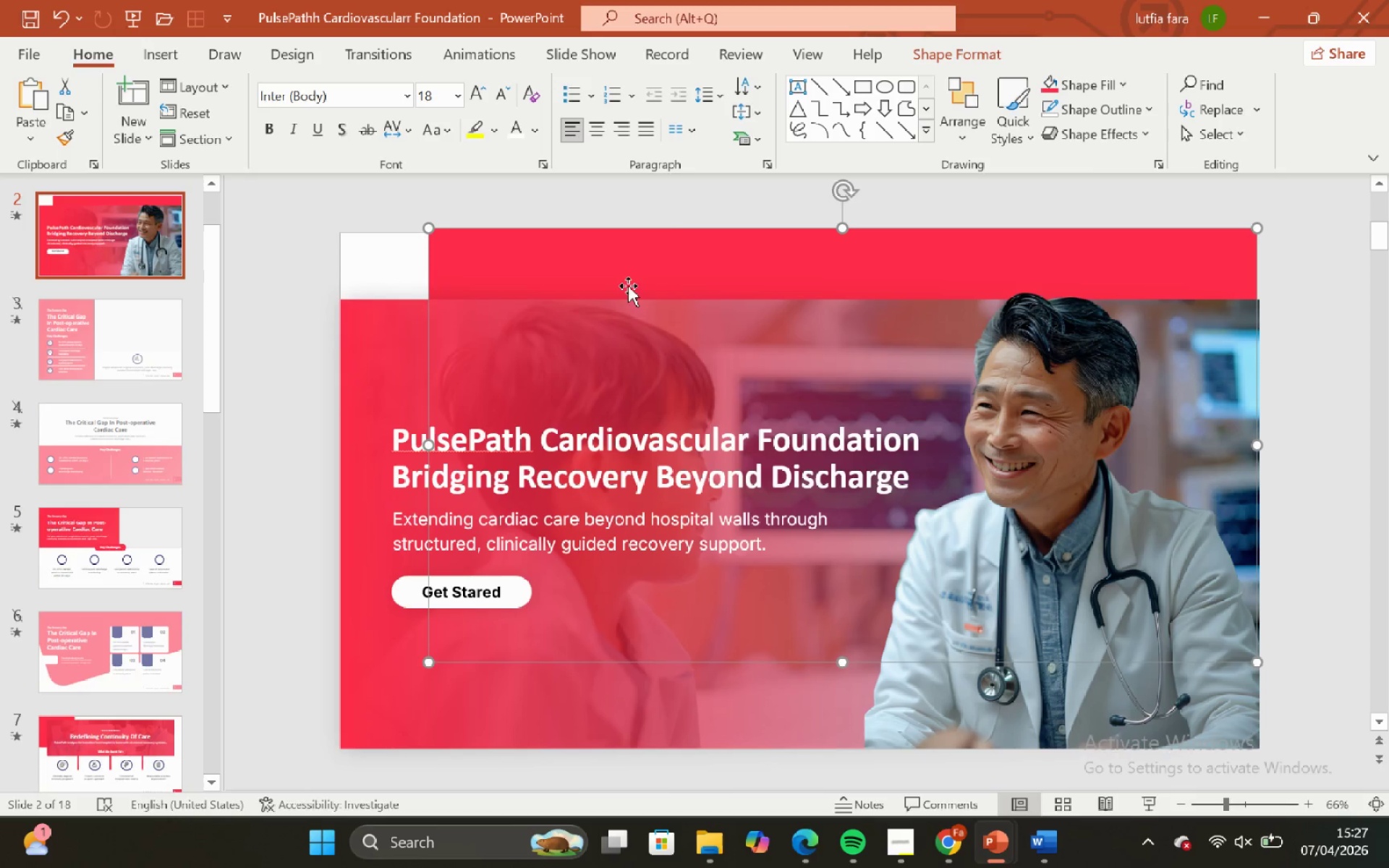 
hold_key(key=ShiftLeft, duration=0.83)
 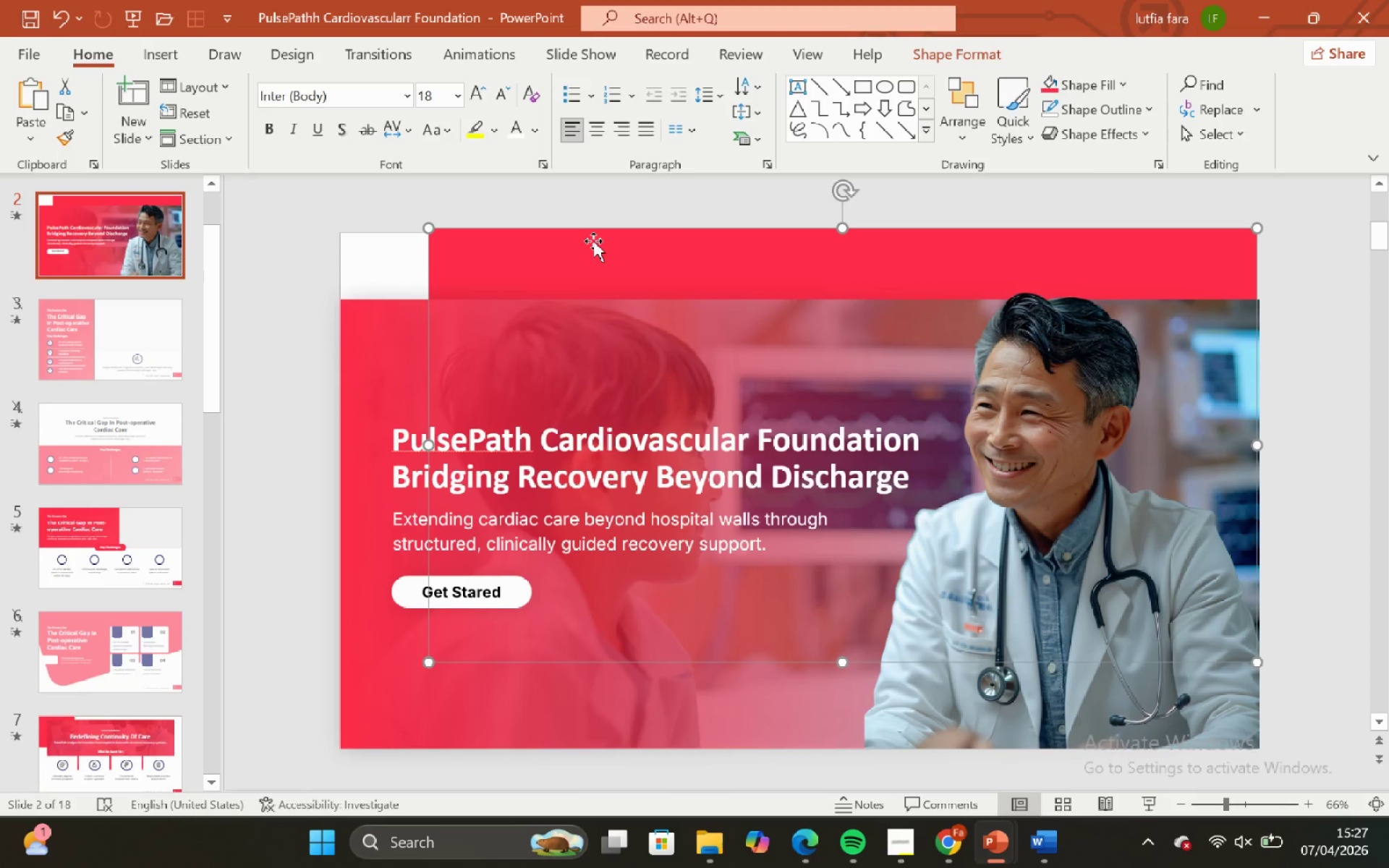 
key(Control+ControlLeft)
 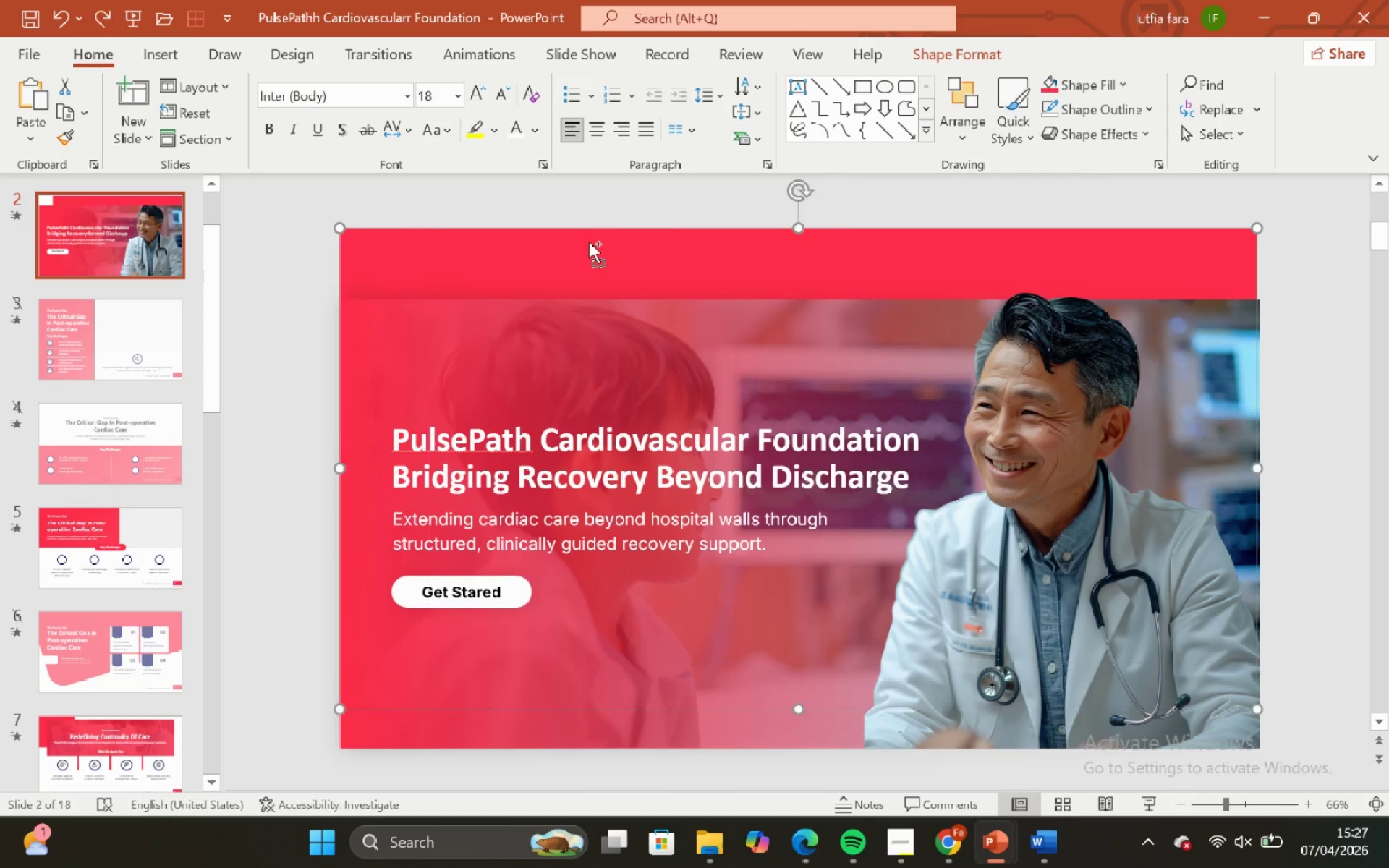 
key(Control+Z)
 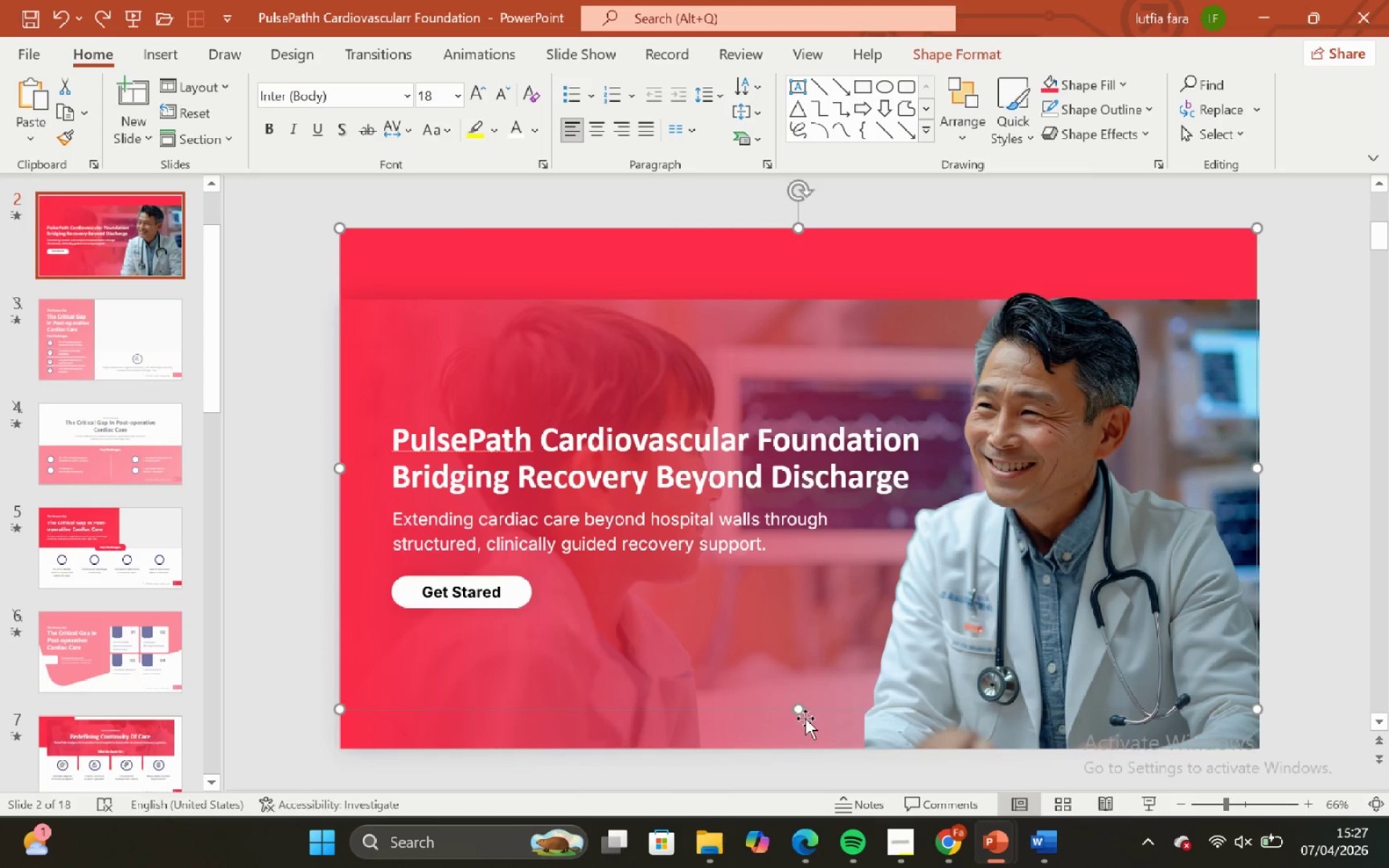 
hold_key(key=ShiftLeft, duration=0.7)
left_click_drag(start_coordinate=[798, 712], to_coordinate=[796, 498])
 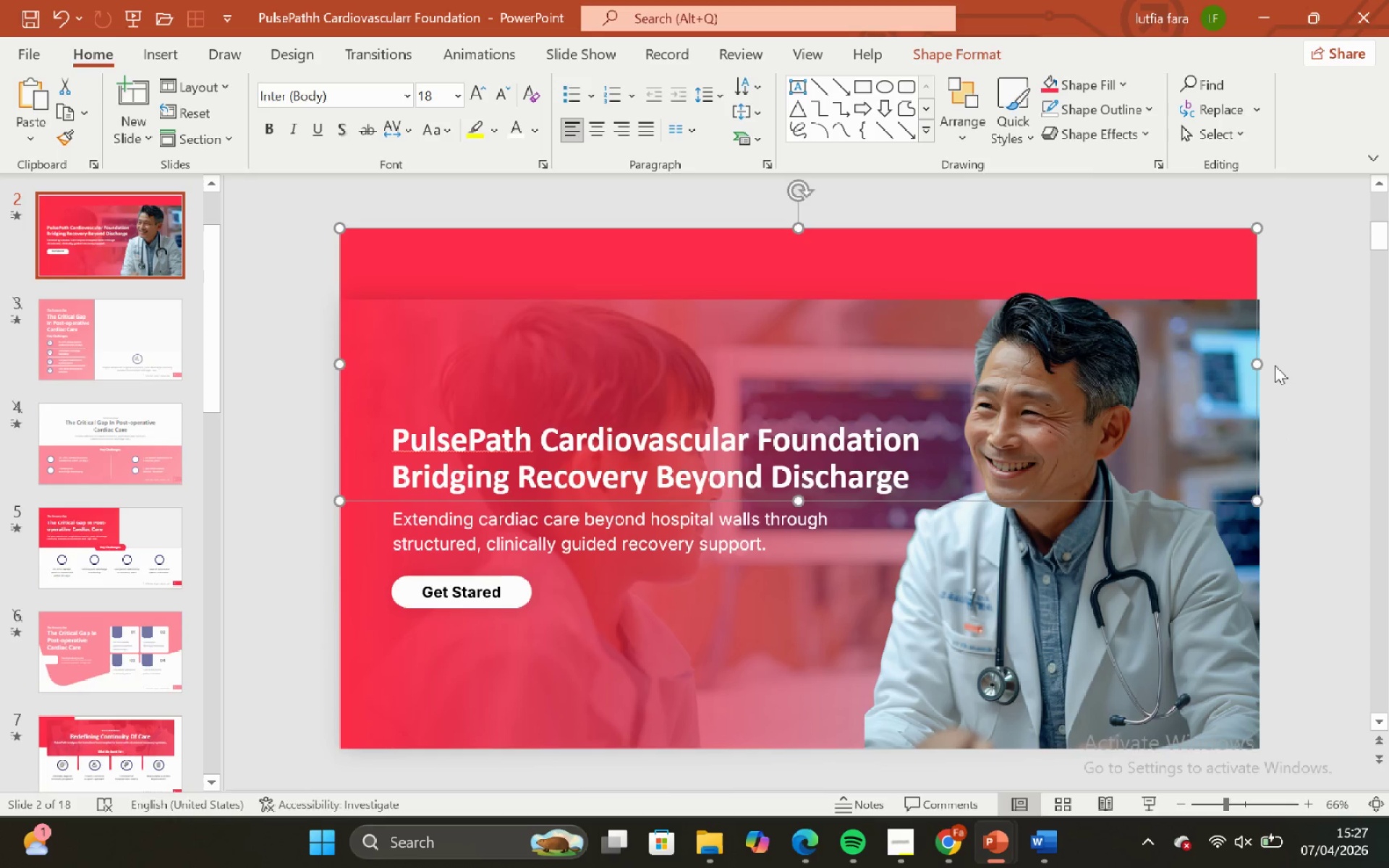 
left_click_drag(start_coordinate=[1242, 311], to_coordinate=[1246, 308])
 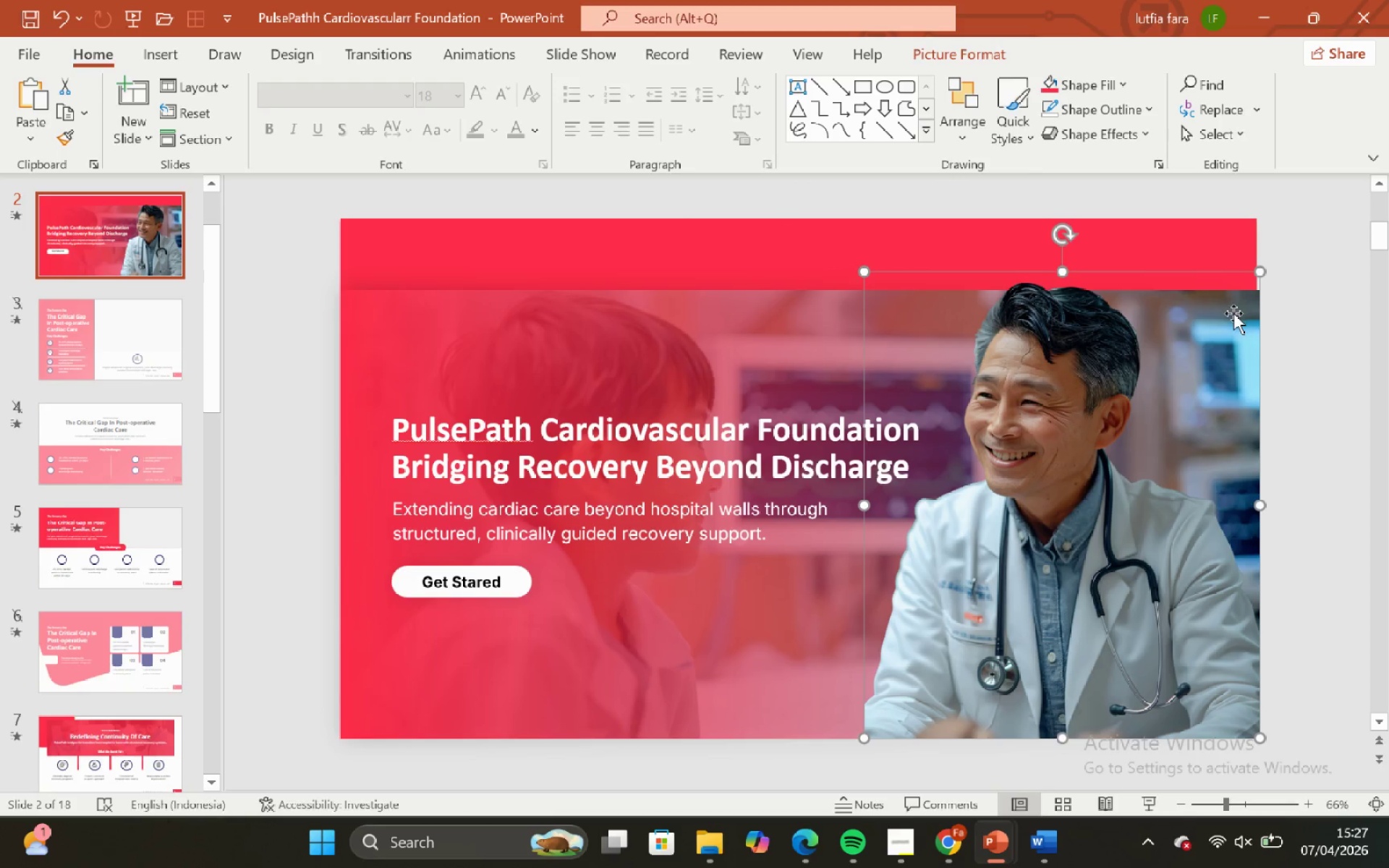 
key(Control+Z)
 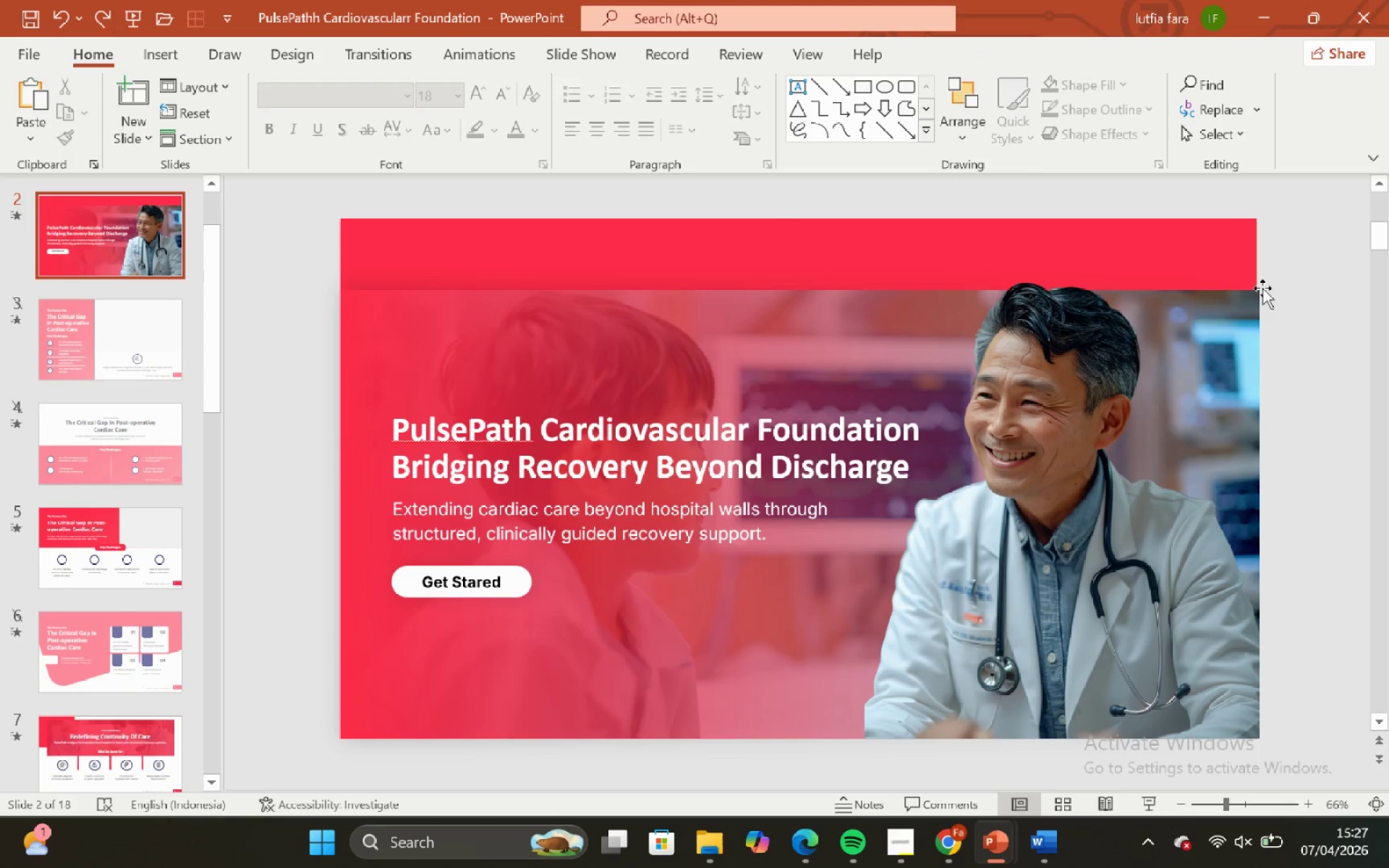 
left_click([1258, 292])
 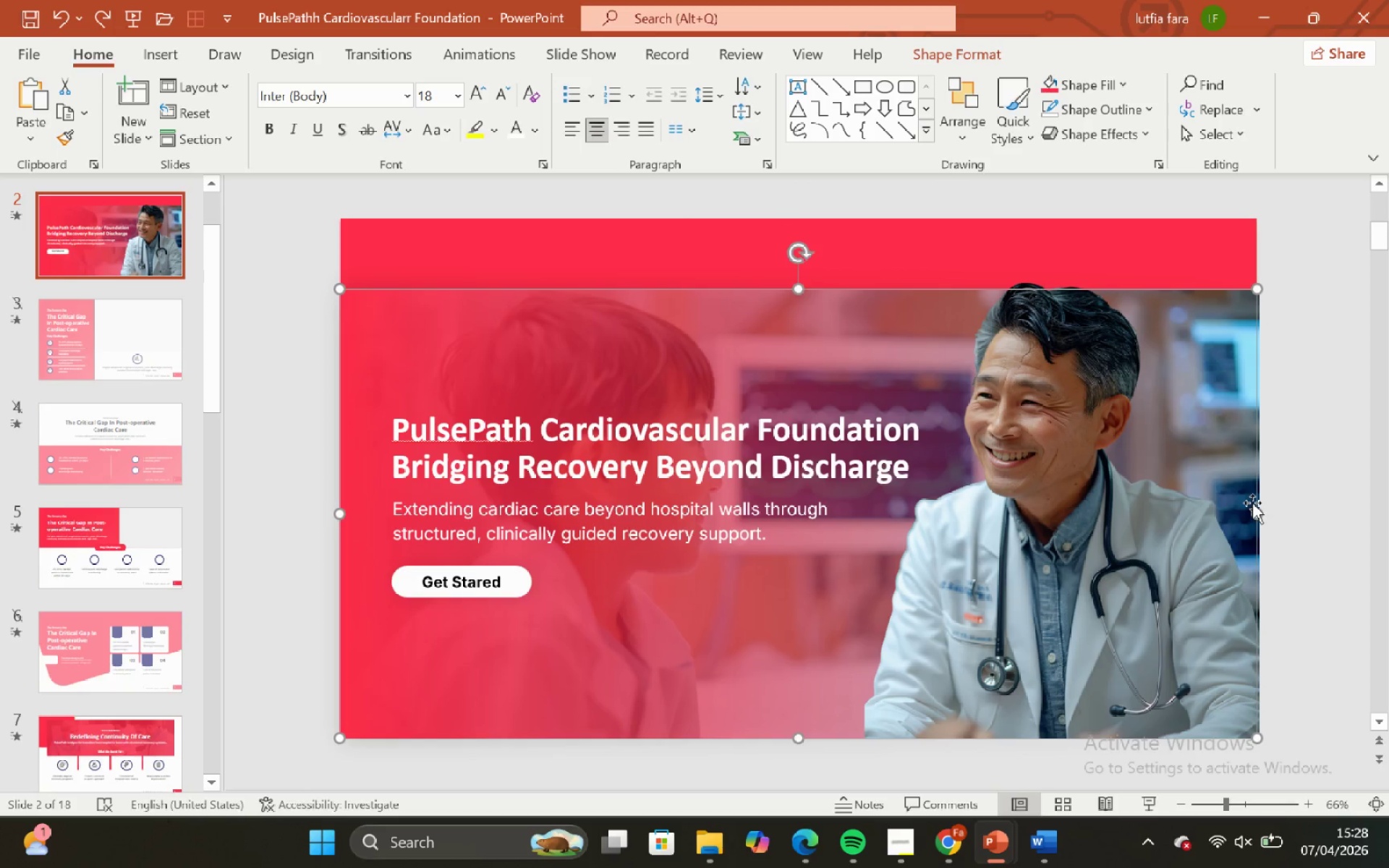 
hold_key(key=ShiftLeft, duration=0.64)
left_click_drag(start_coordinate=[1258, 509], to_coordinate=[1243, 509])
 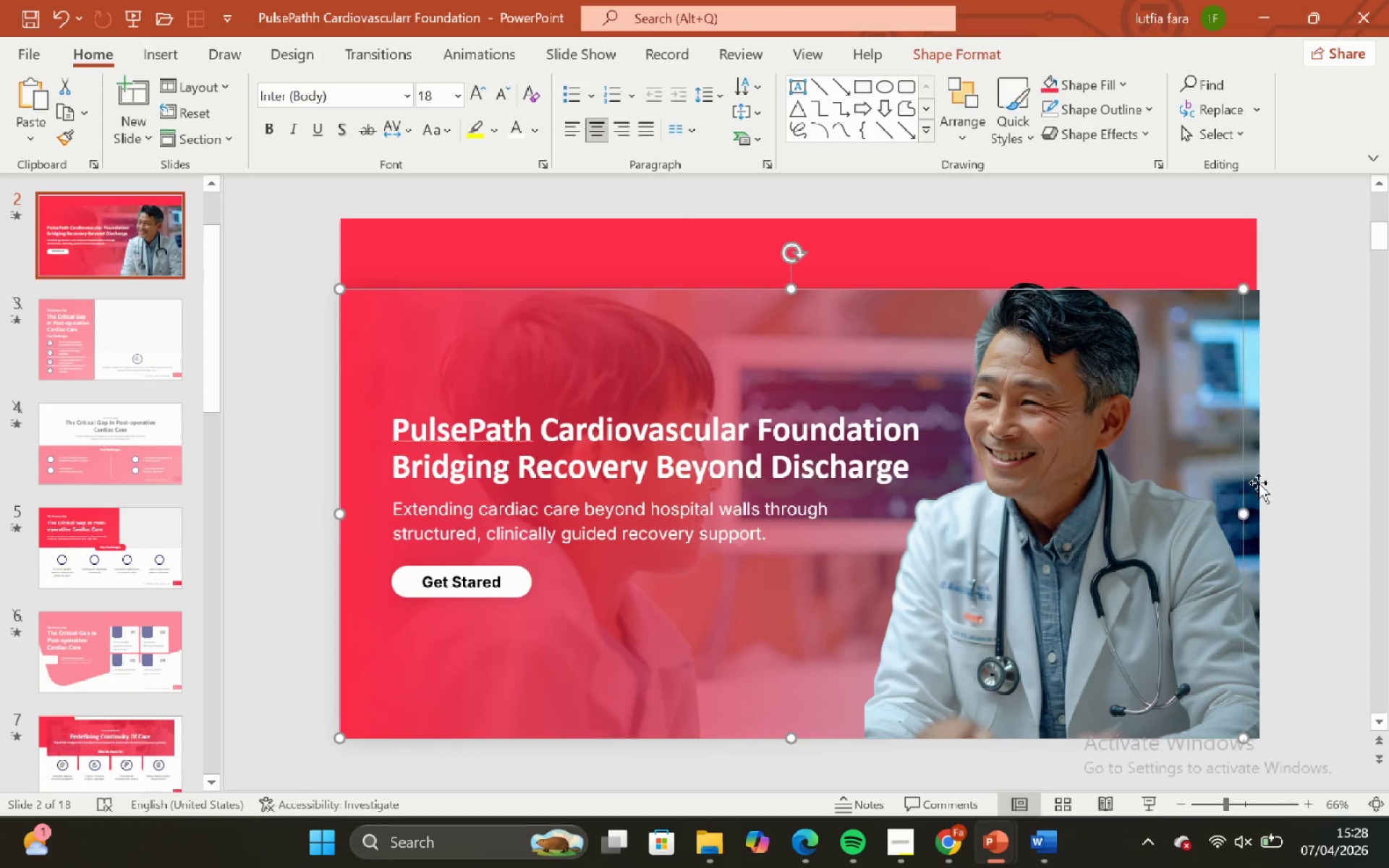 
left_click([1258, 482])
 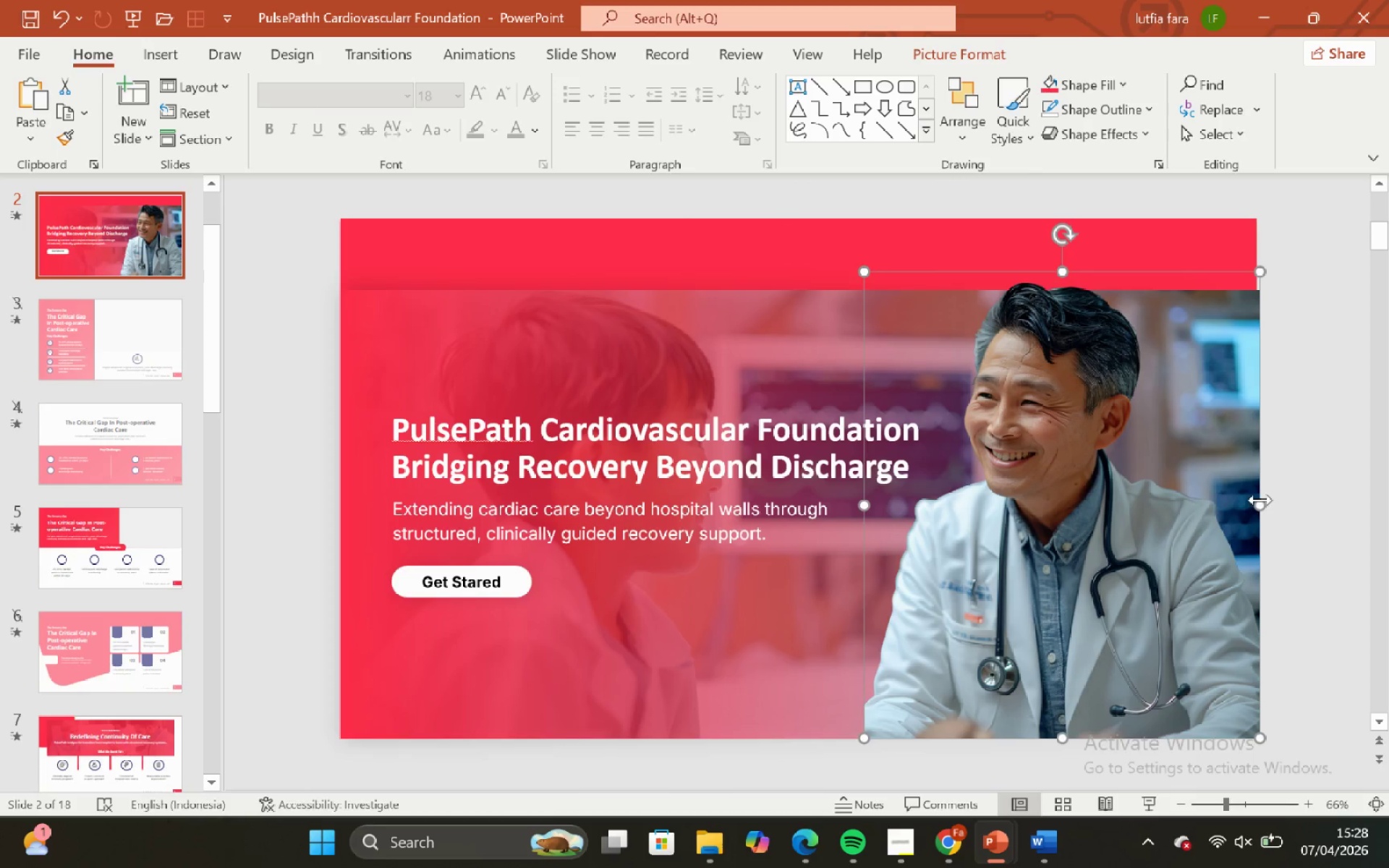 
left_click_drag(start_coordinate=[1260, 500], to_coordinate=[1240, 504])
 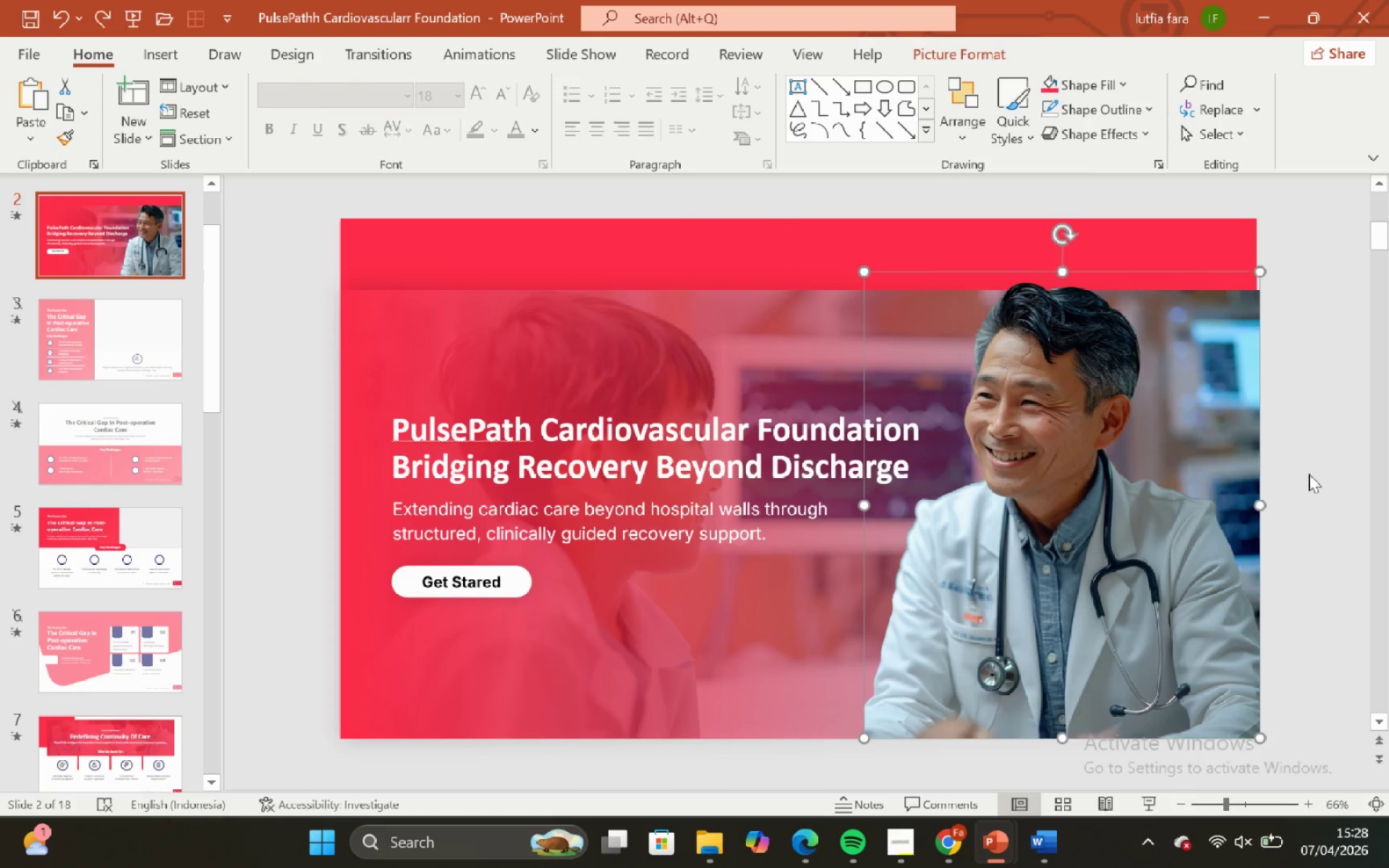 
hold_key(key=ShiftLeft, duration=1.44)
 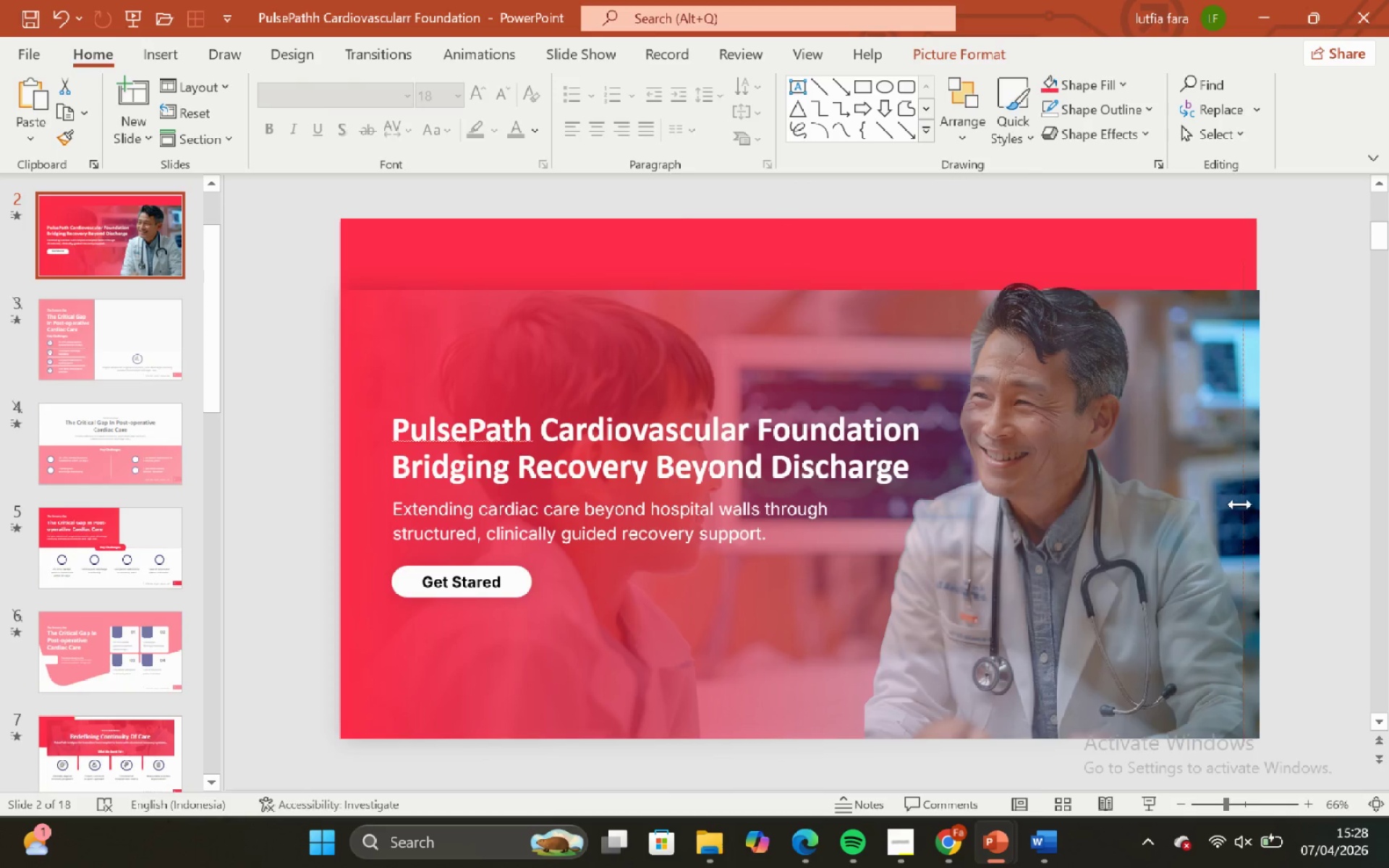 
key(Control+ControlLeft)
 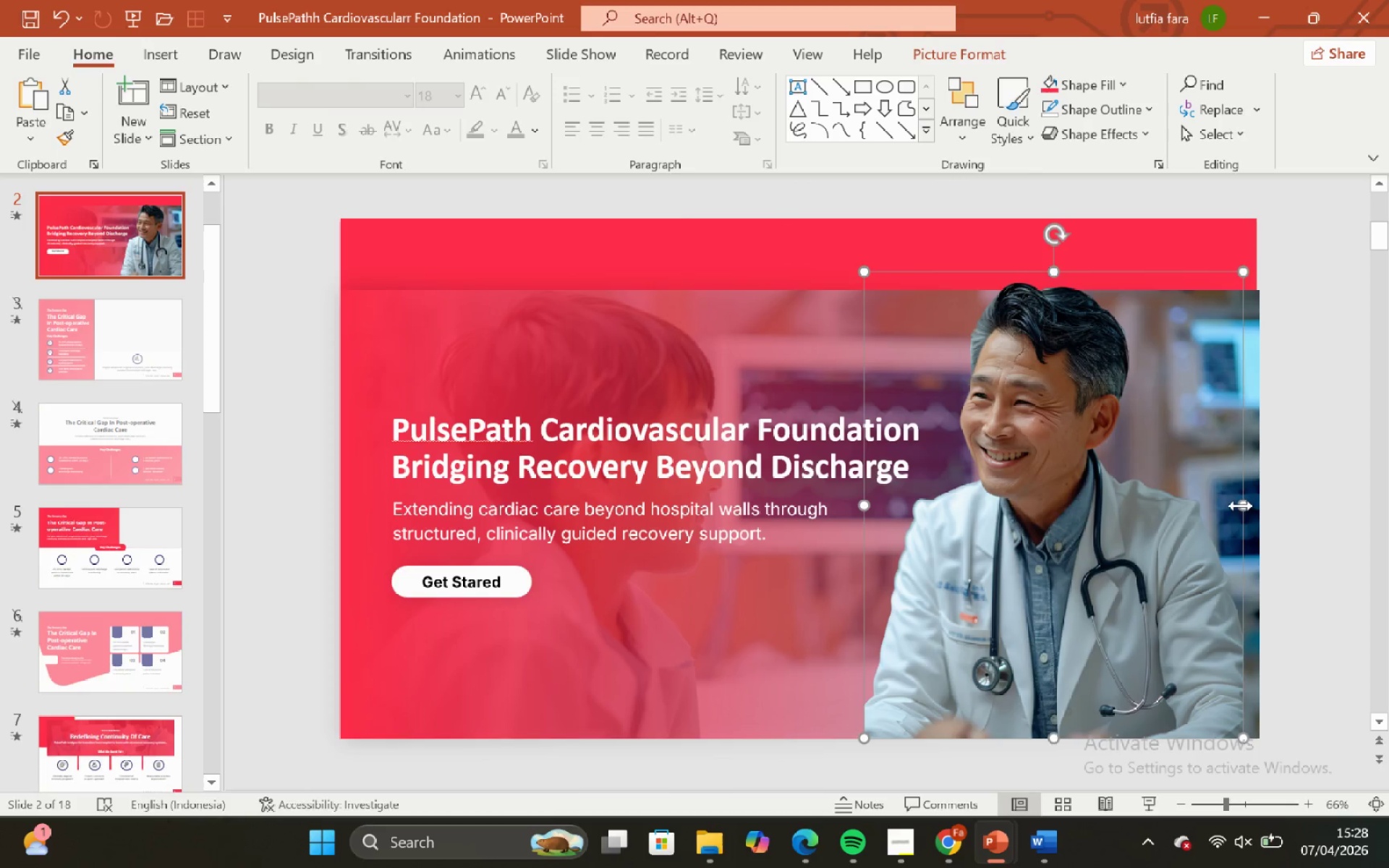 
key(Control+Z)
 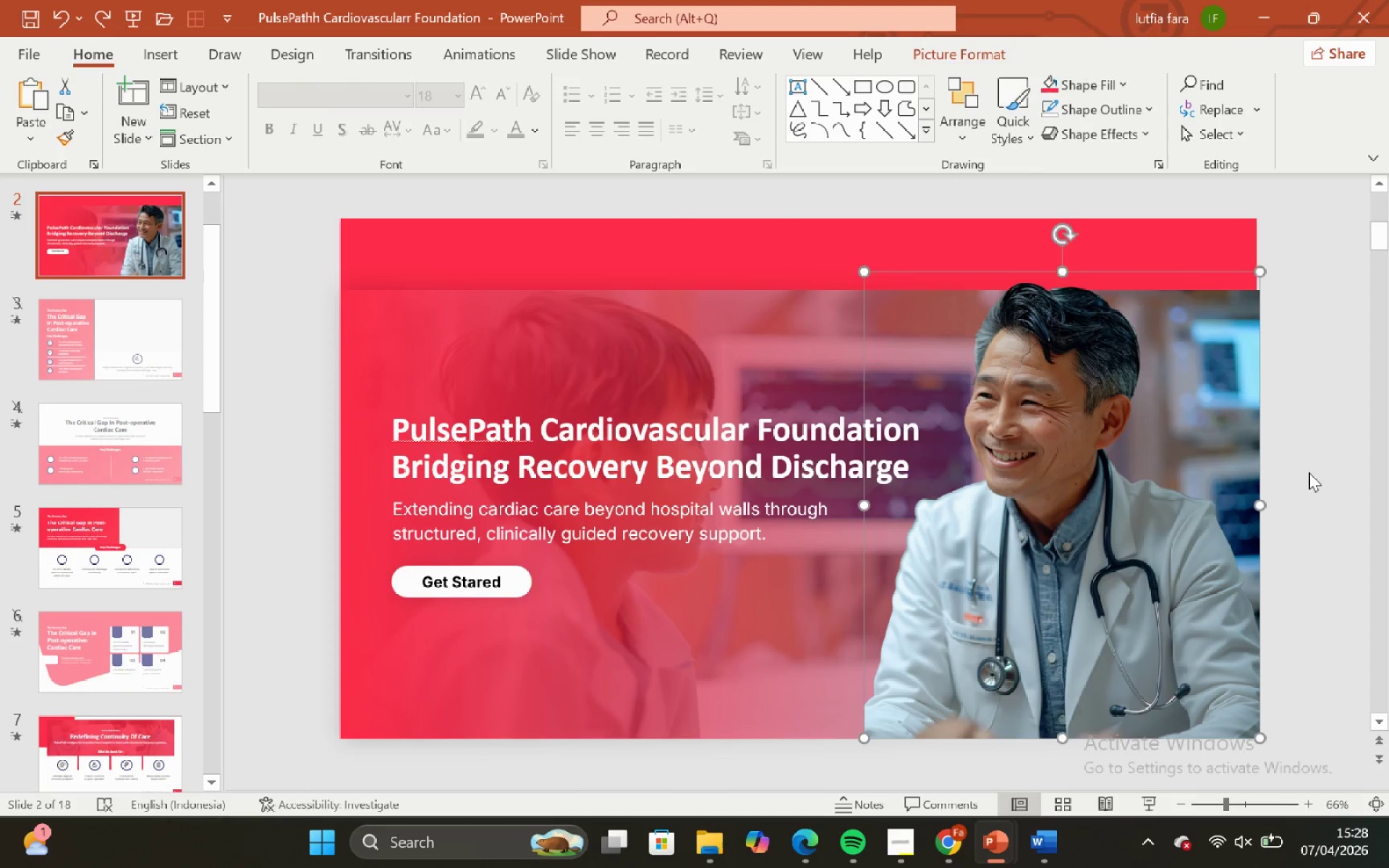 
left_click_drag(start_coordinate=[1309, 472], to_coordinate=[1294, 462])
 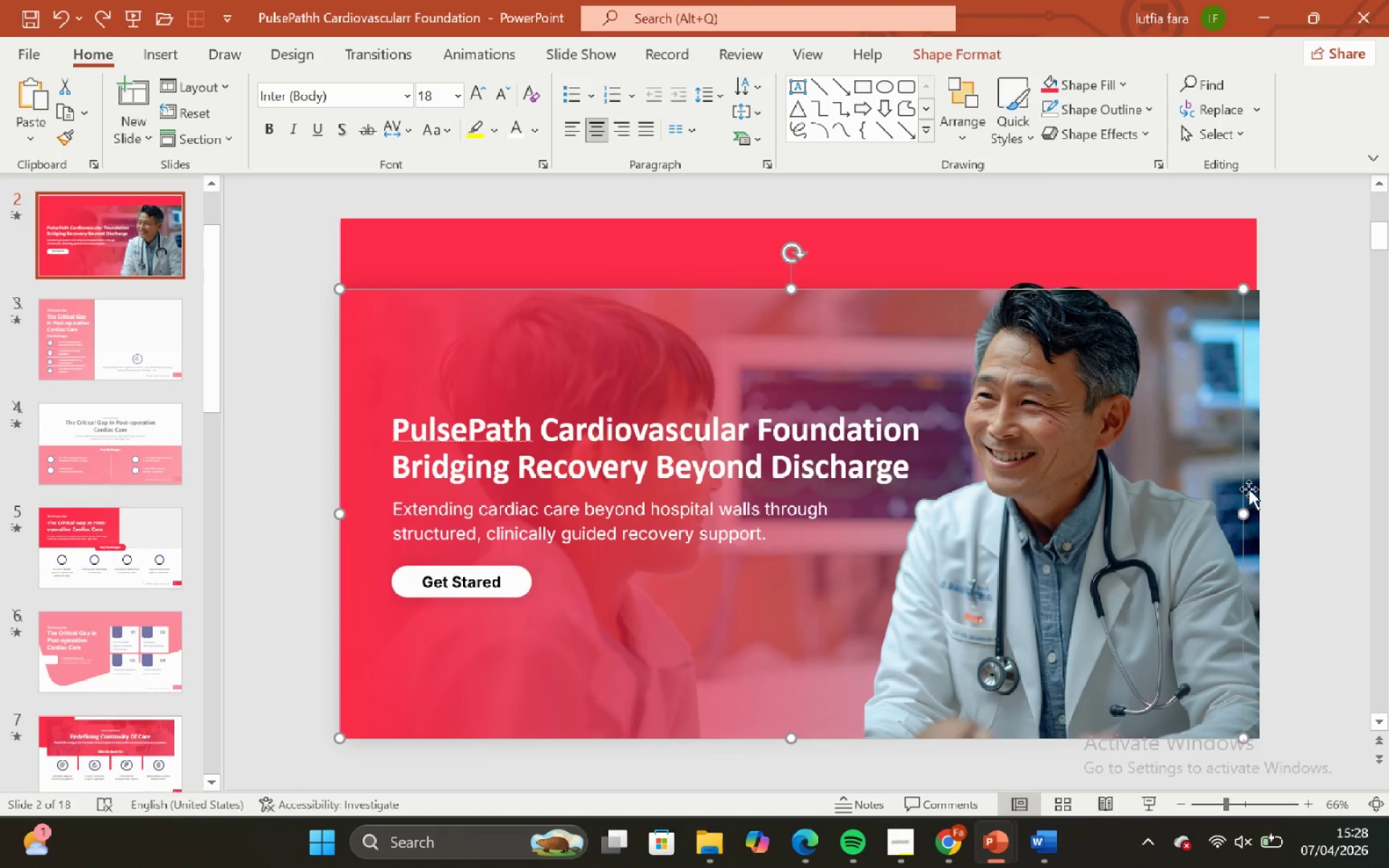 
left_click_drag(start_coordinate=[1257, 502], to_coordinate=[1257, 498])
 